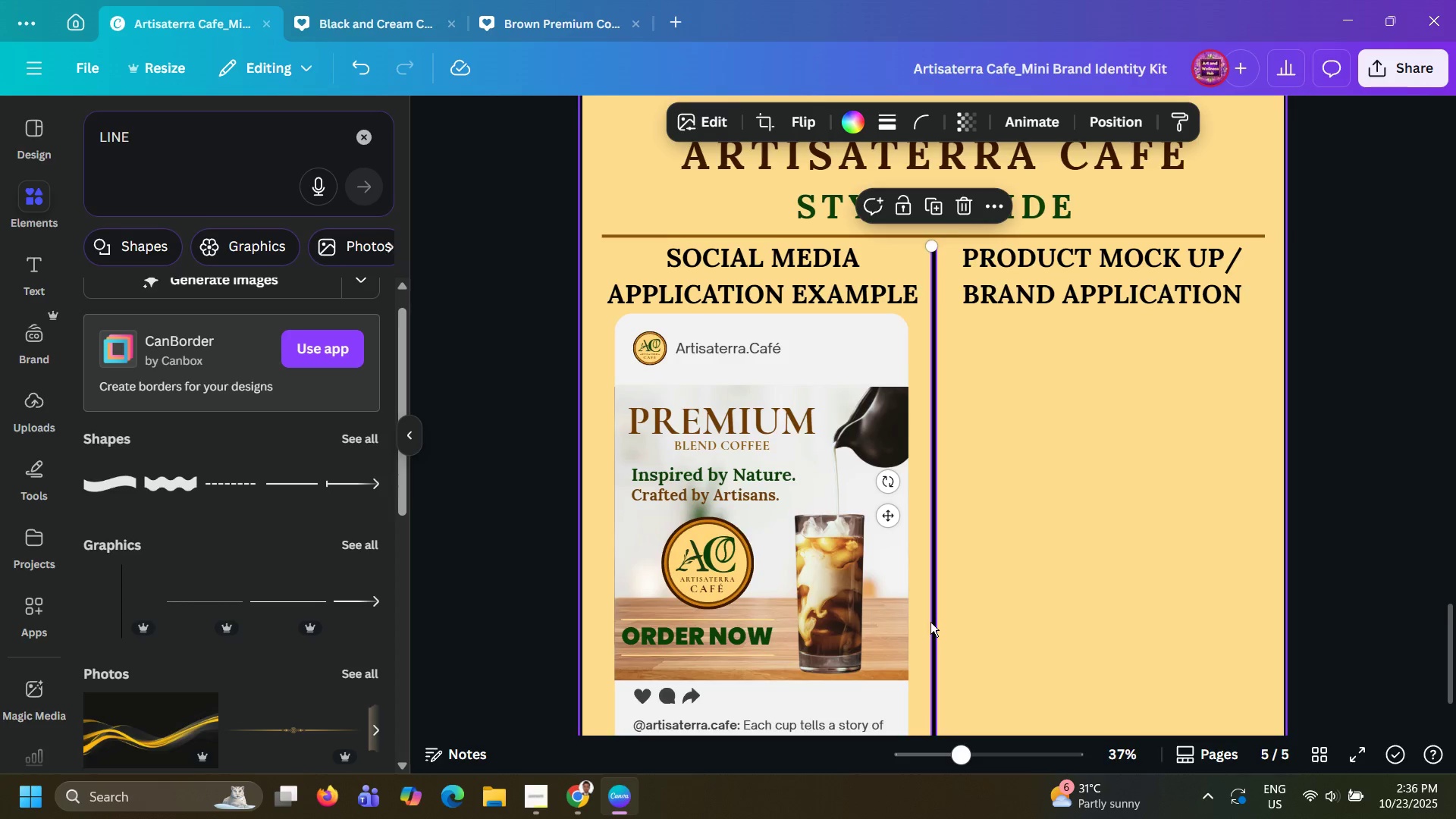 
scroll: coordinate [931, 617], scroll_direction: down, amount: 4.0
 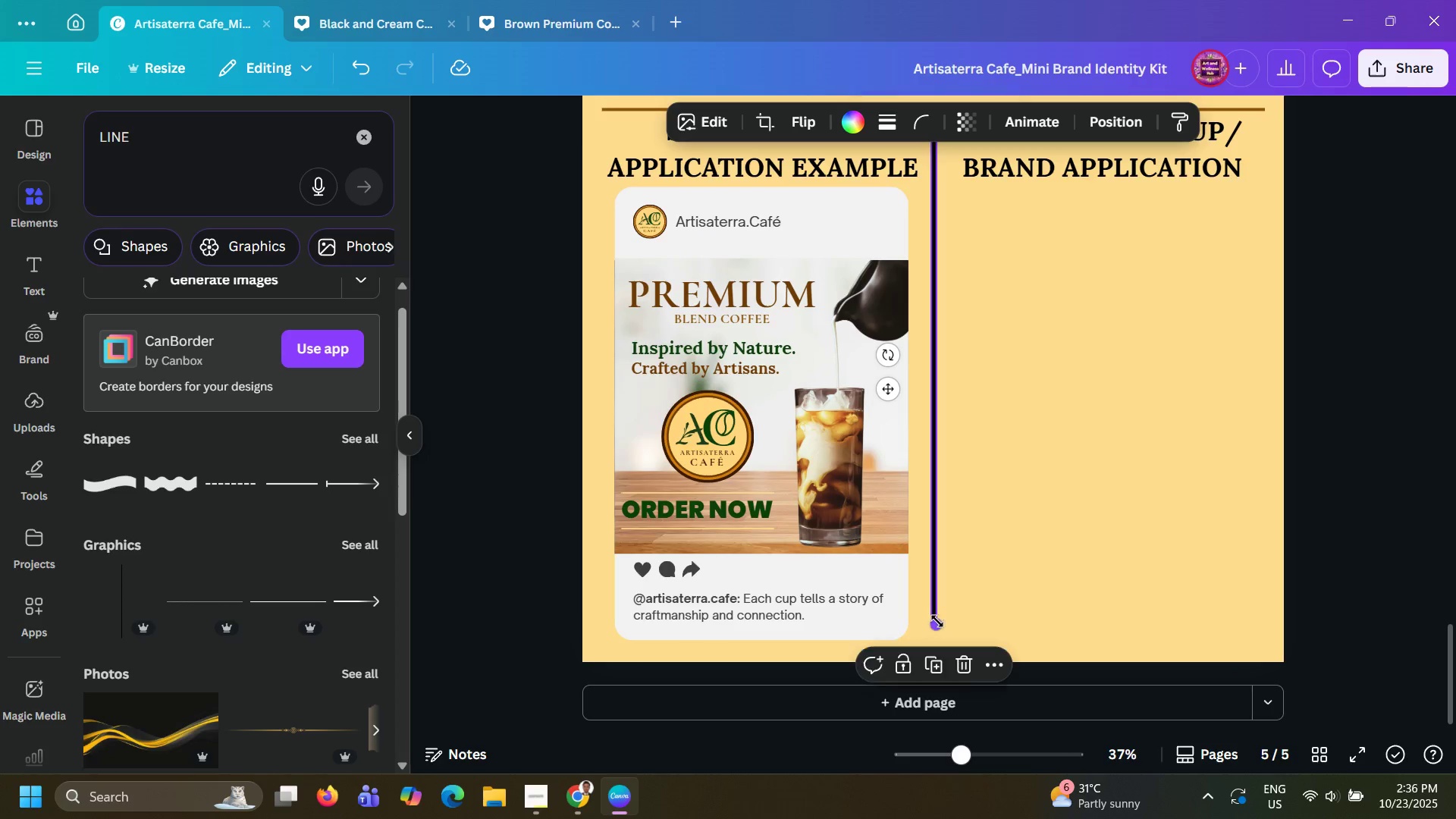 
left_click_drag(start_coordinate=[937, 621], to_coordinate=[937, 632])
 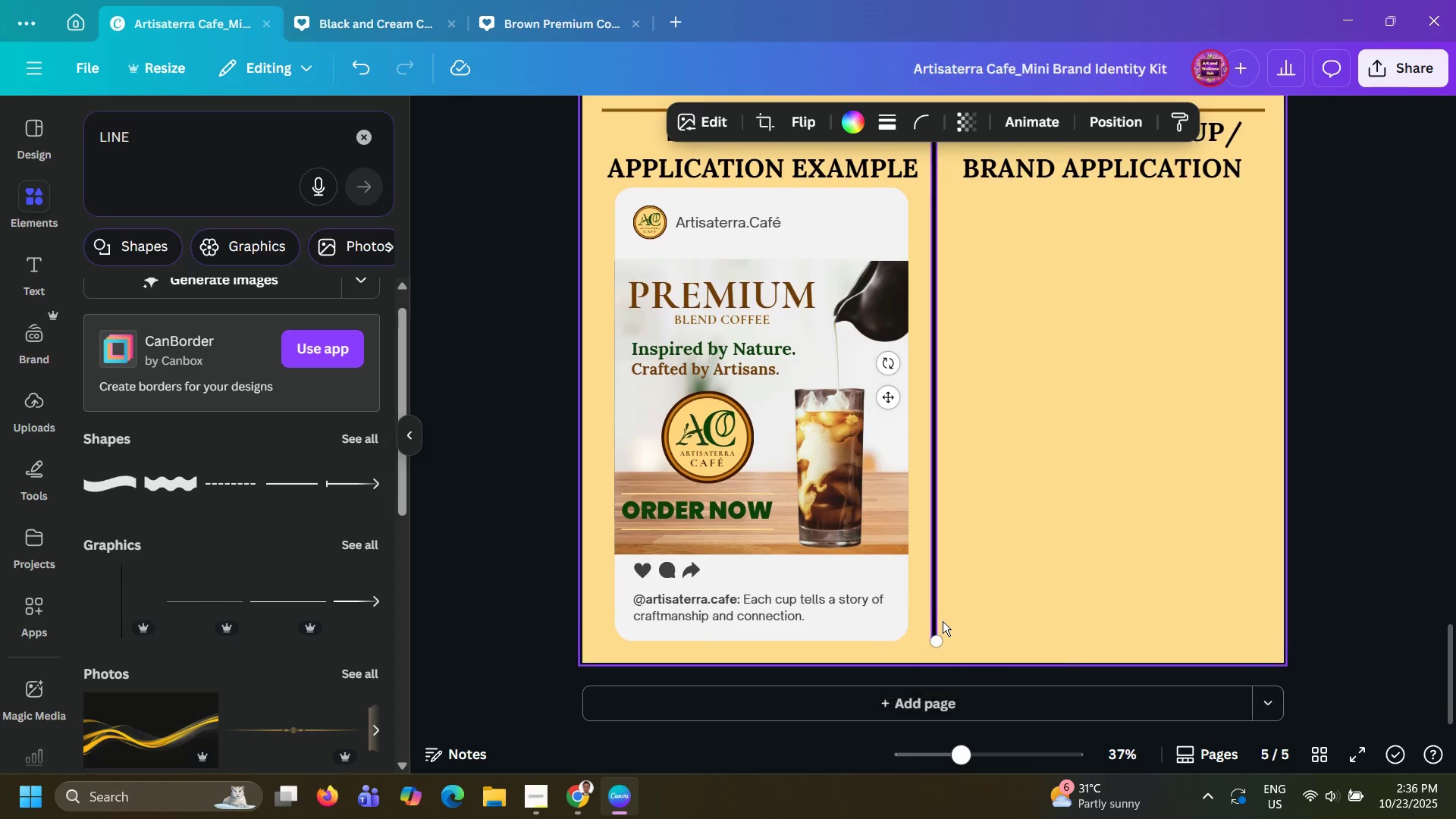 
scroll: coordinate [944, 620], scroll_direction: up, amount: 5.0
 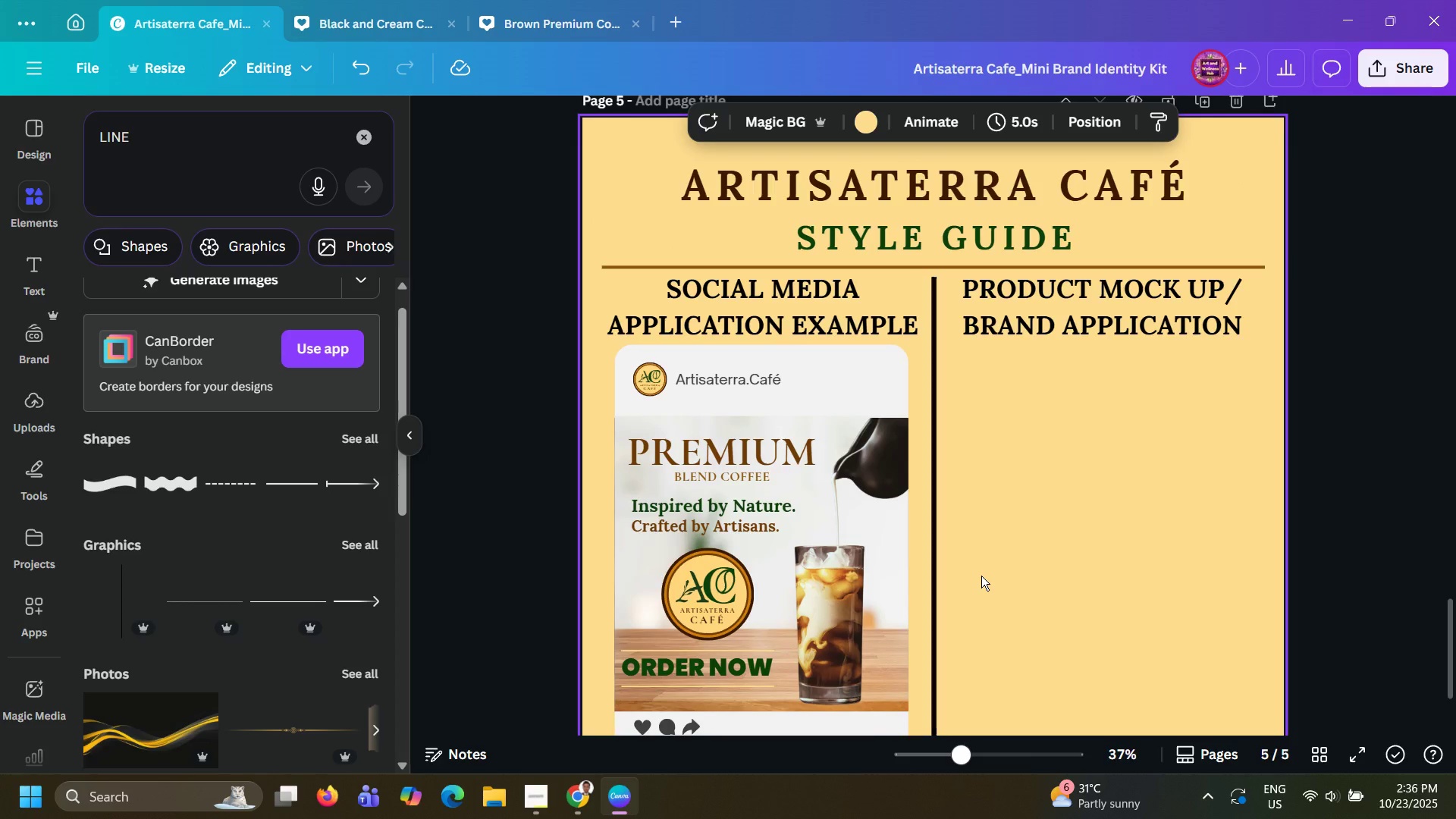 
double_click([981, 576])
 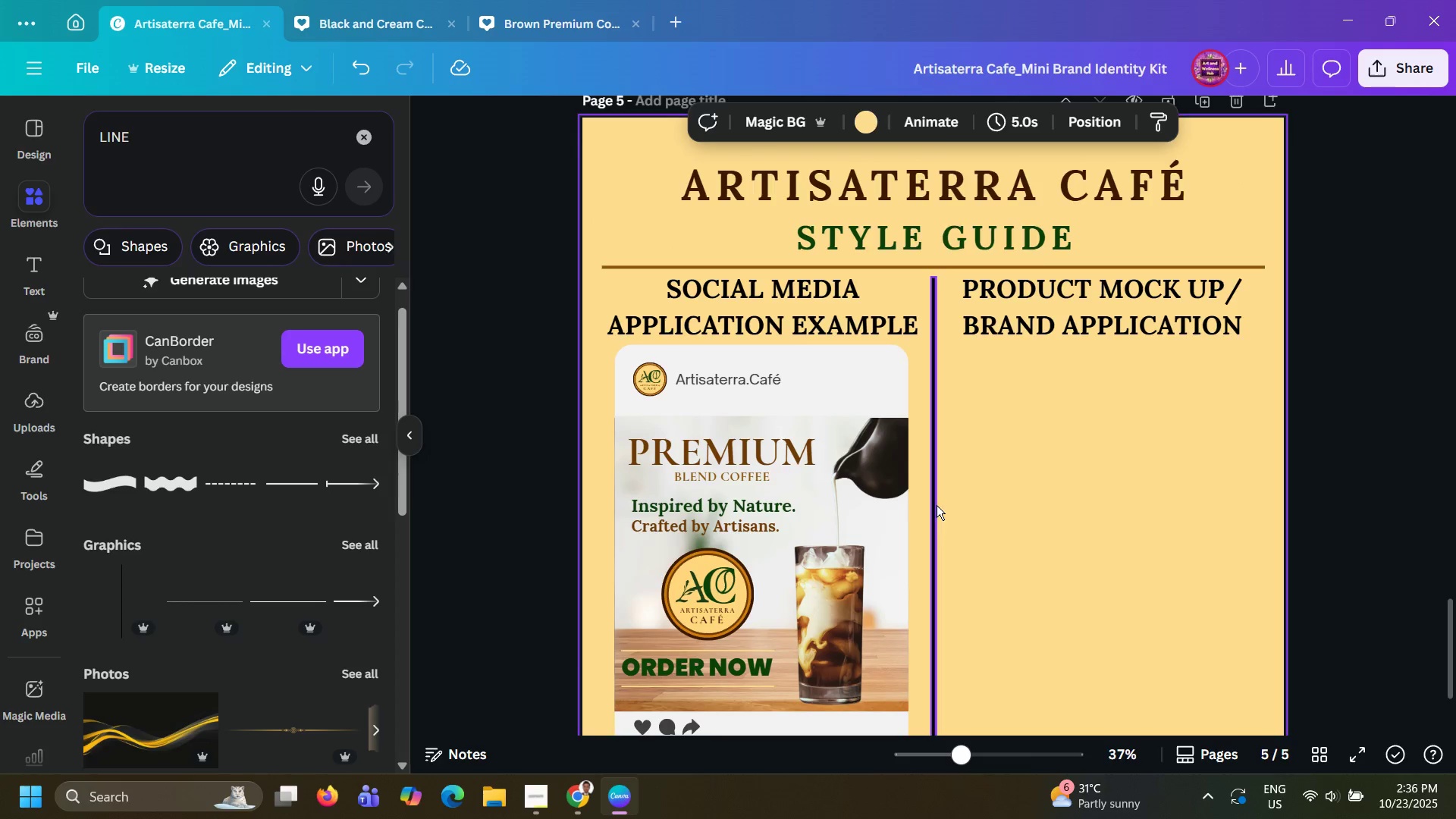 
left_click([937, 505])
 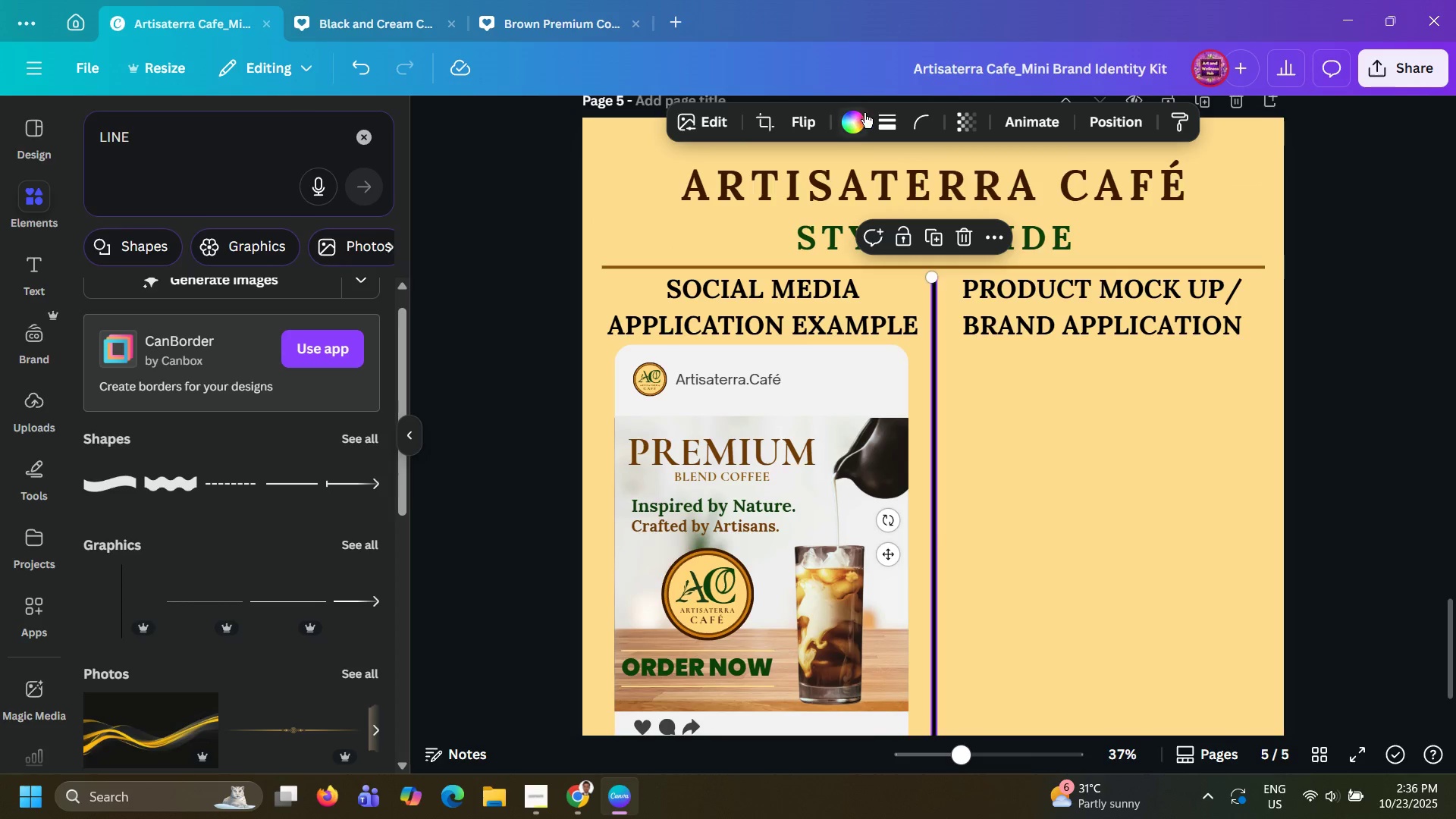 
left_click([865, 114])
 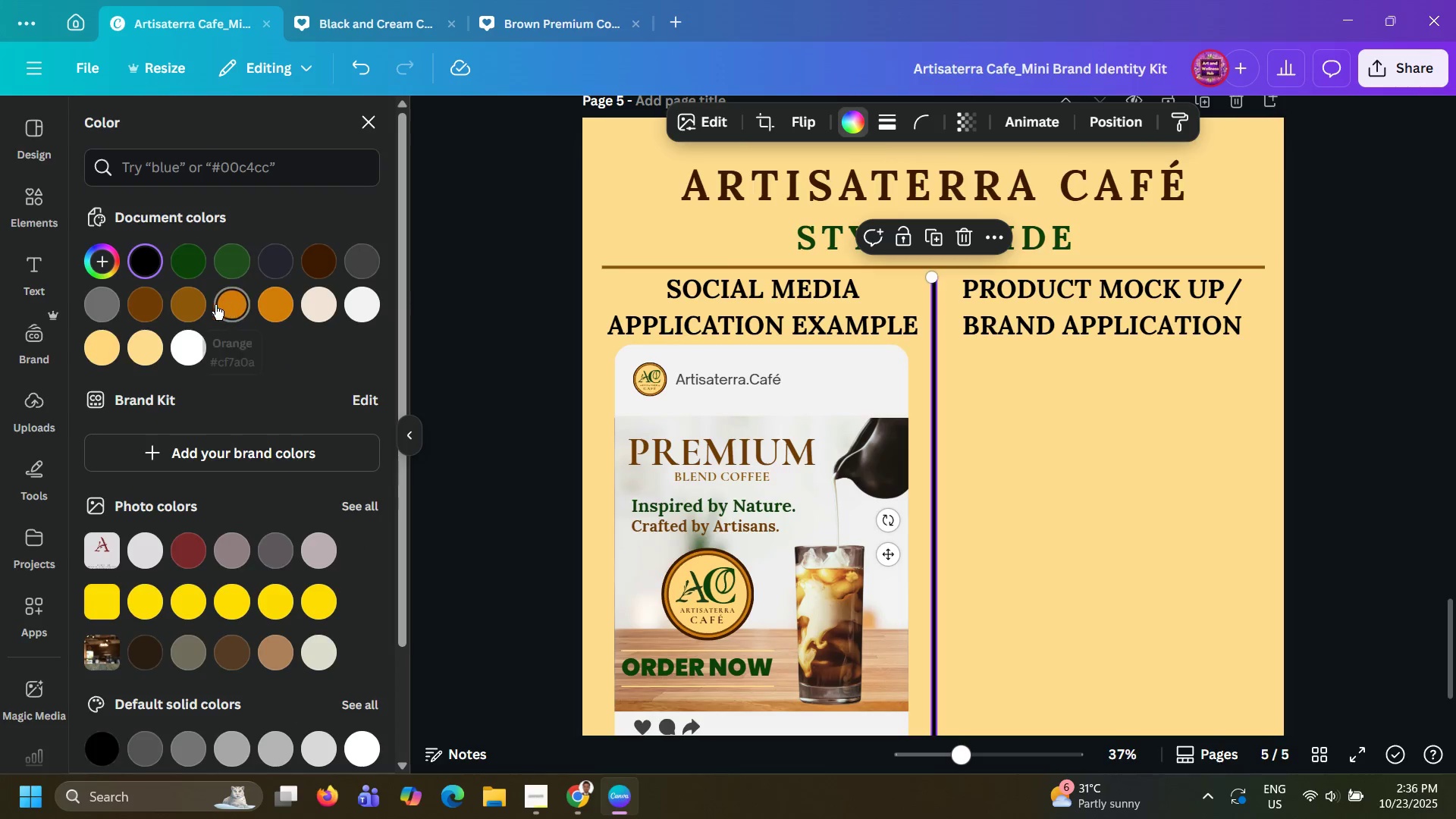 
left_click([199, 309])
 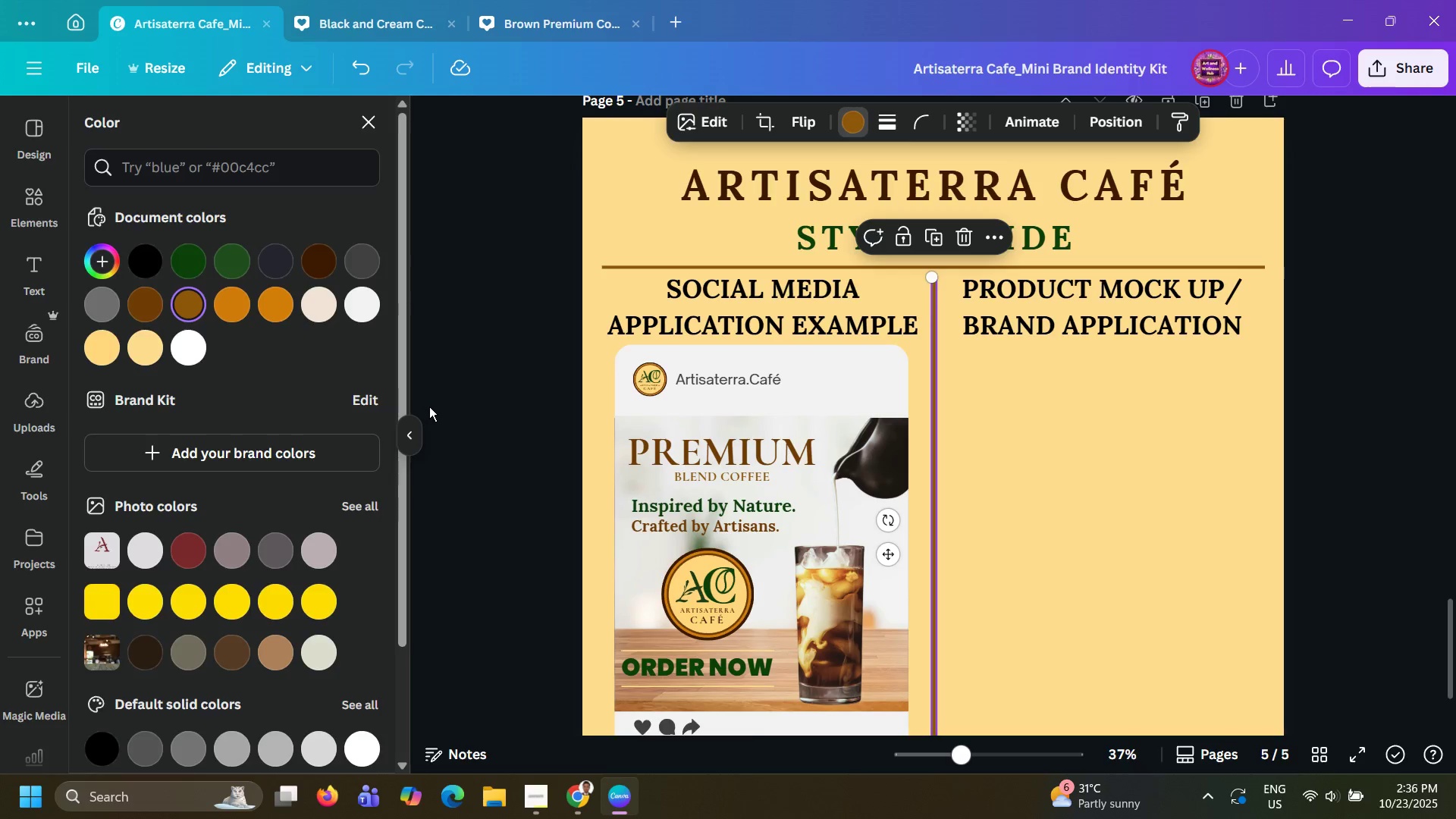 
left_click([429, 406])
 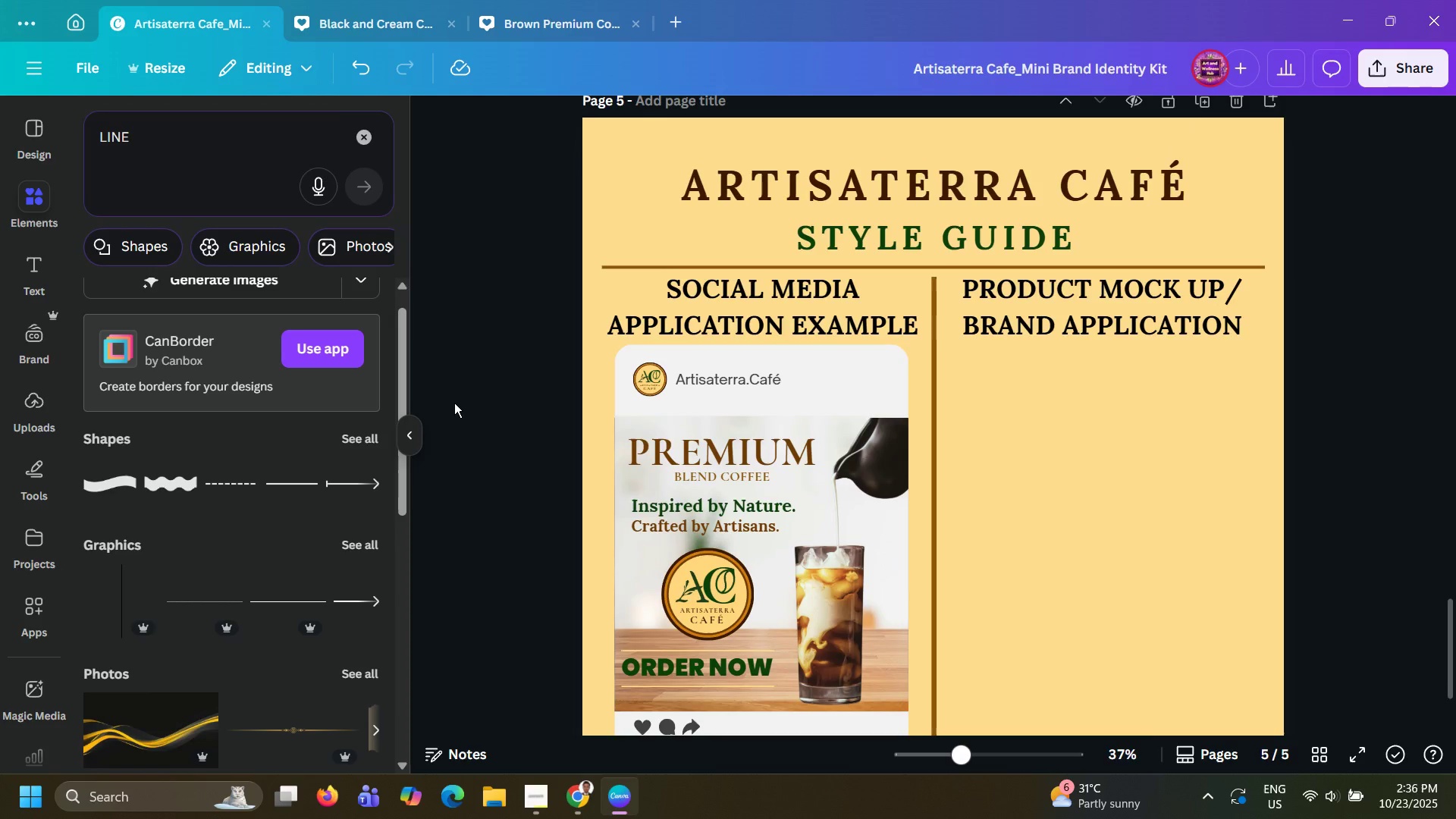 
scroll: coordinate [454, 403], scroll_direction: down, amount: 3.0
 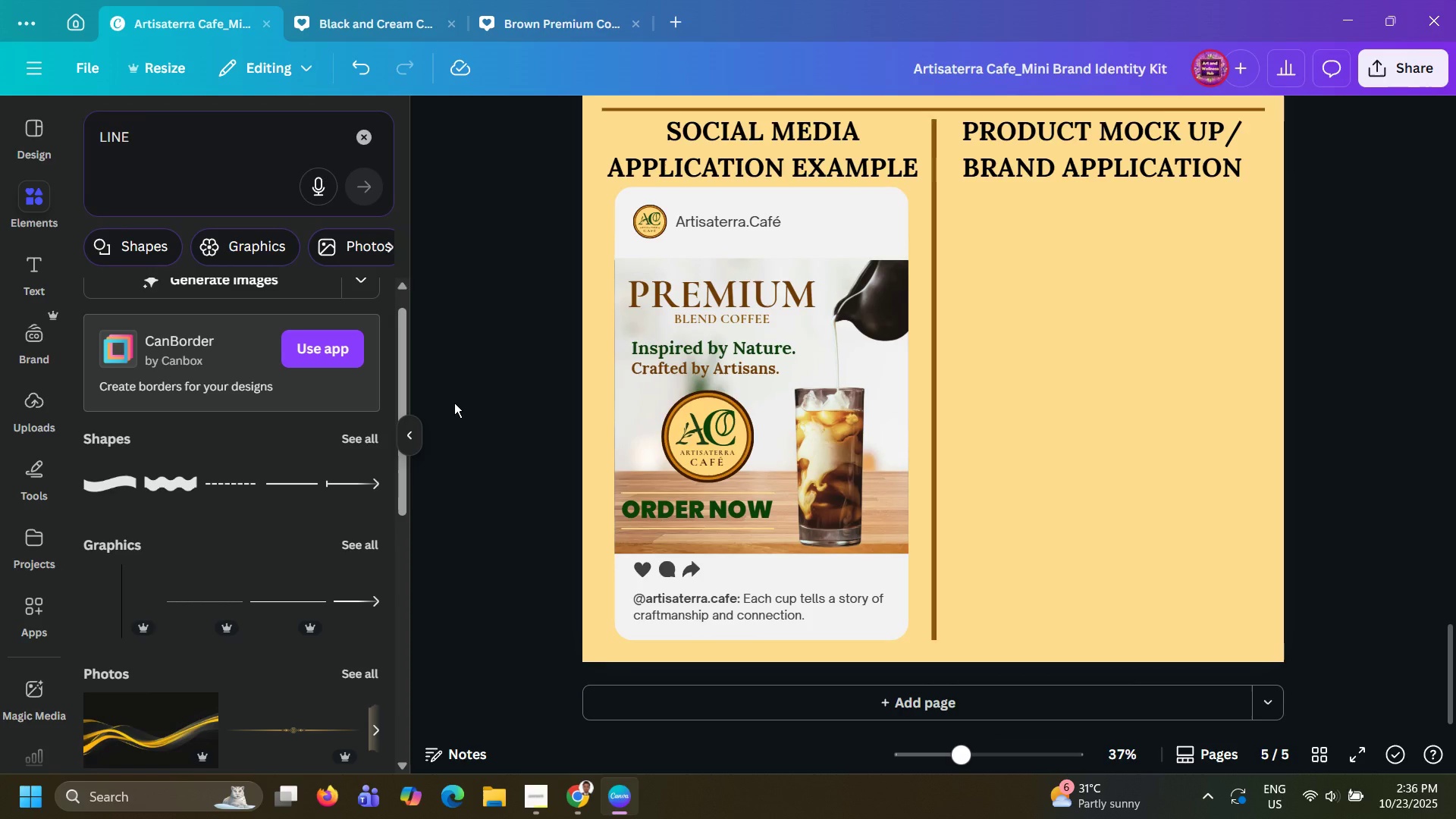 
scroll: coordinate [454, 403], scroll_direction: up, amount: 2.0
 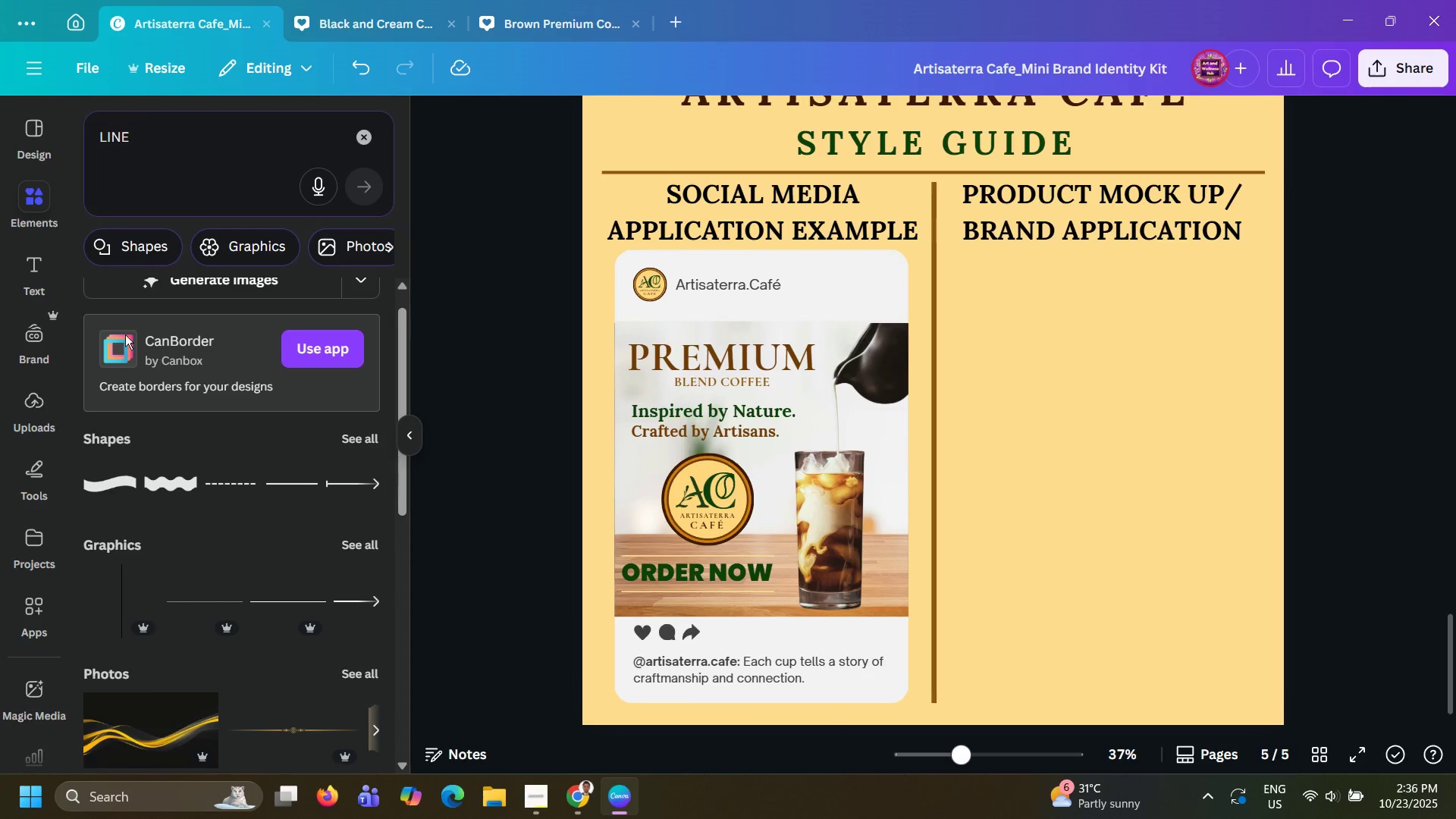 
double_click([52, 200])
 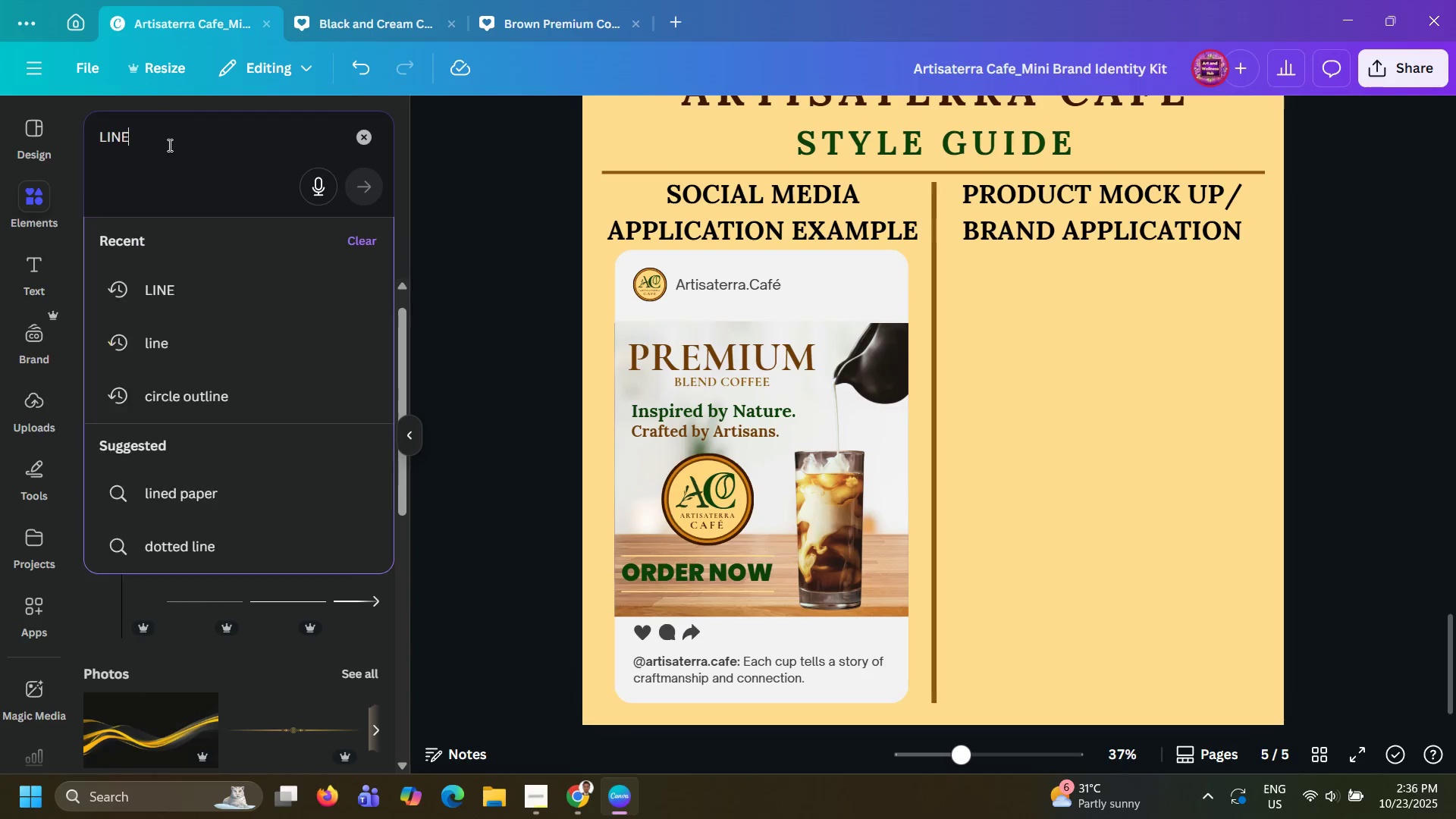 
double_click([168, 145])
 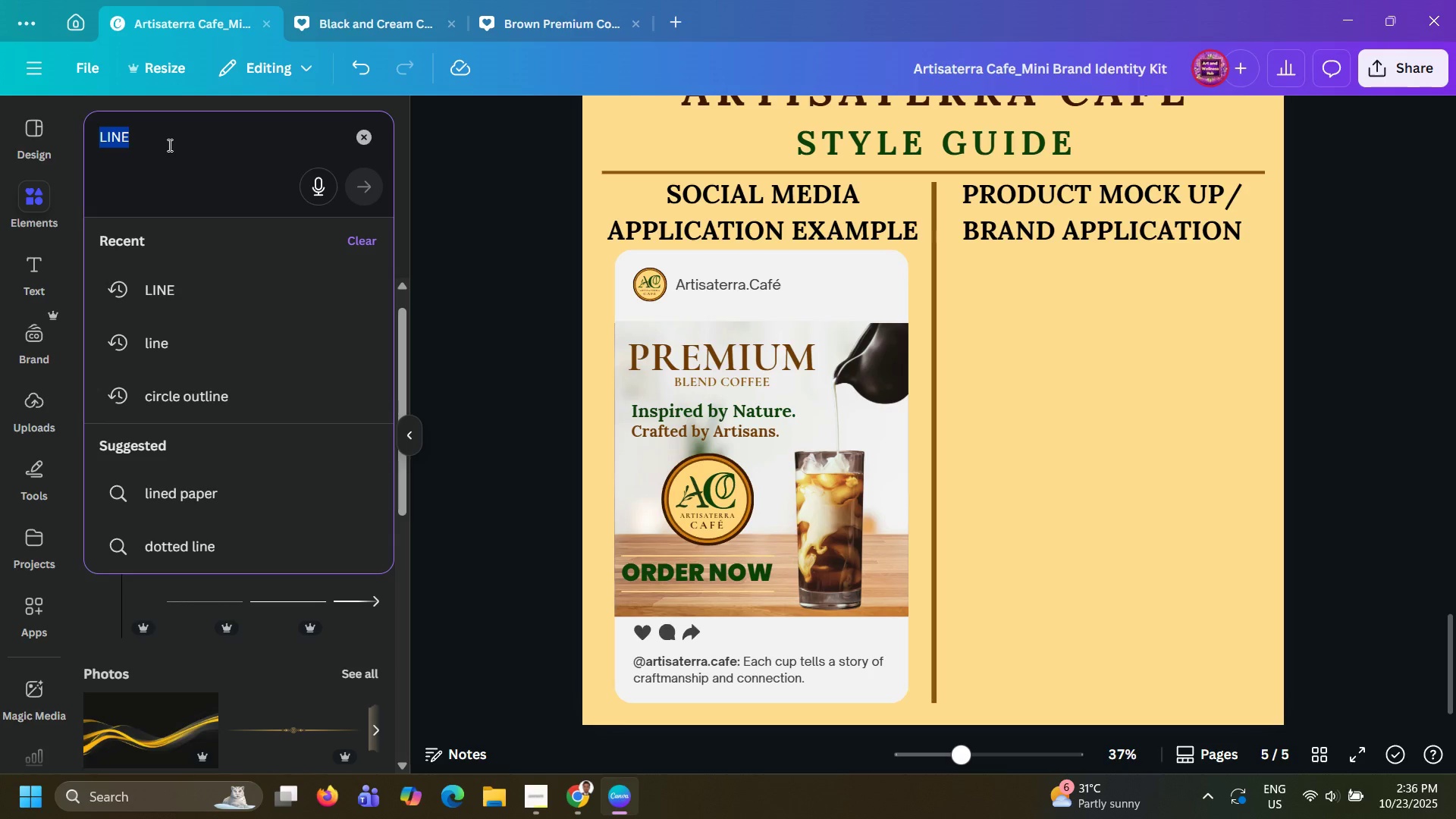 
triple_click([168, 145])
 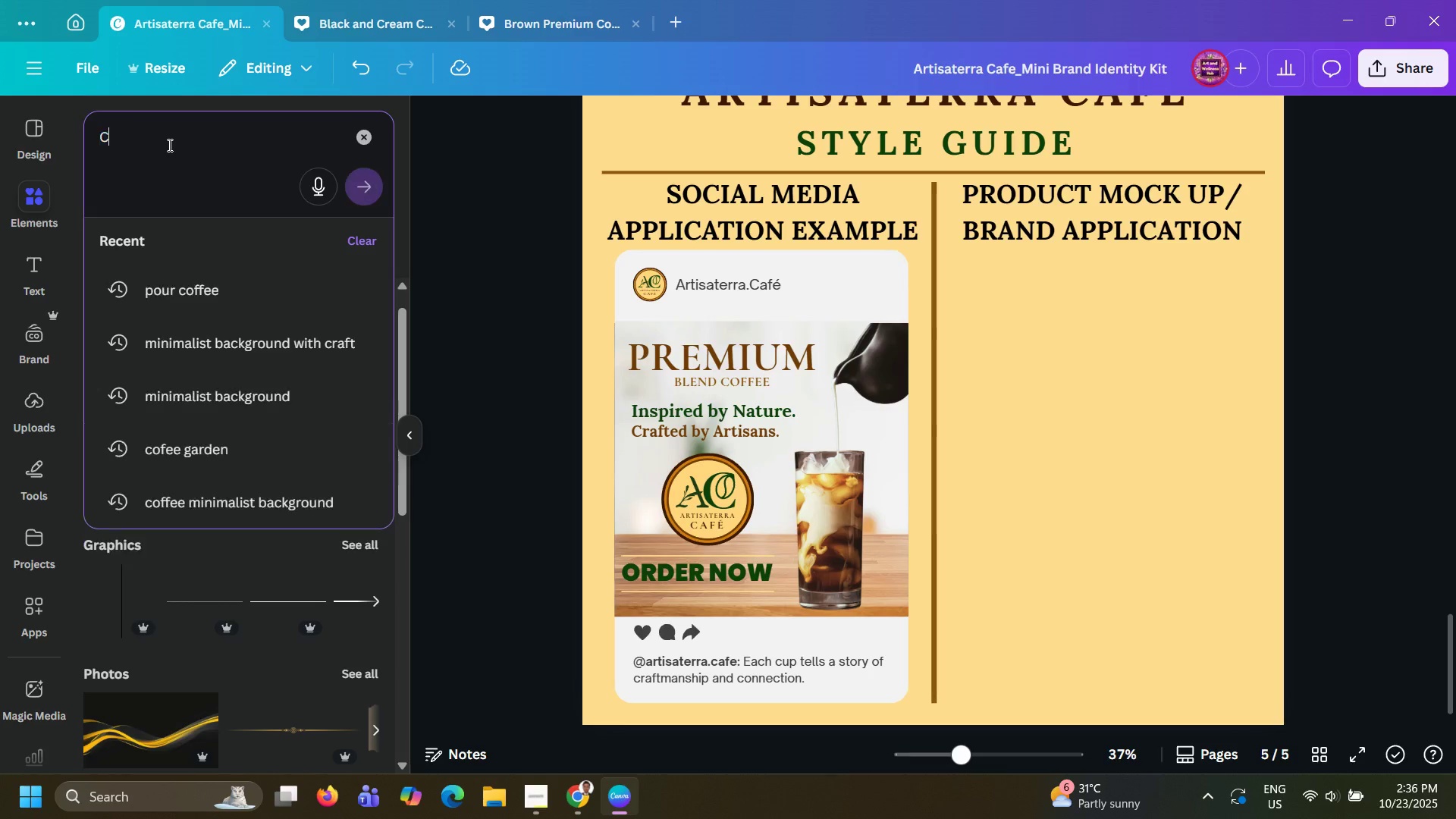 
type(CUP OF COFFEE)
 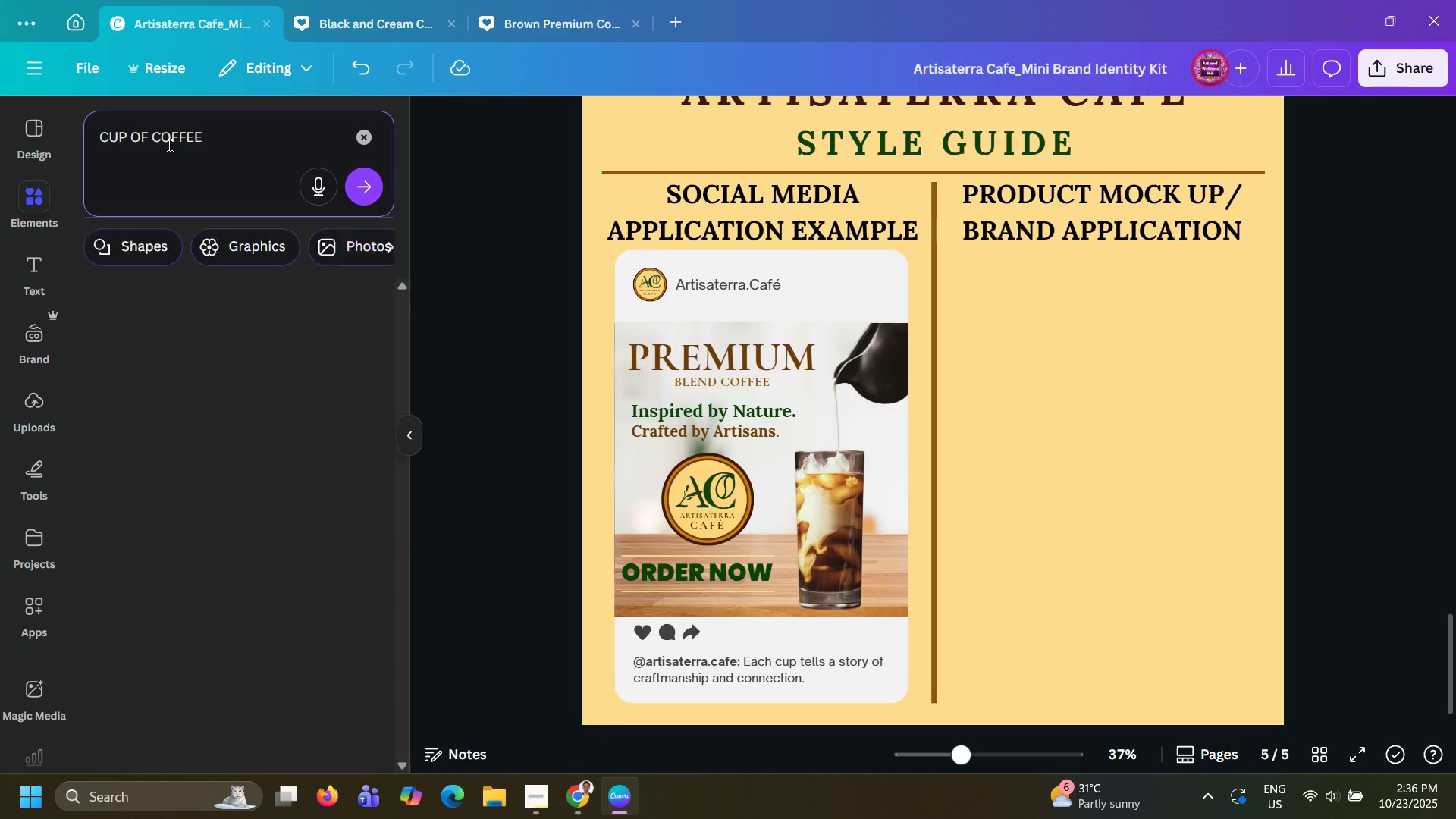 
key(Enter)
 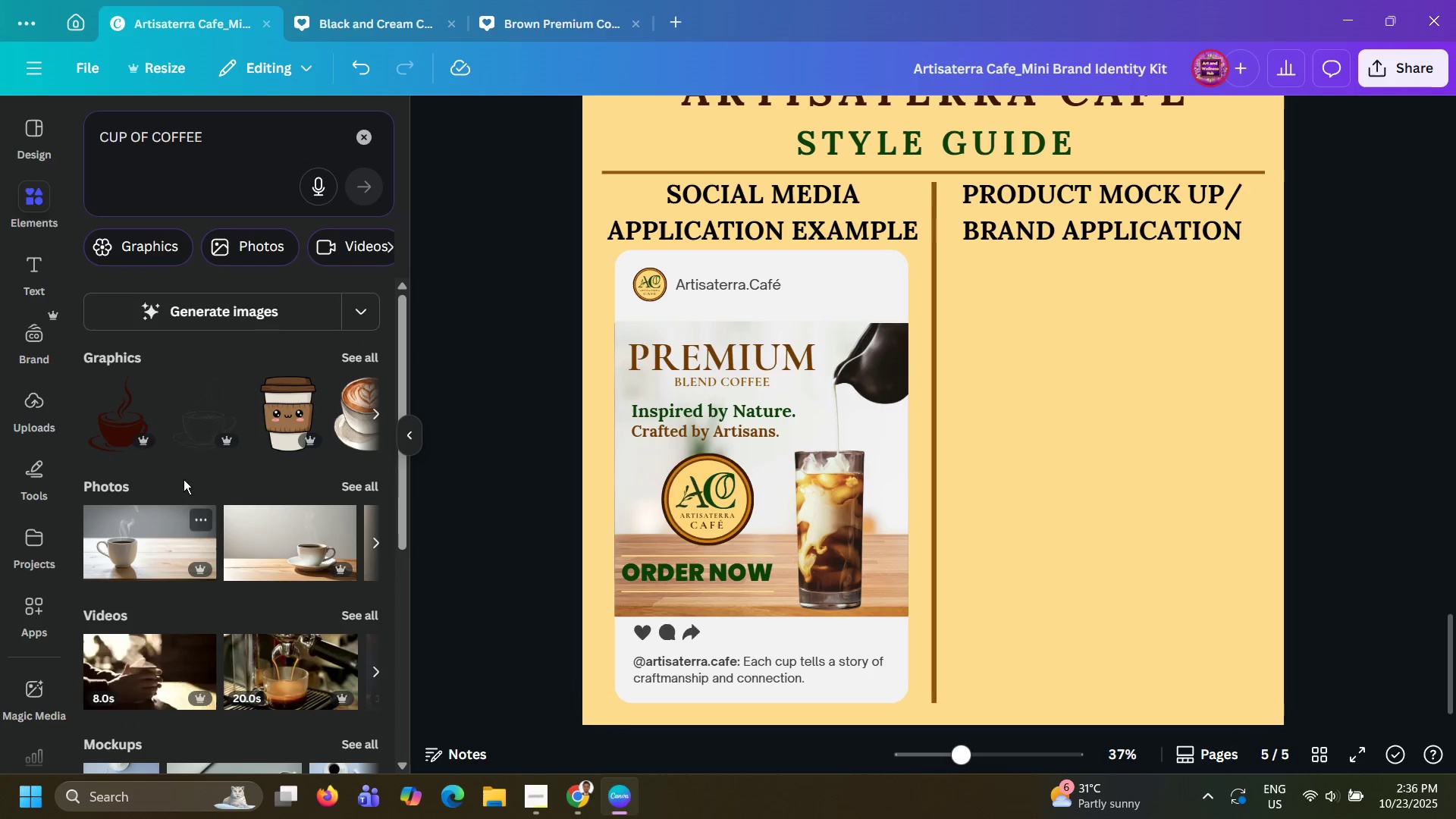 
left_click([221, 486])
 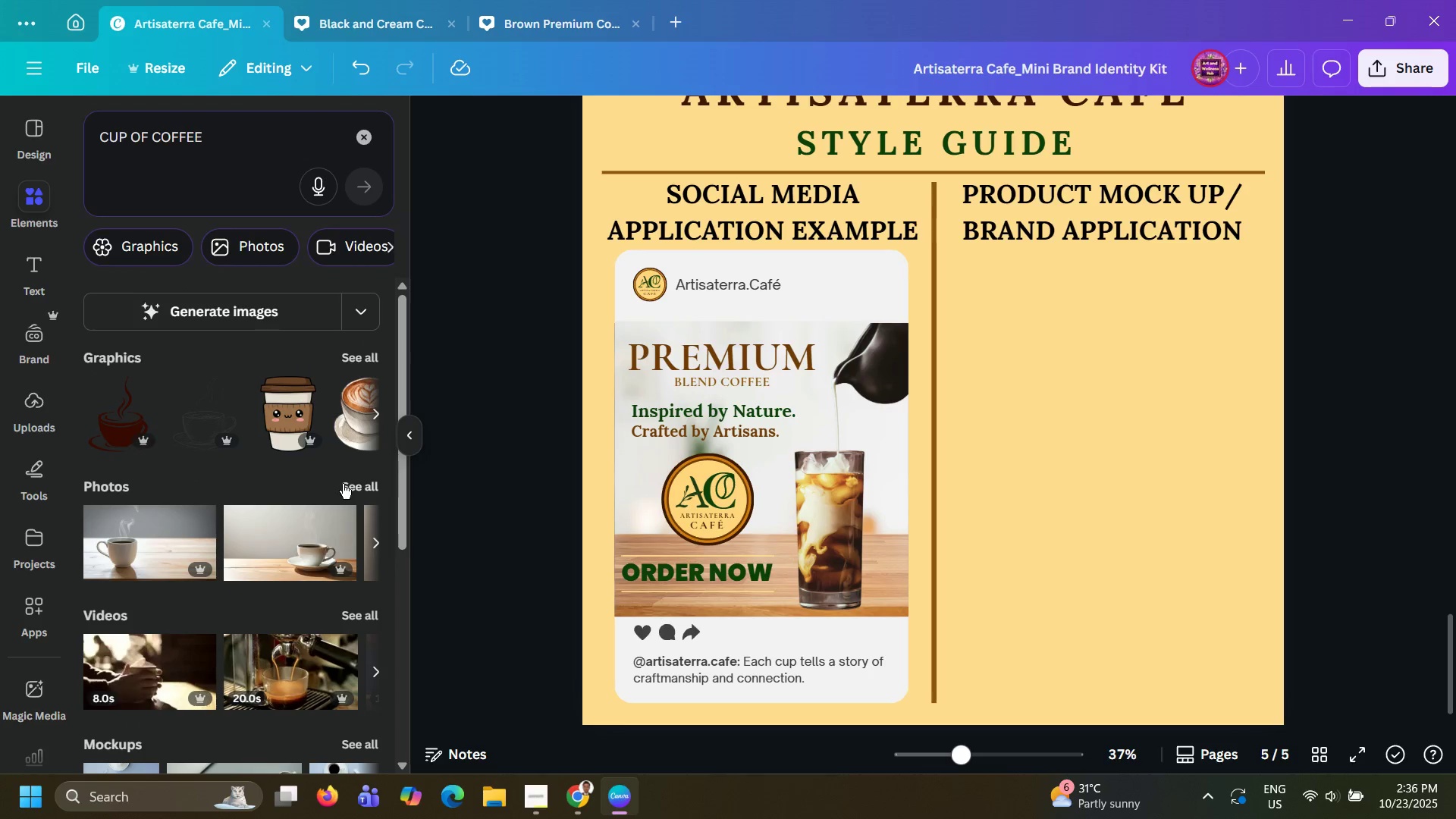 
left_click([343, 484])
 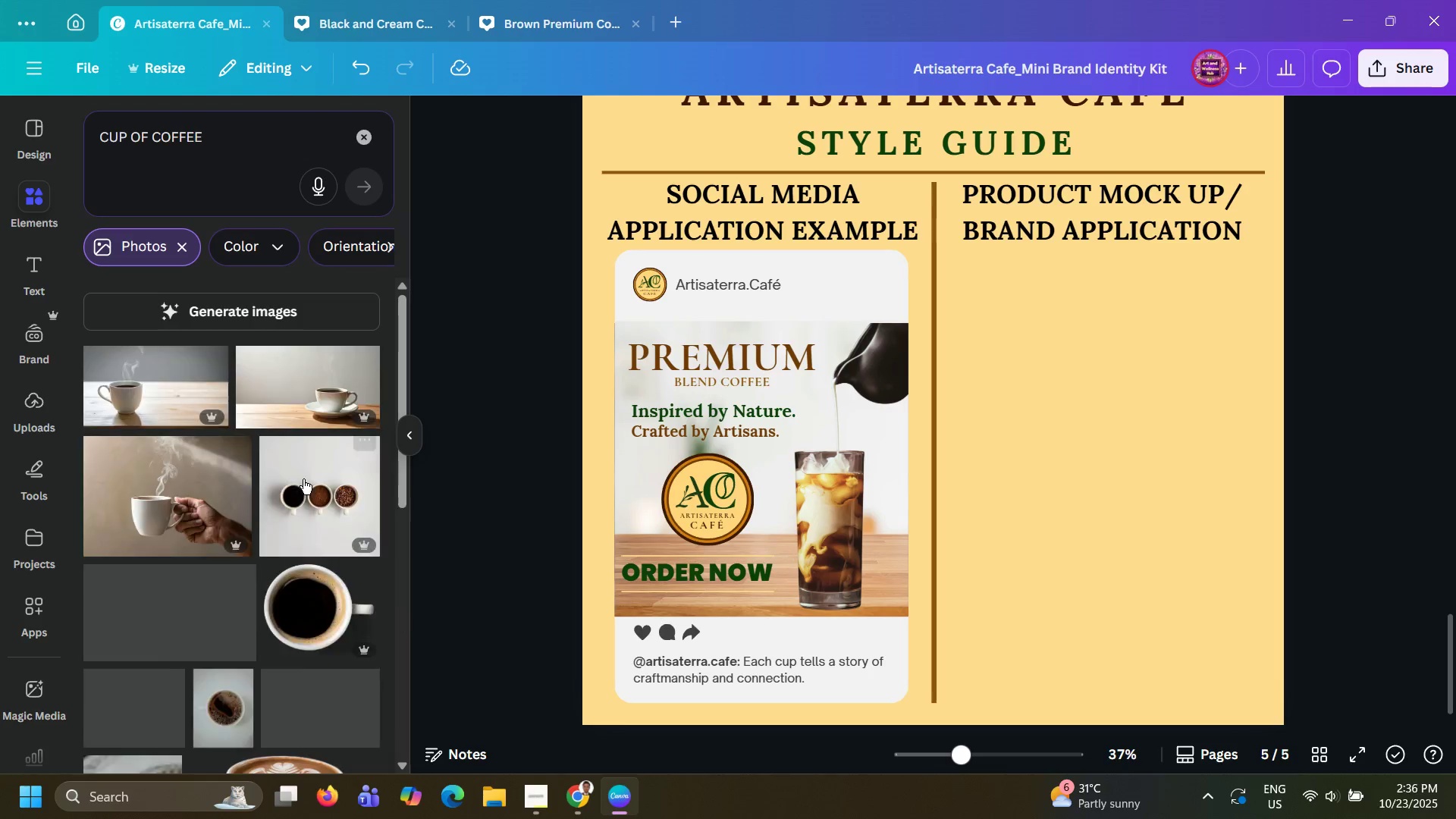 
scroll: coordinate [303, 479], scroll_direction: down, amount: 11.0
 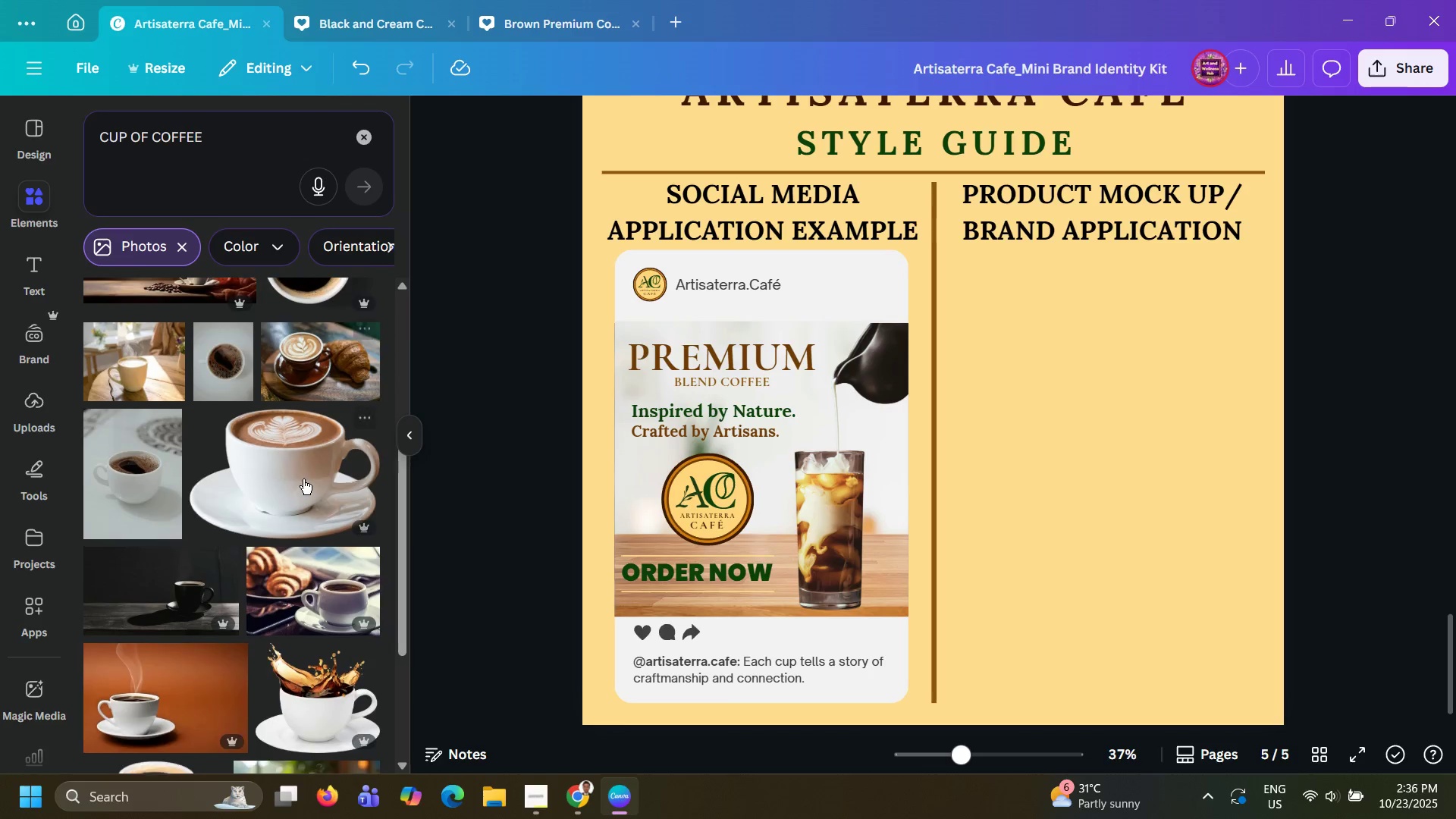 
scroll: coordinate [176, 287], scroll_direction: up, amount: 12.0
 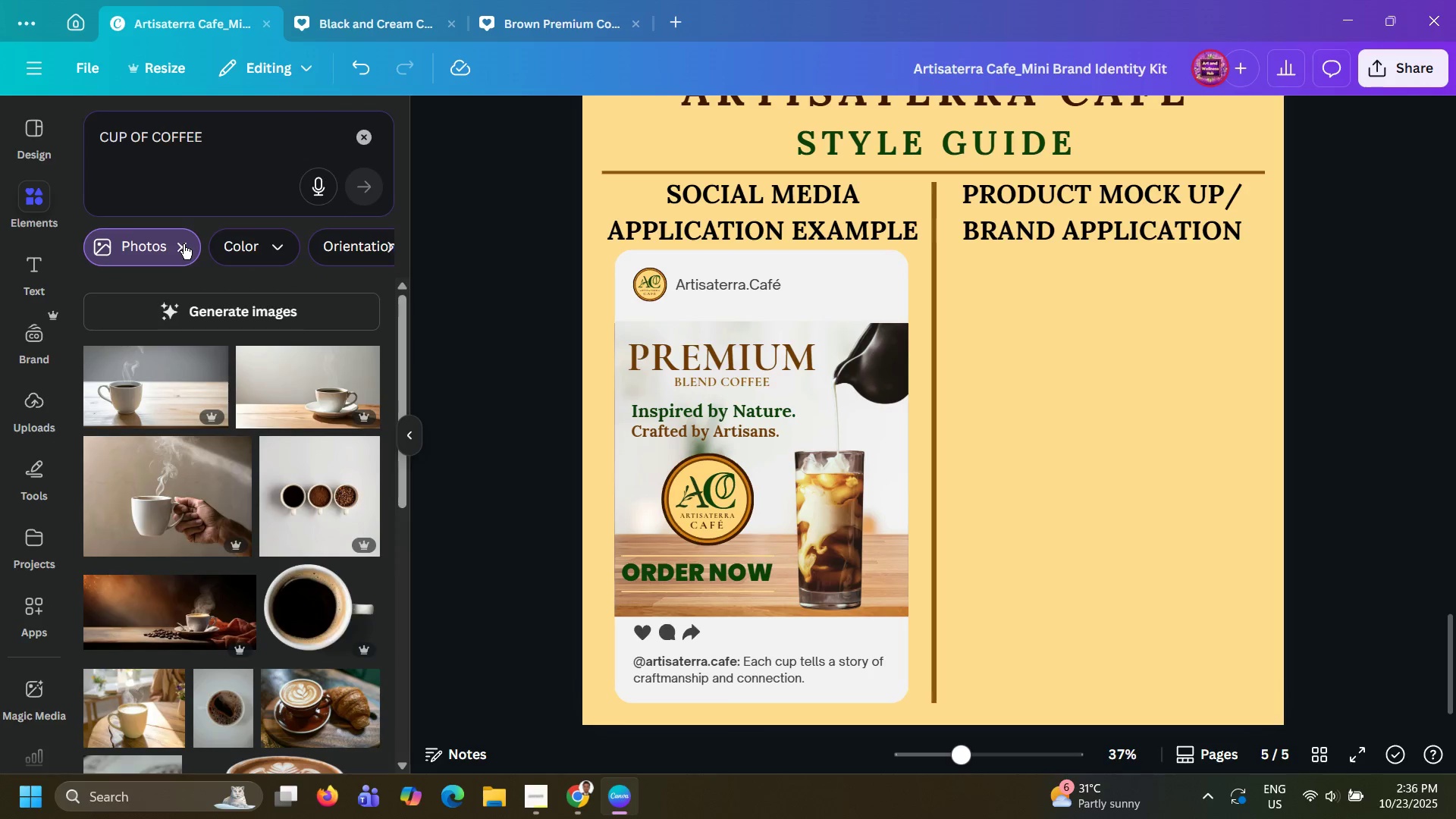 
left_click([184, 244])
 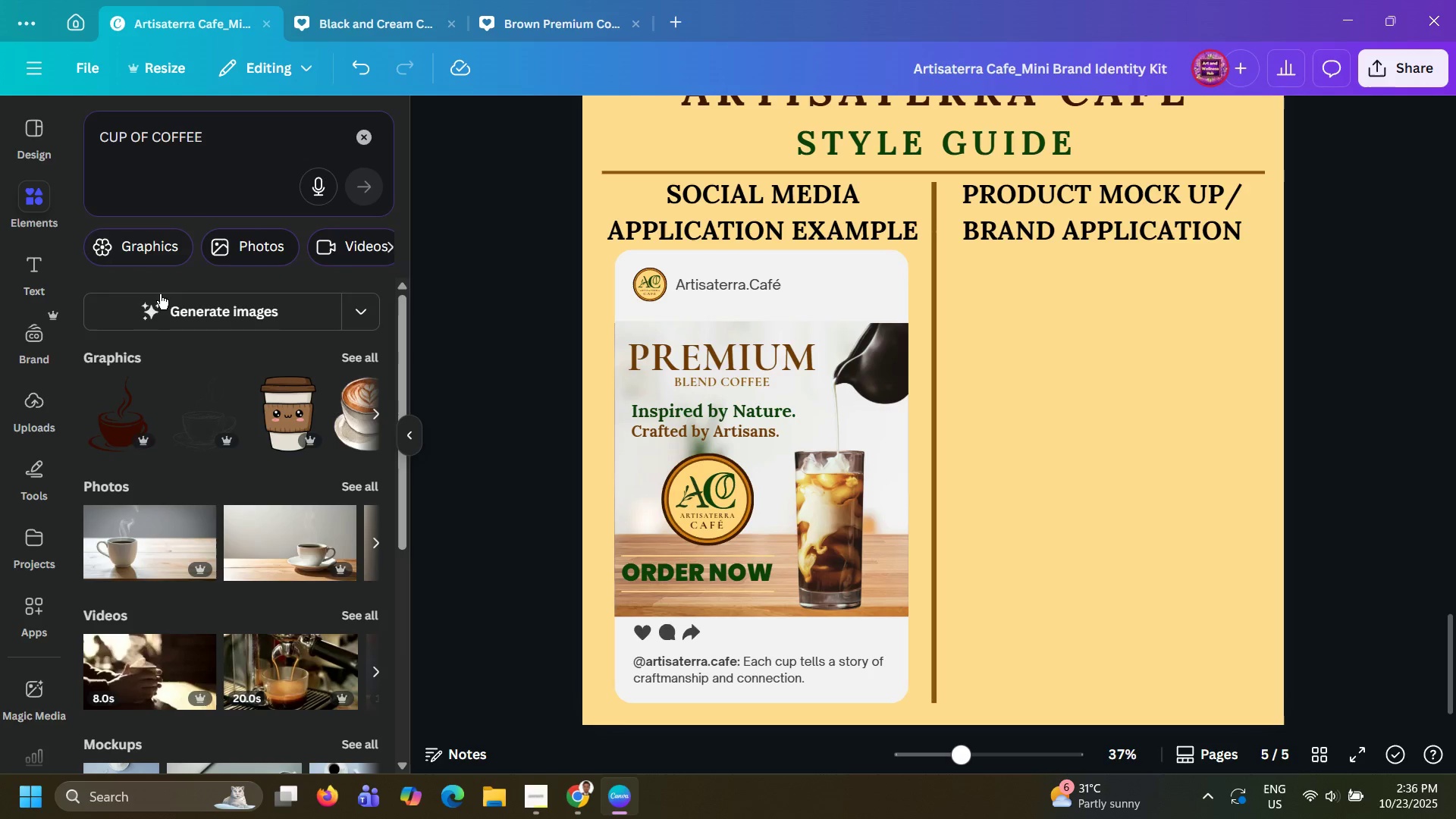 
left_click([158, 255])
 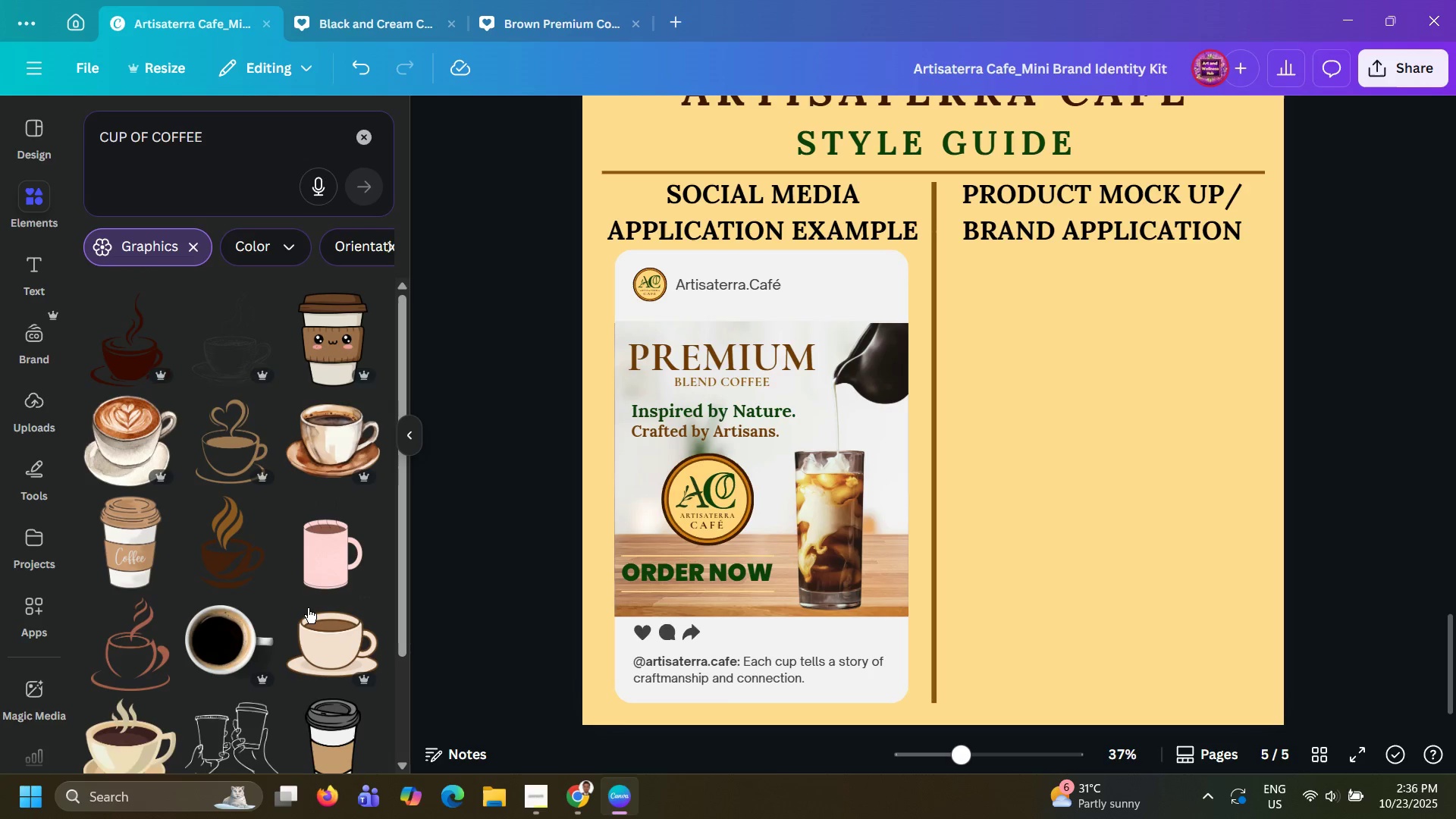 
scroll: coordinate [255, 520], scroll_direction: down, amount: 20.0
 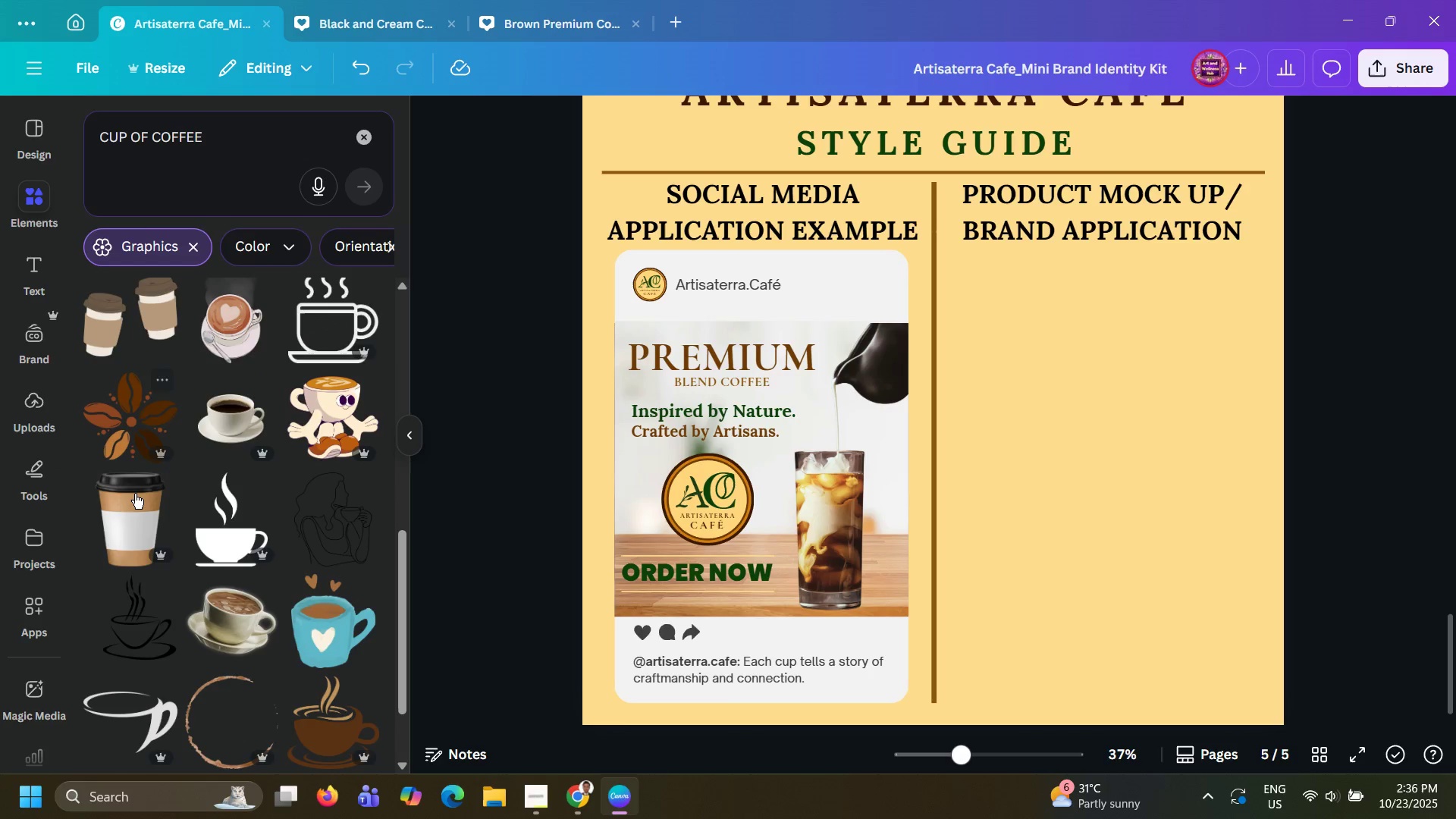 
left_click([136, 497])
 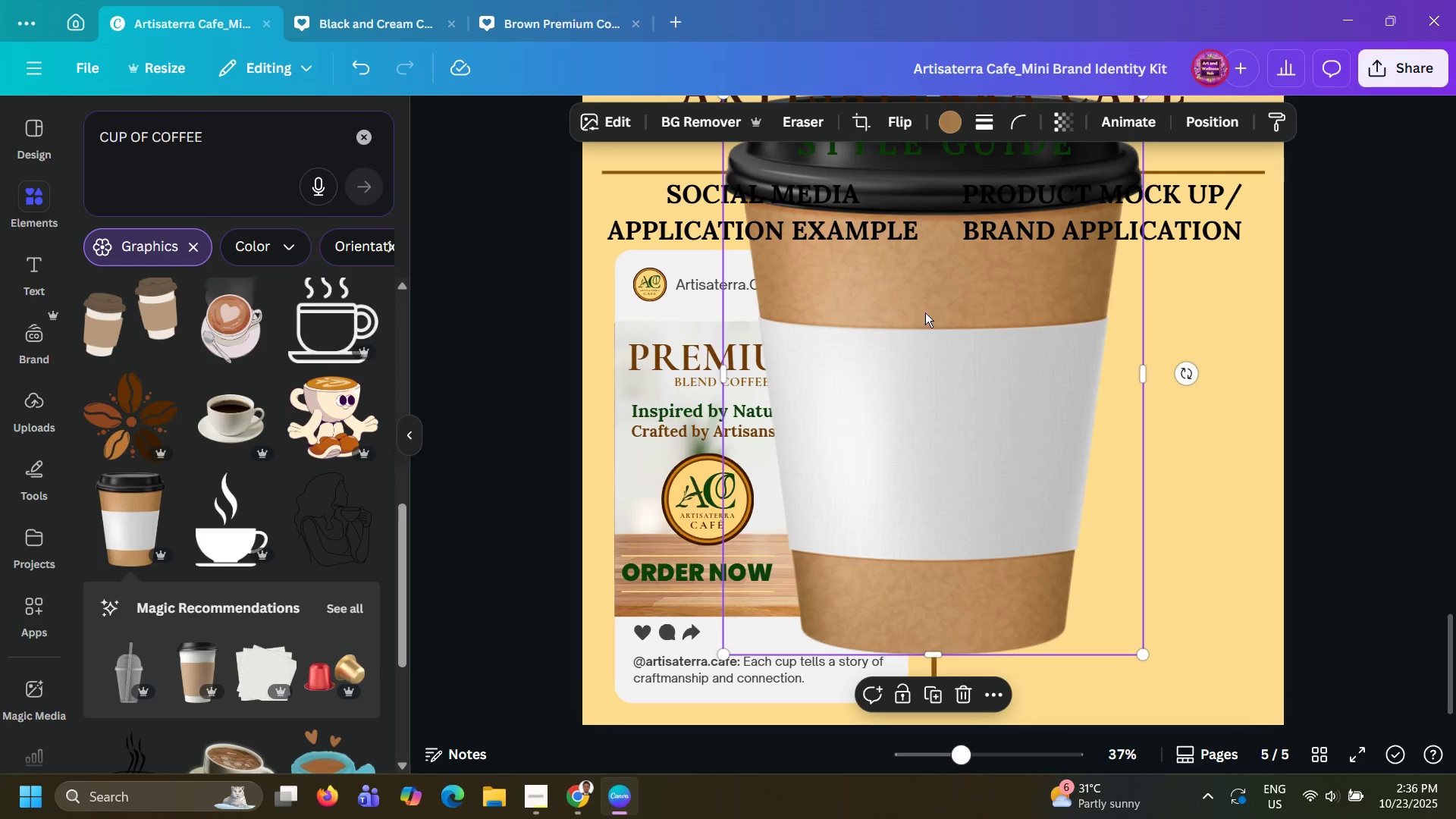 
left_click_drag(start_coordinate=[965, 357], to_coordinate=[1057, 464])
 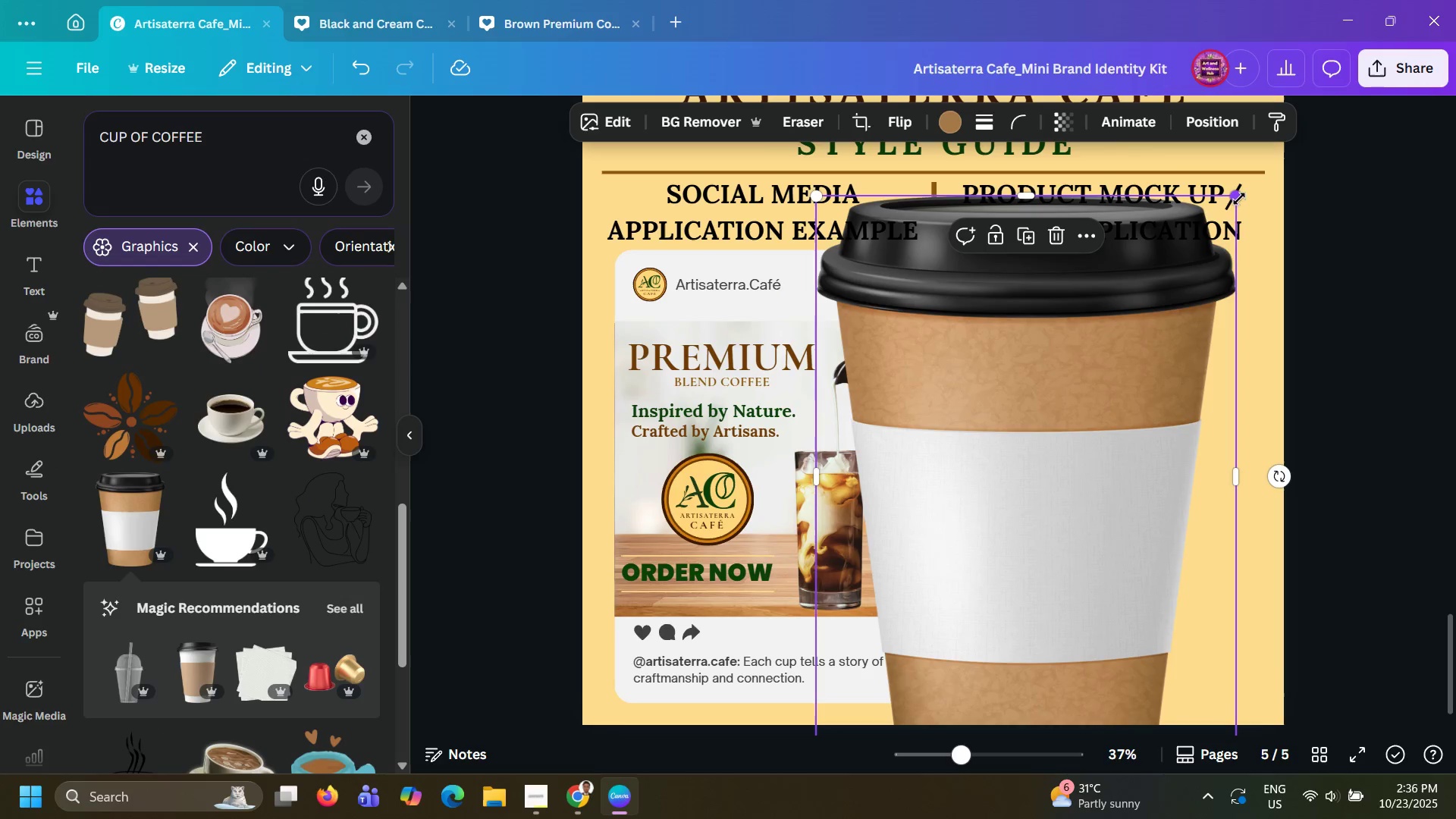 
left_click_drag(start_coordinate=[1238, 198], to_coordinate=[1012, 508])
 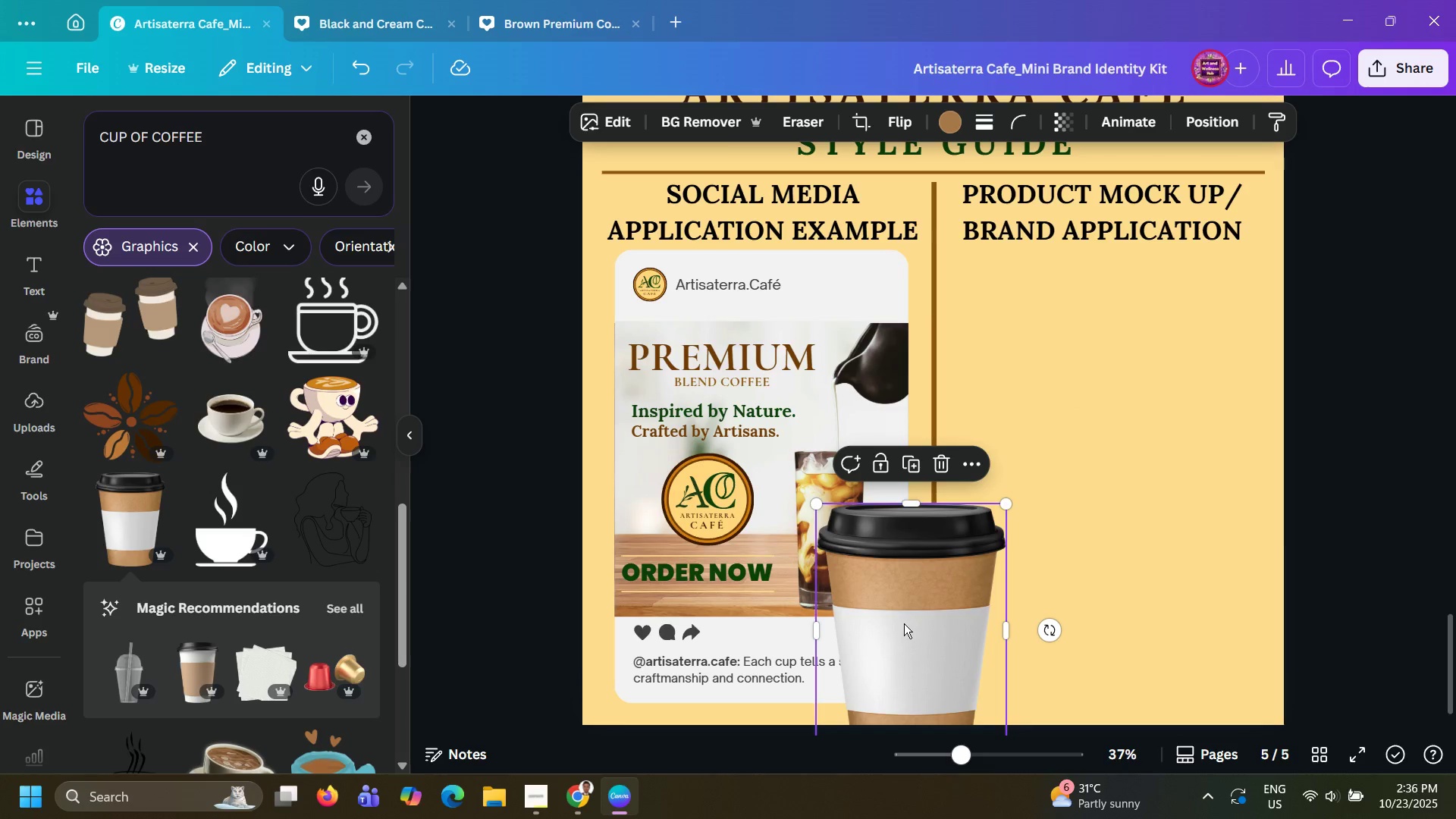 
left_click_drag(start_coordinate=[904, 623], to_coordinate=[1087, 436])
 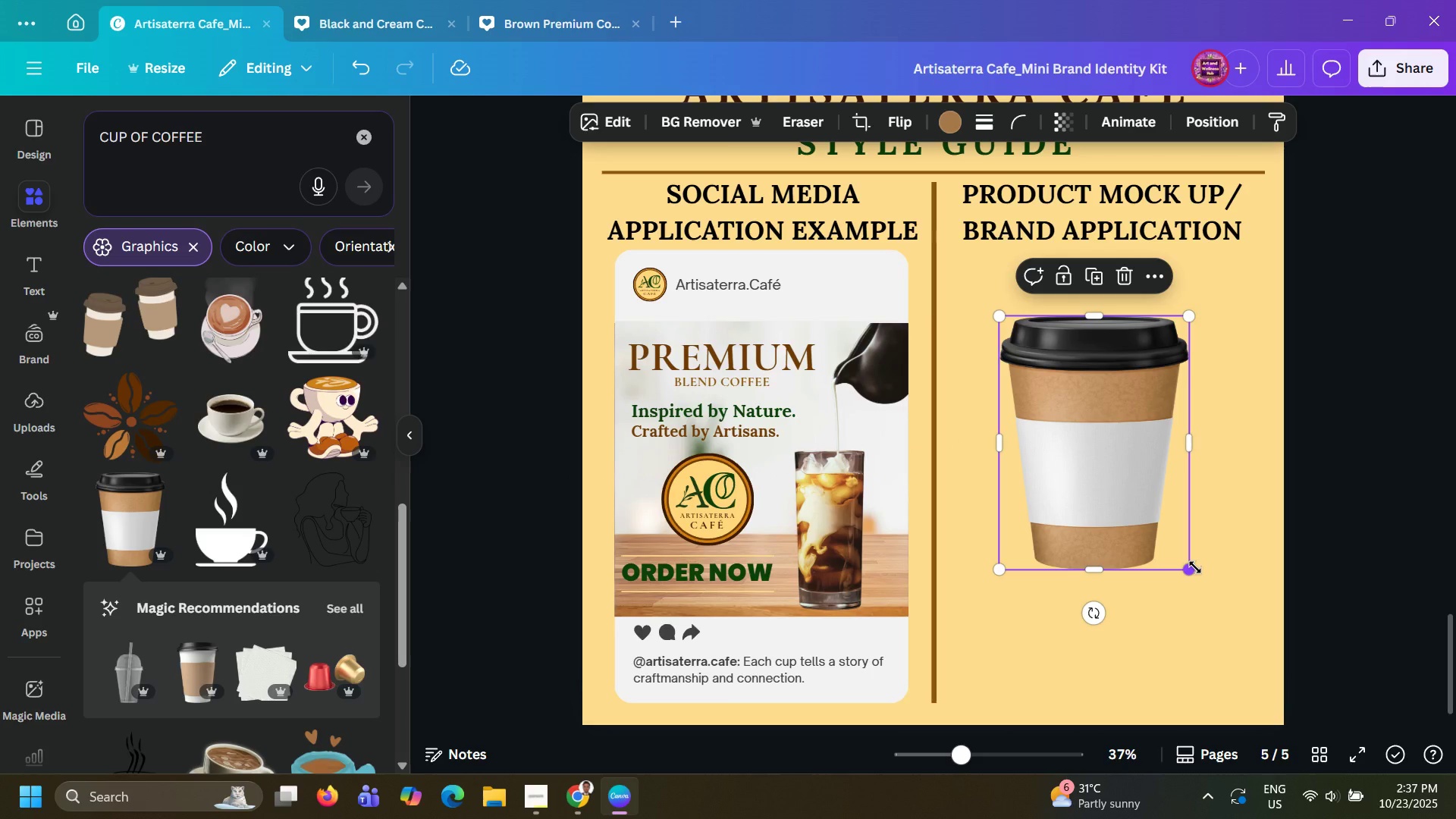 
wait(8.86)
 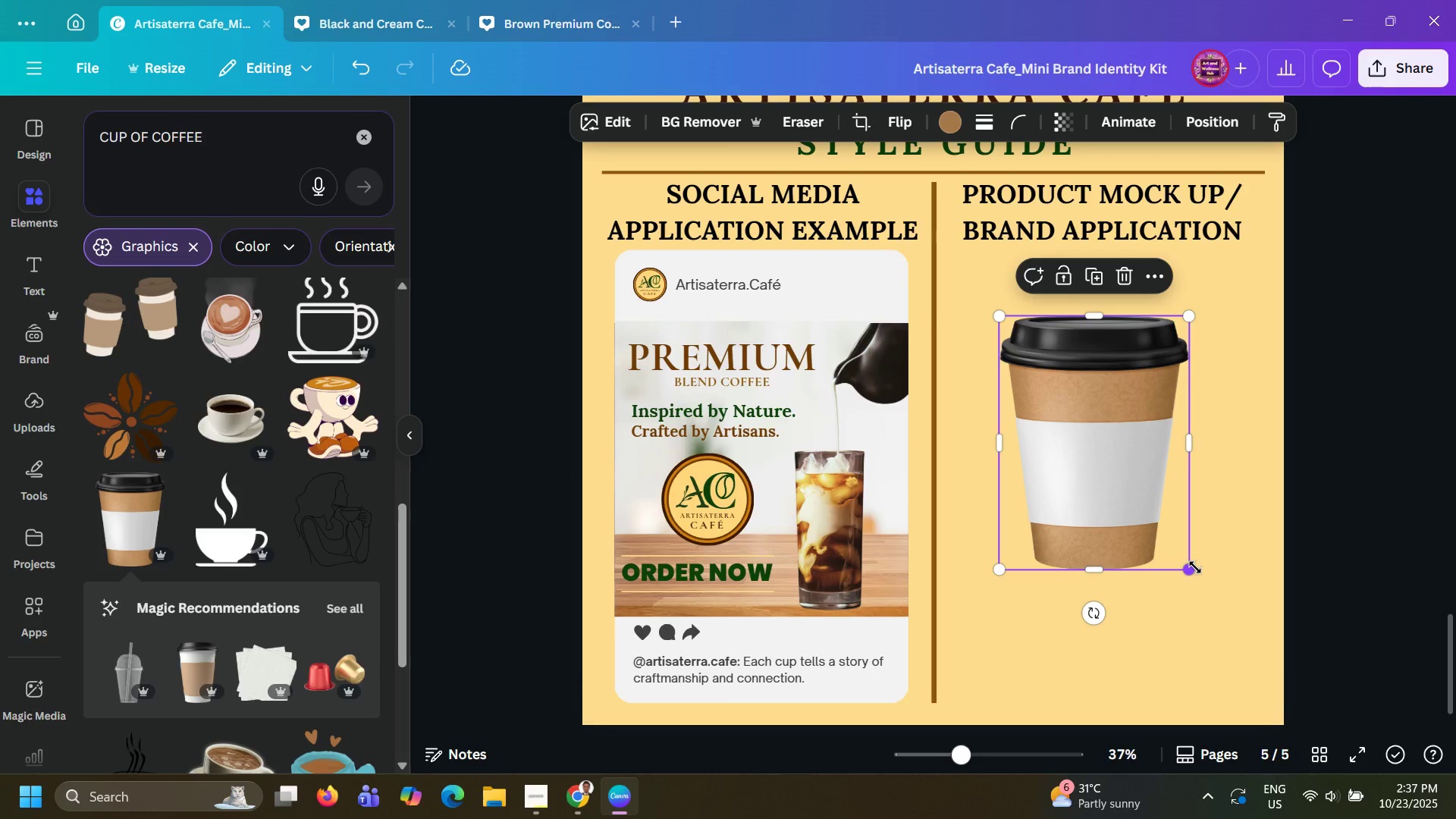 
left_click_drag(start_coordinate=[1125, 482], to_coordinate=[1134, 513])
 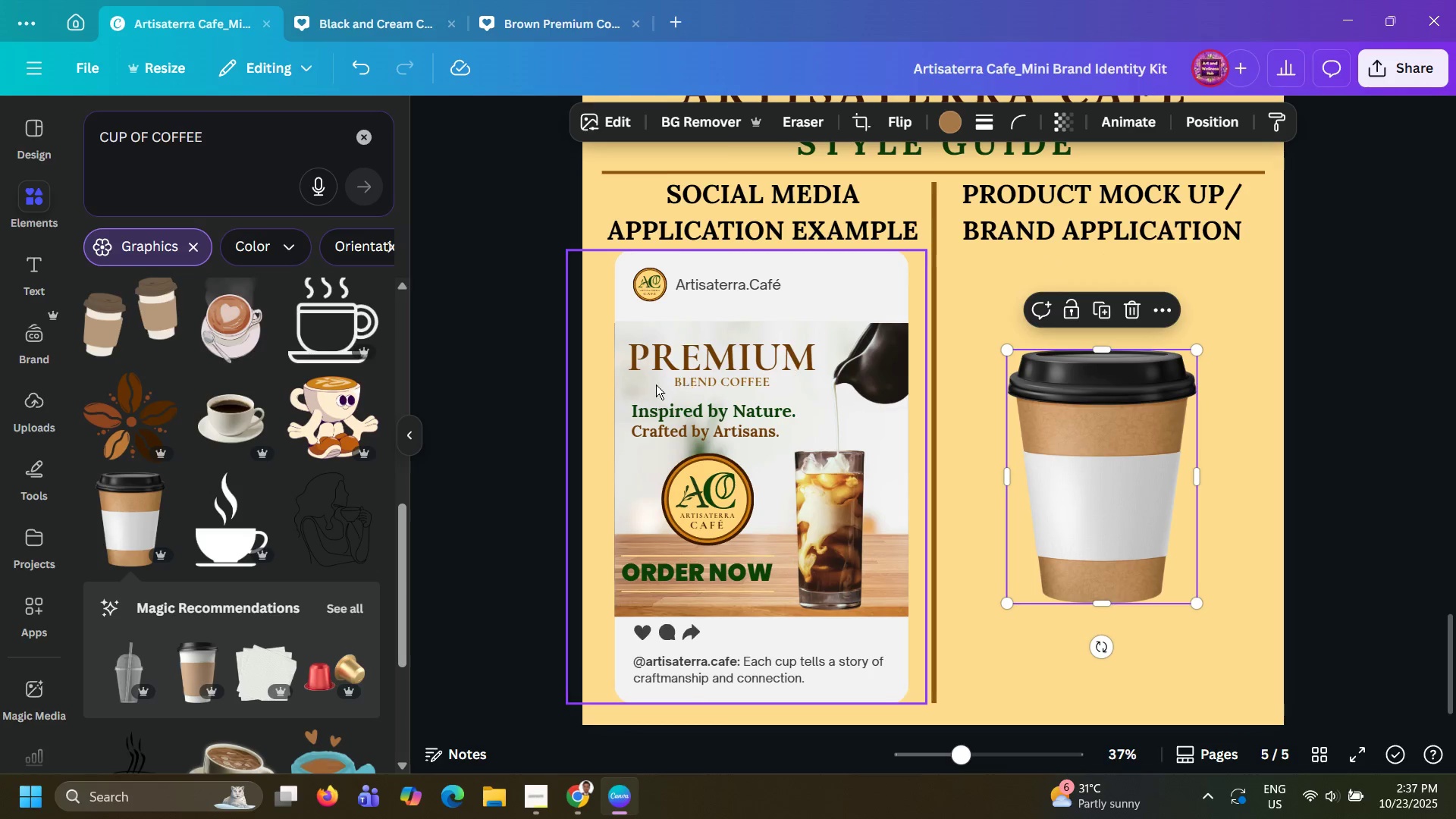 
scroll: coordinate [655, 384], scroll_direction: down, amount: 5.0
 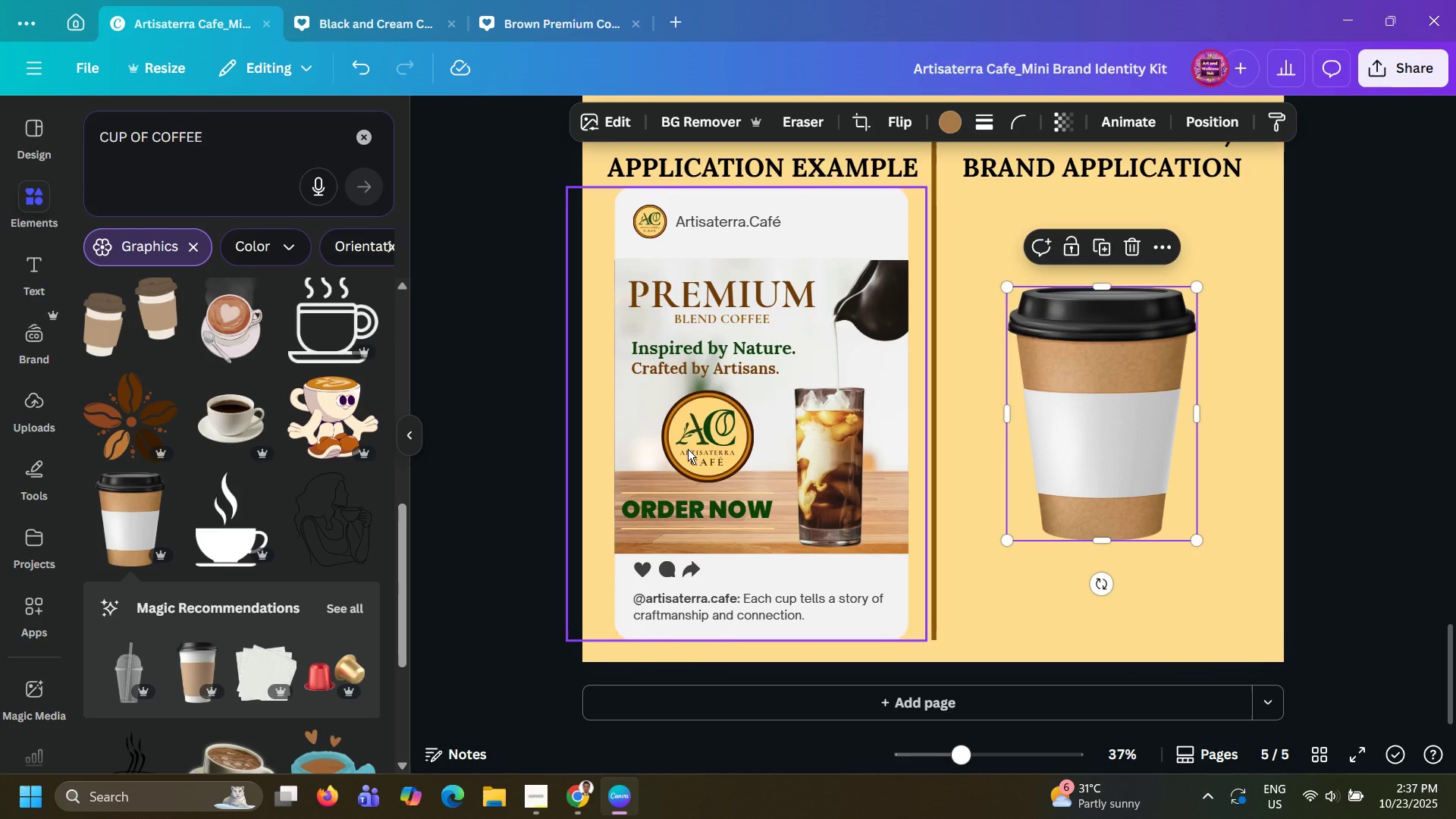 
left_click([688, 449])
 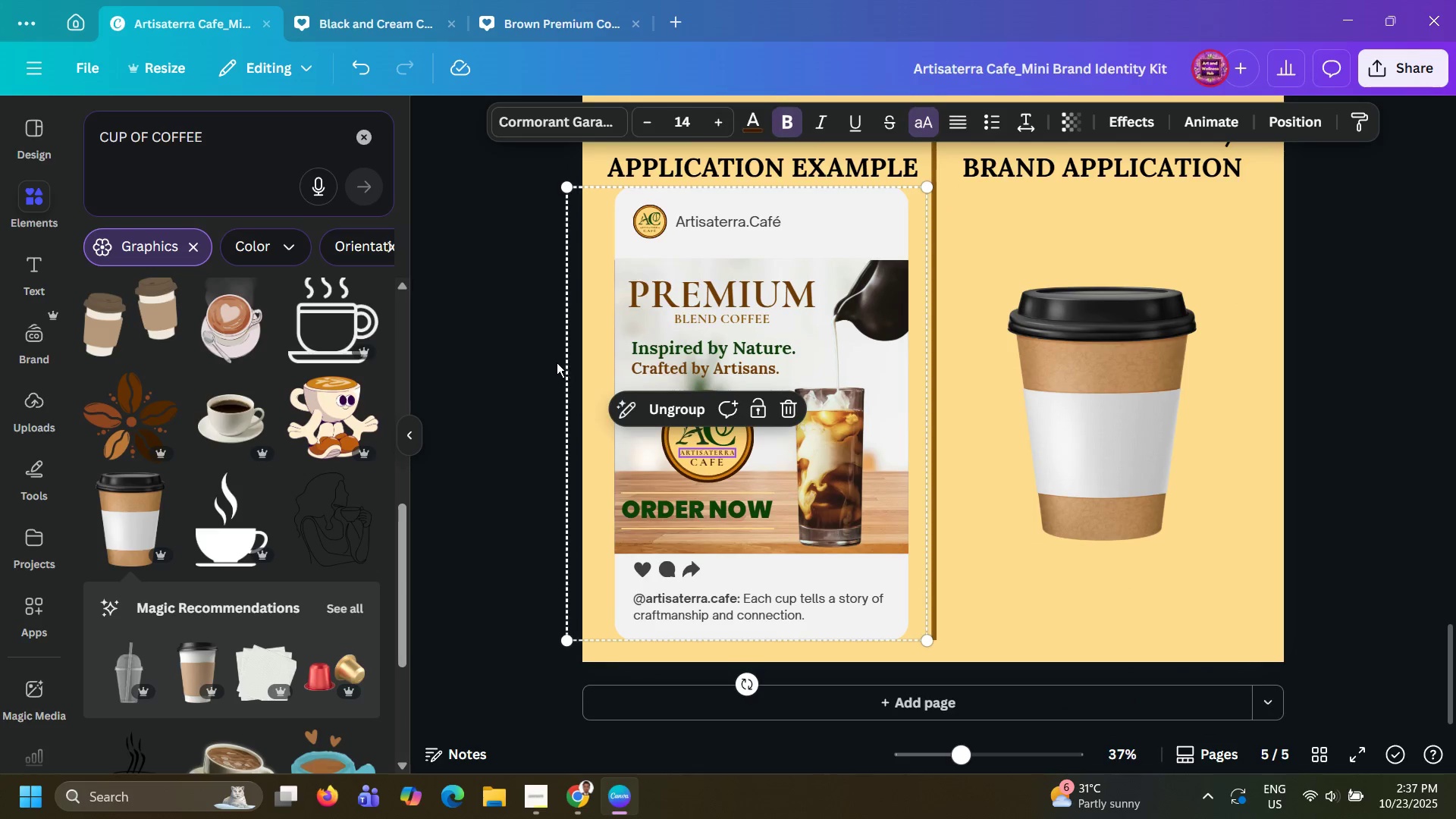 
left_click([553, 355])
 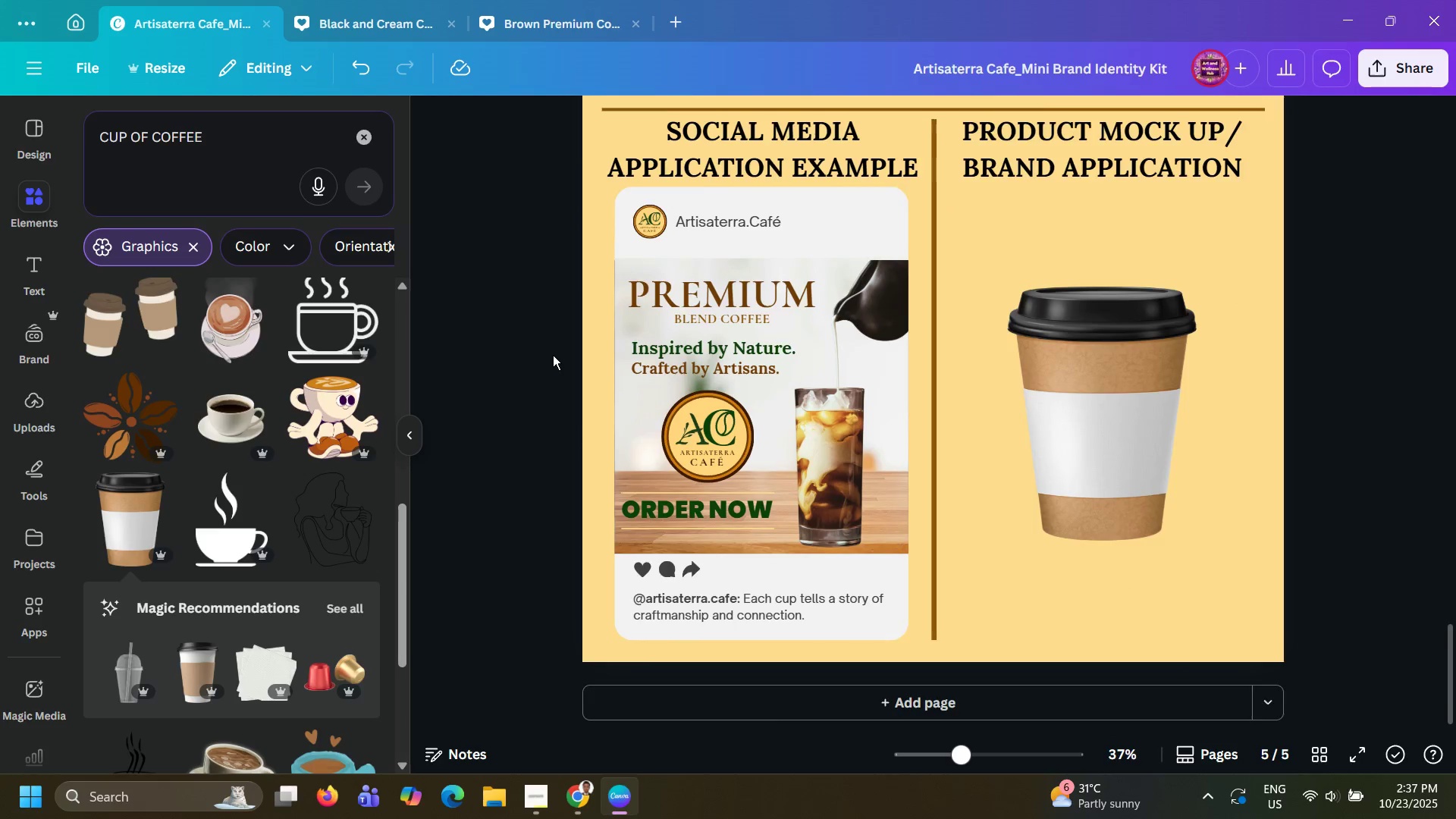 
scroll: coordinate [553, 354], scroll_direction: up, amount: 24.0
 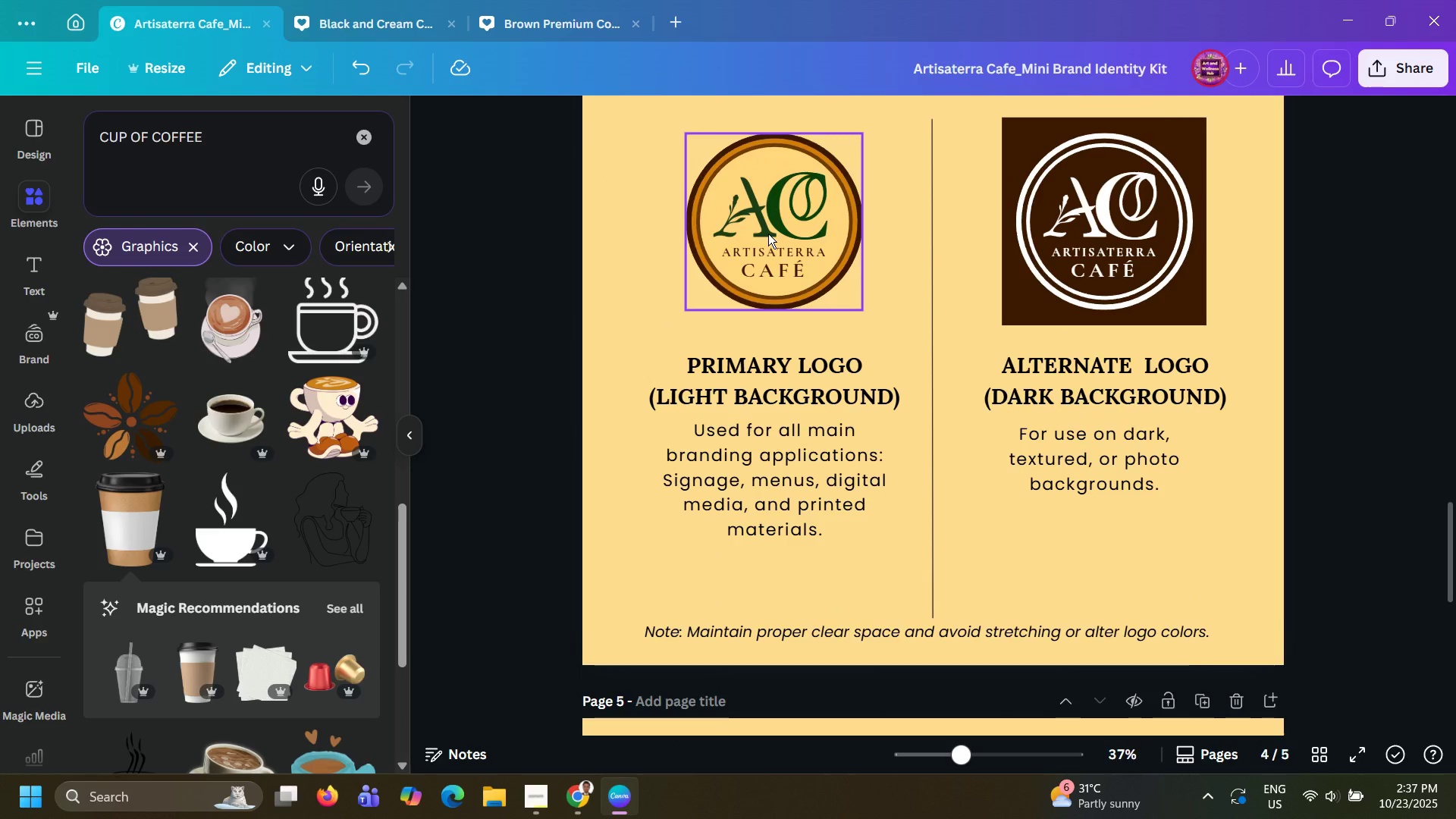 
left_click([768, 234])
 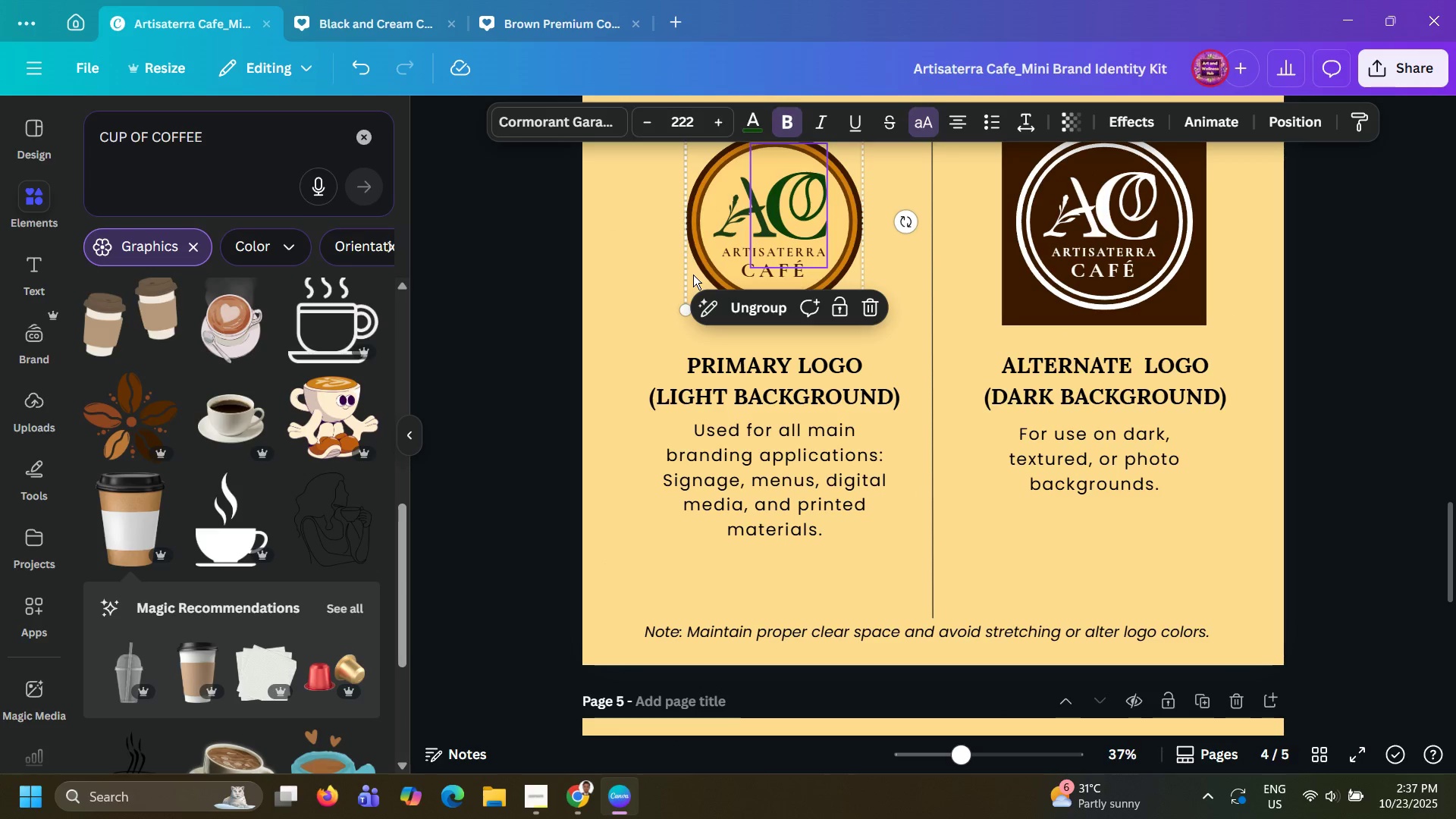 
left_click([693, 276])
 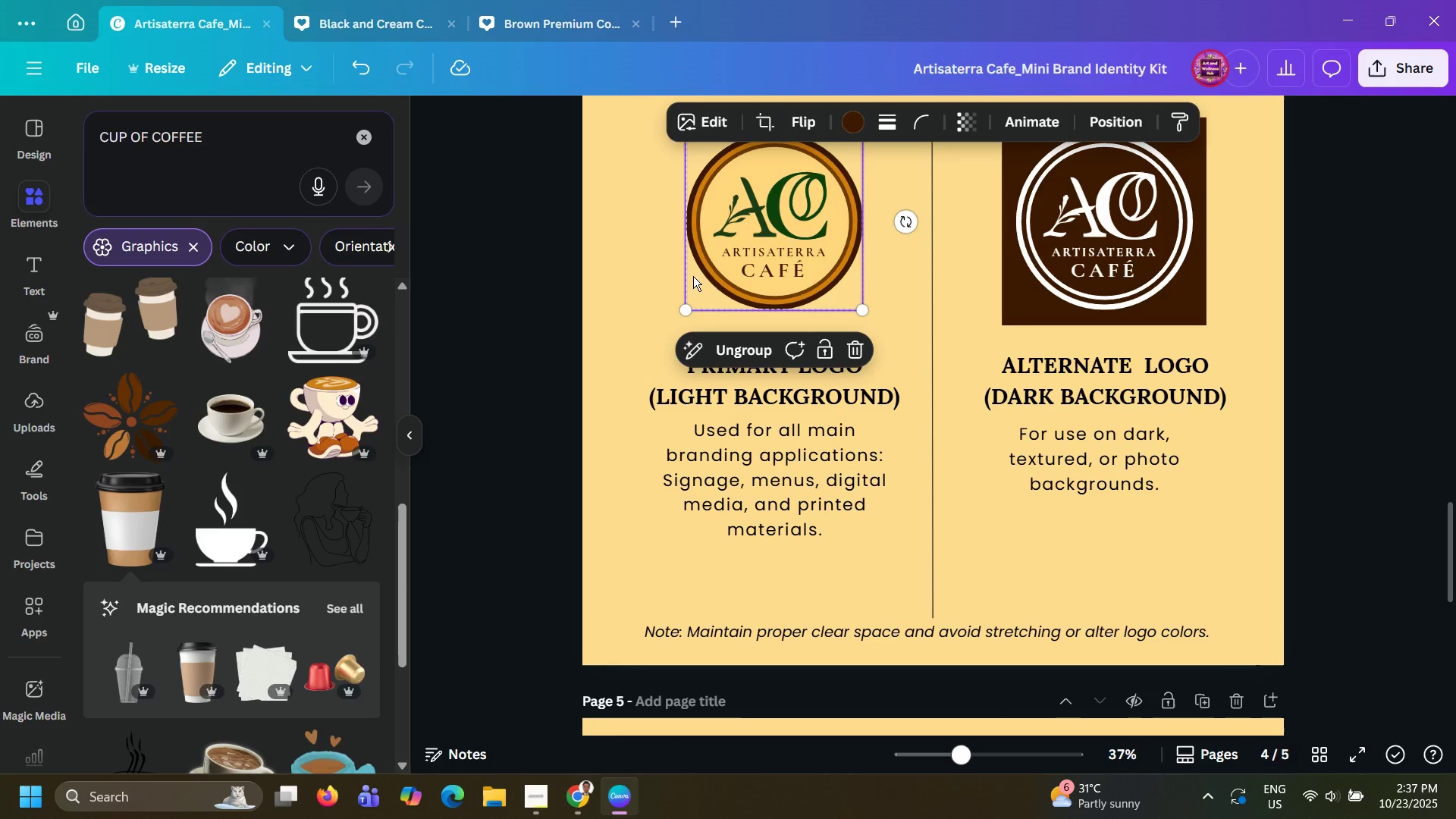 
key(Control+C)
 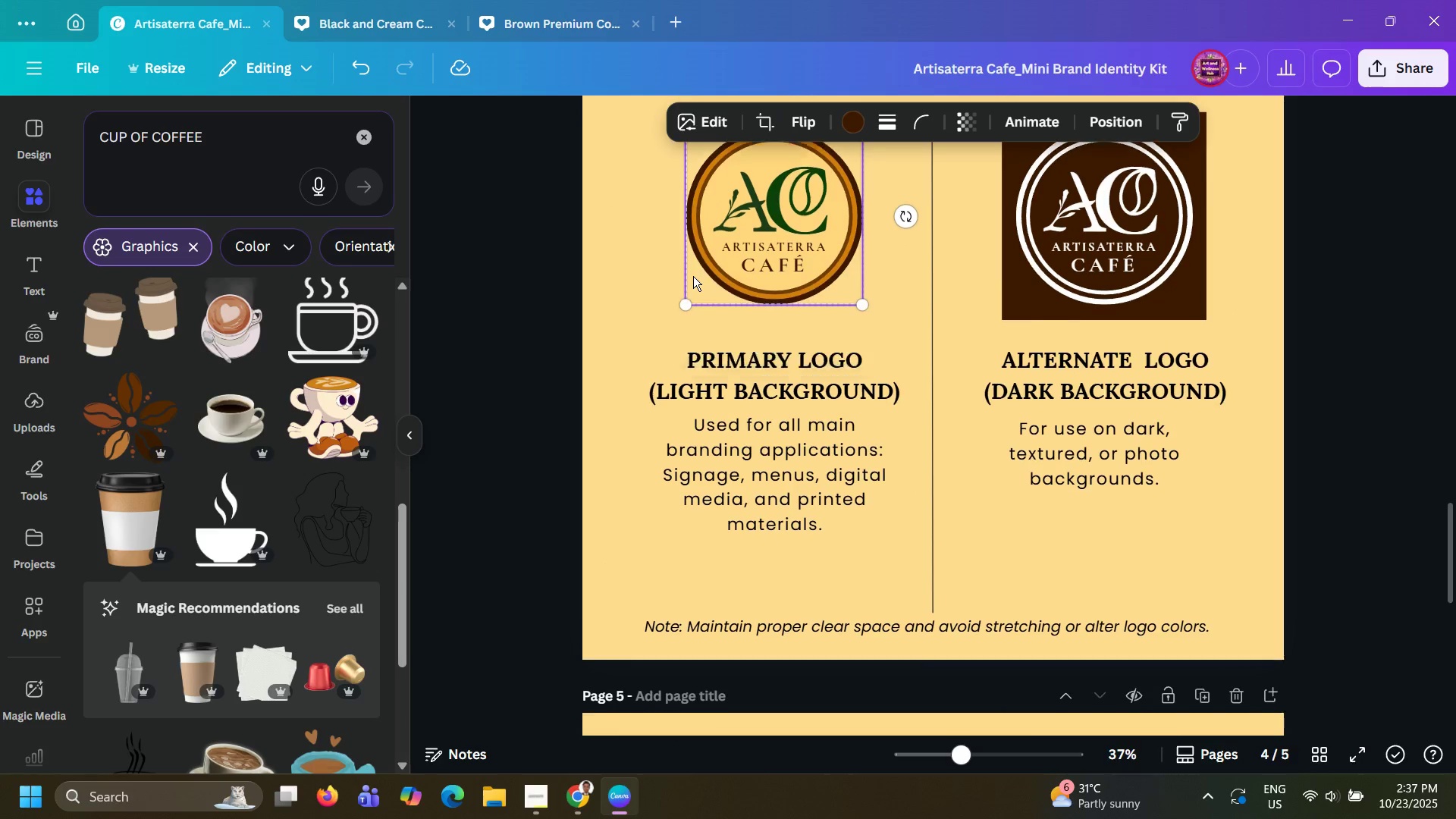 
scroll: coordinate [693, 276], scroll_direction: down, amount: 22.0
 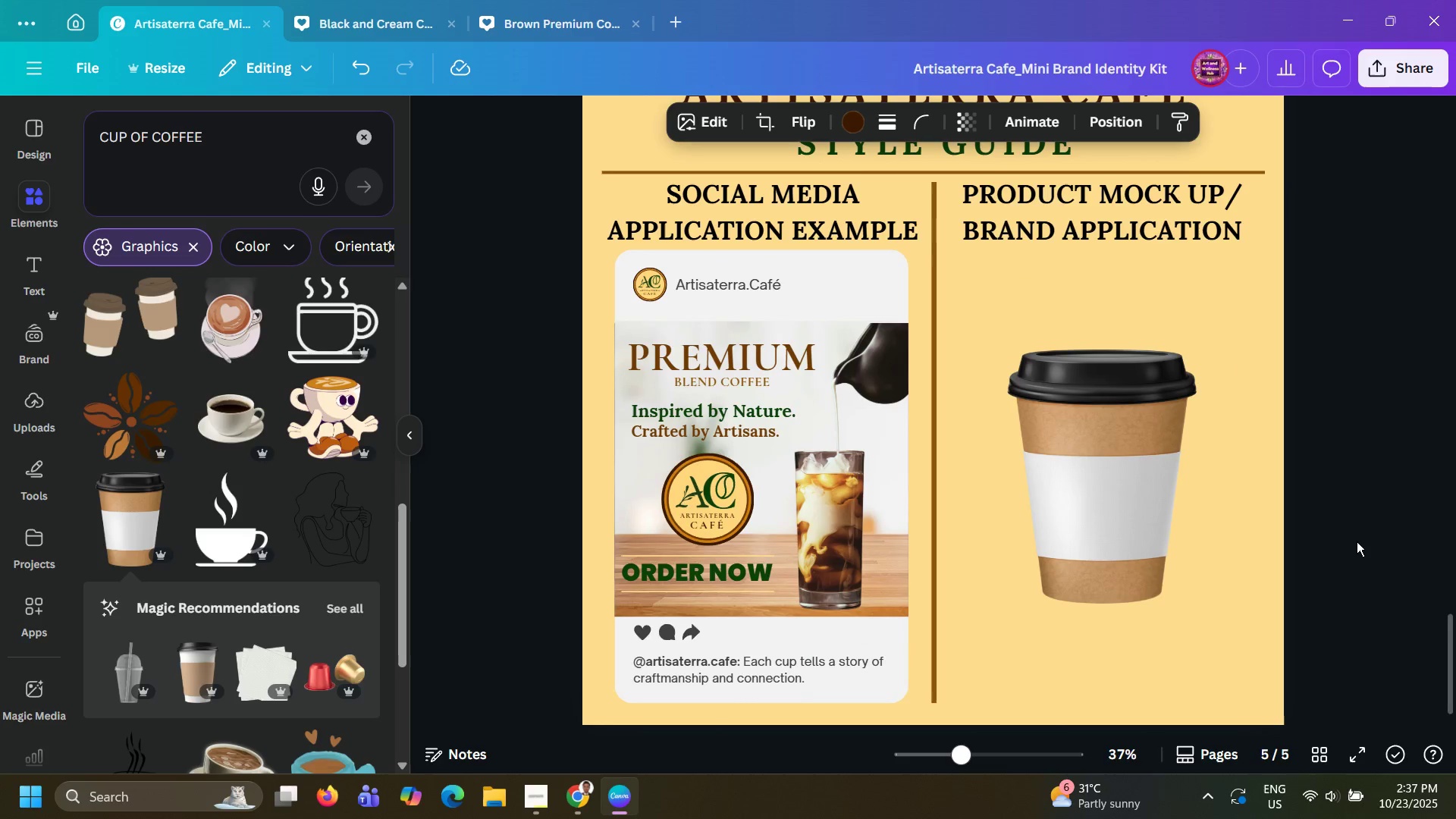 
left_click([1357, 541])
 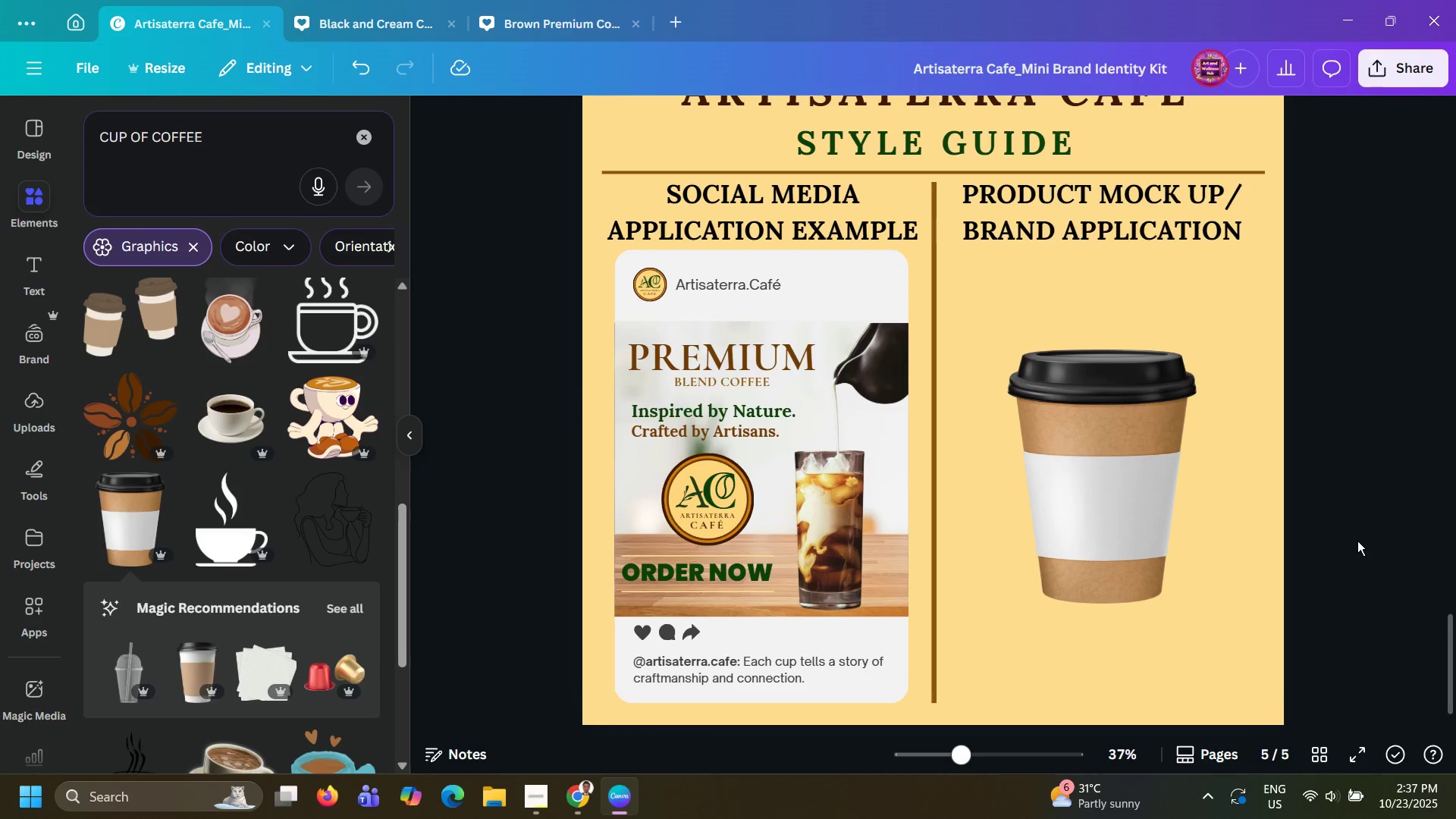 
key(Control+ControlLeft)
 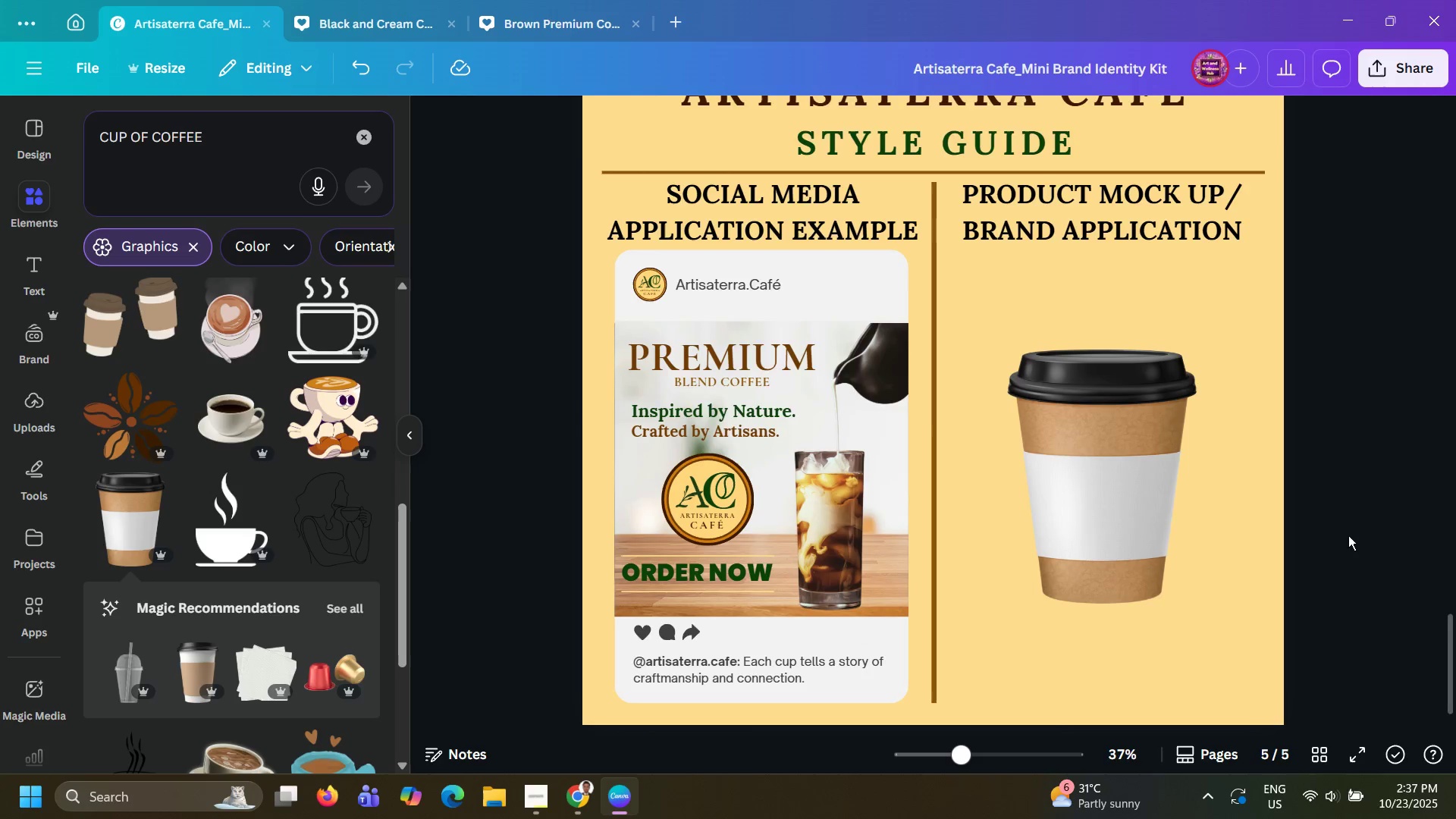 
key(Control+V)
 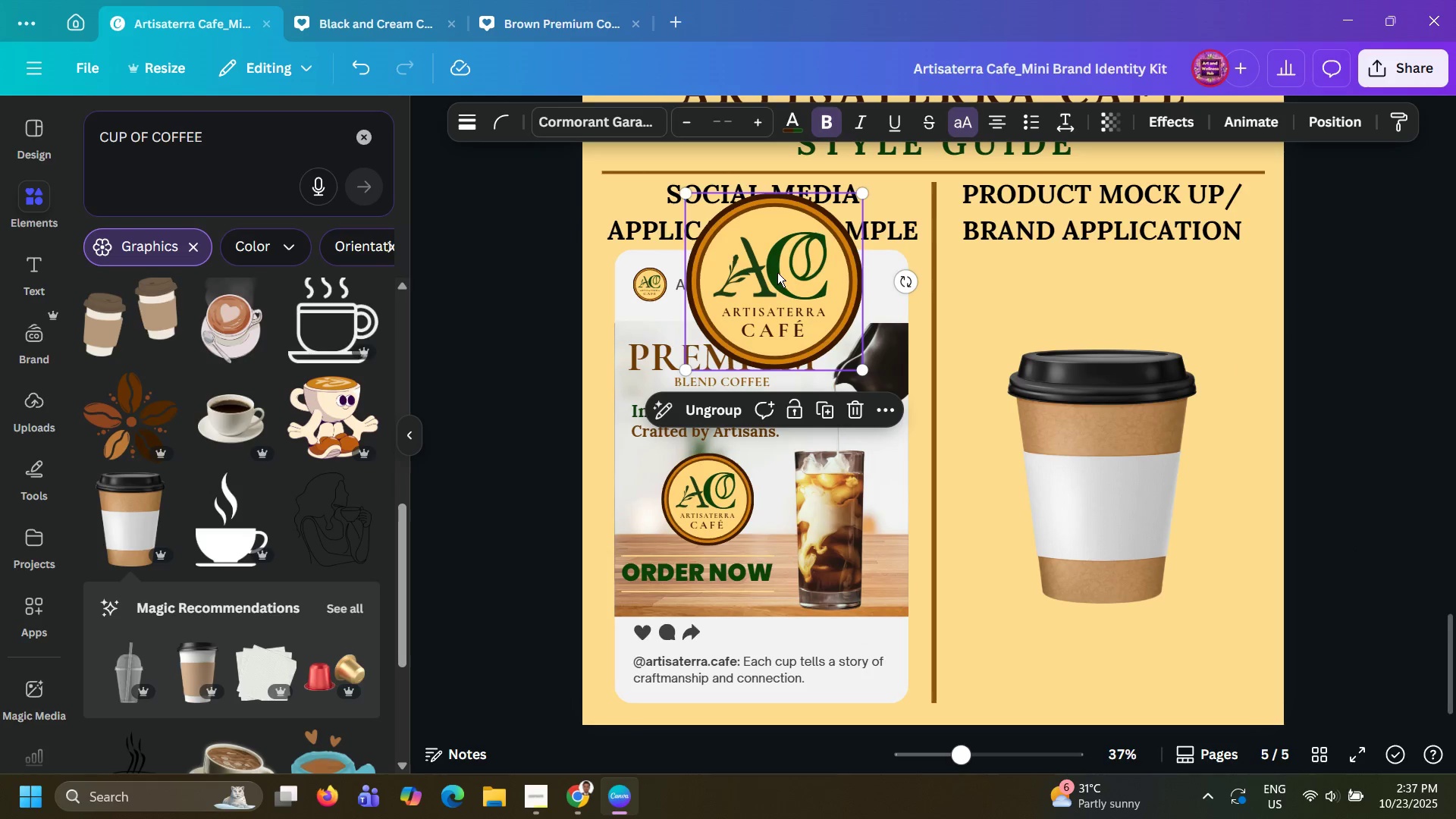 
left_click_drag(start_coordinate=[777, 272], to_coordinate=[1104, 507])
 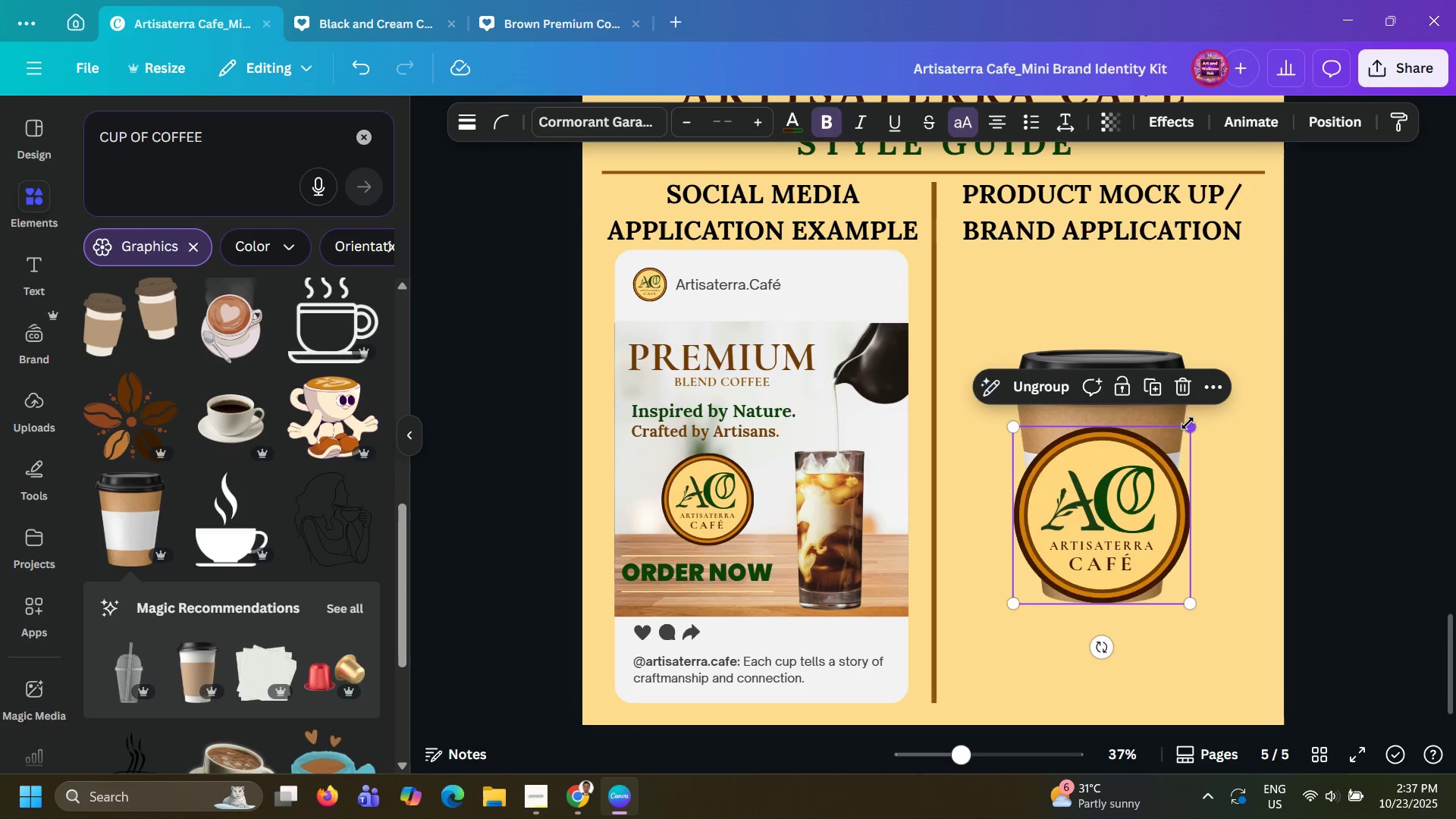 
left_click_drag(start_coordinate=[1188, 423], to_coordinate=[1112, 513])
 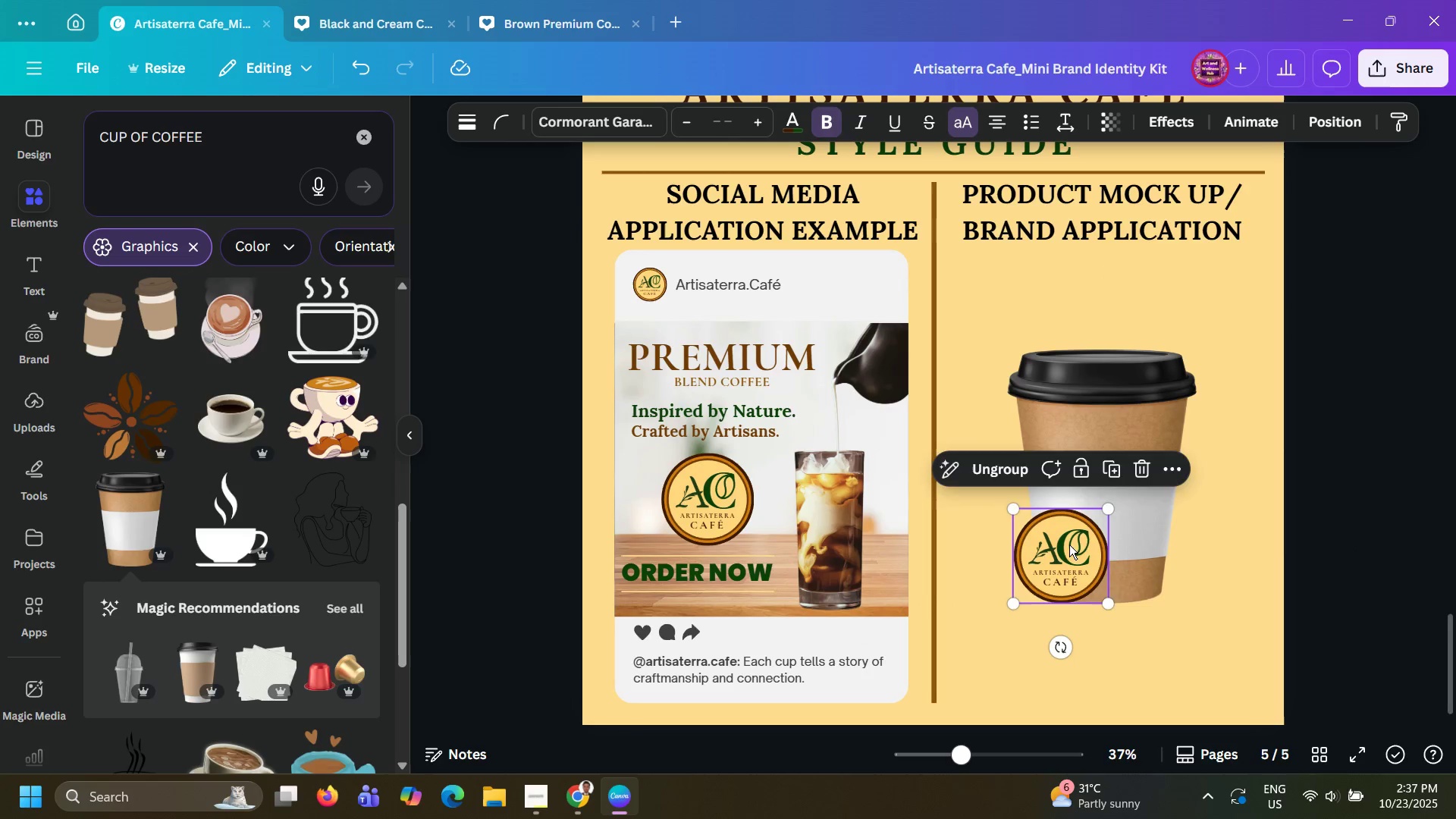 
left_click_drag(start_coordinate=[1069, 544], to_coordinate=[1109, 496])
 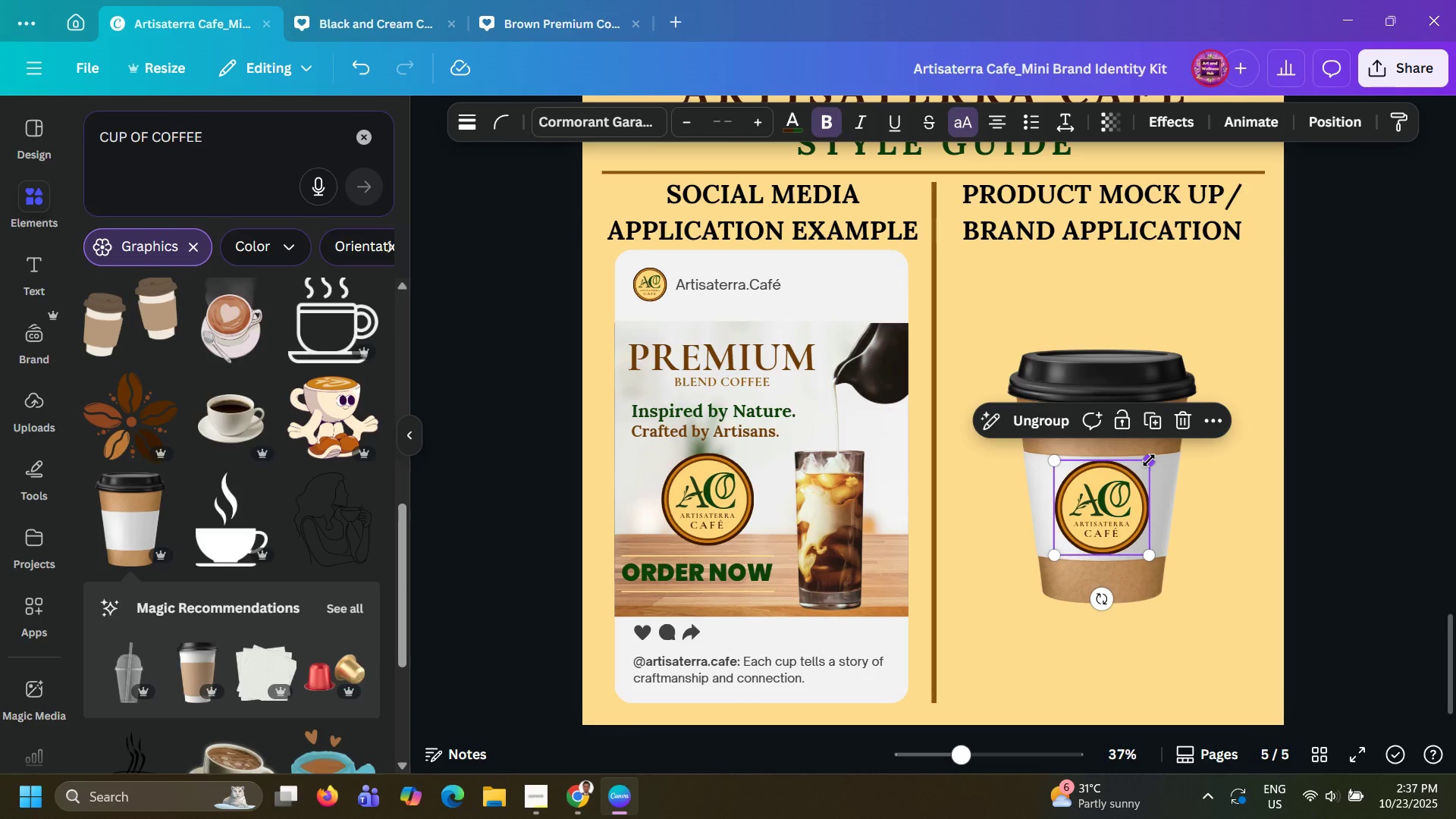 
left_click_drag(start_coordinate=[1149, 460], to_coordinate=[1139, 467])
 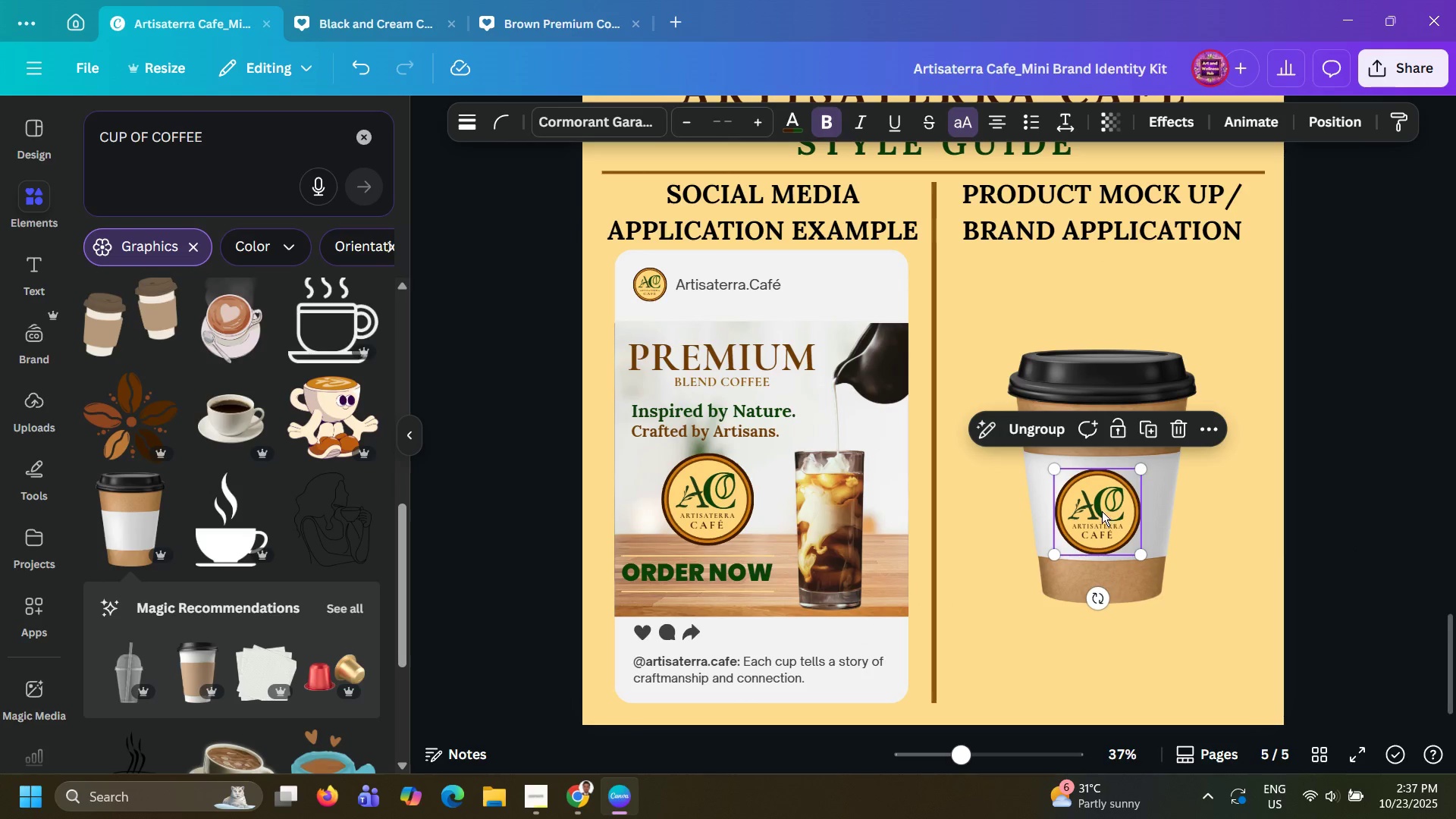 
left_click_drag(start_coordinate=[1102, 511], to_coordinate=[1107, 504])
 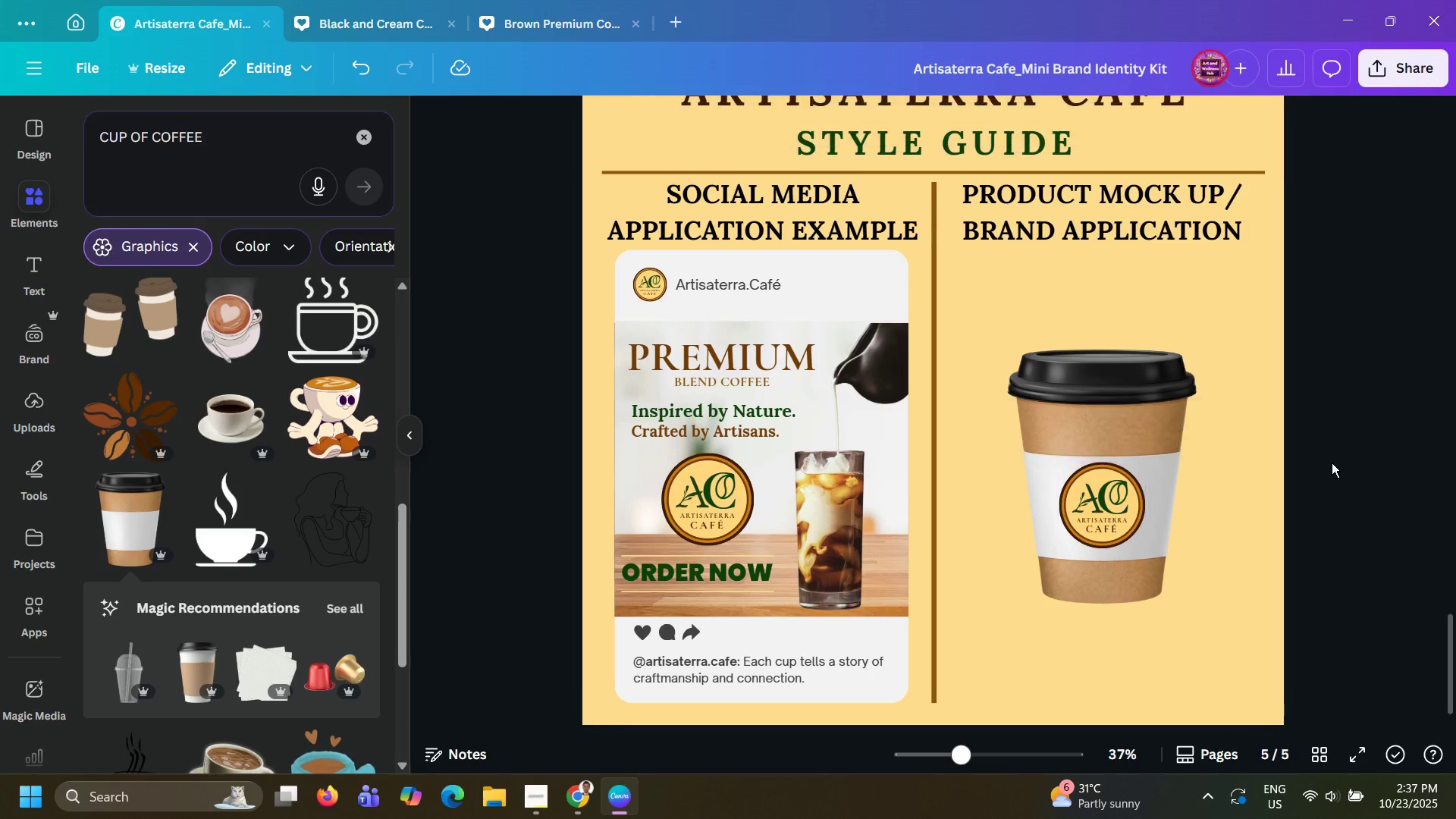 
key(V)
 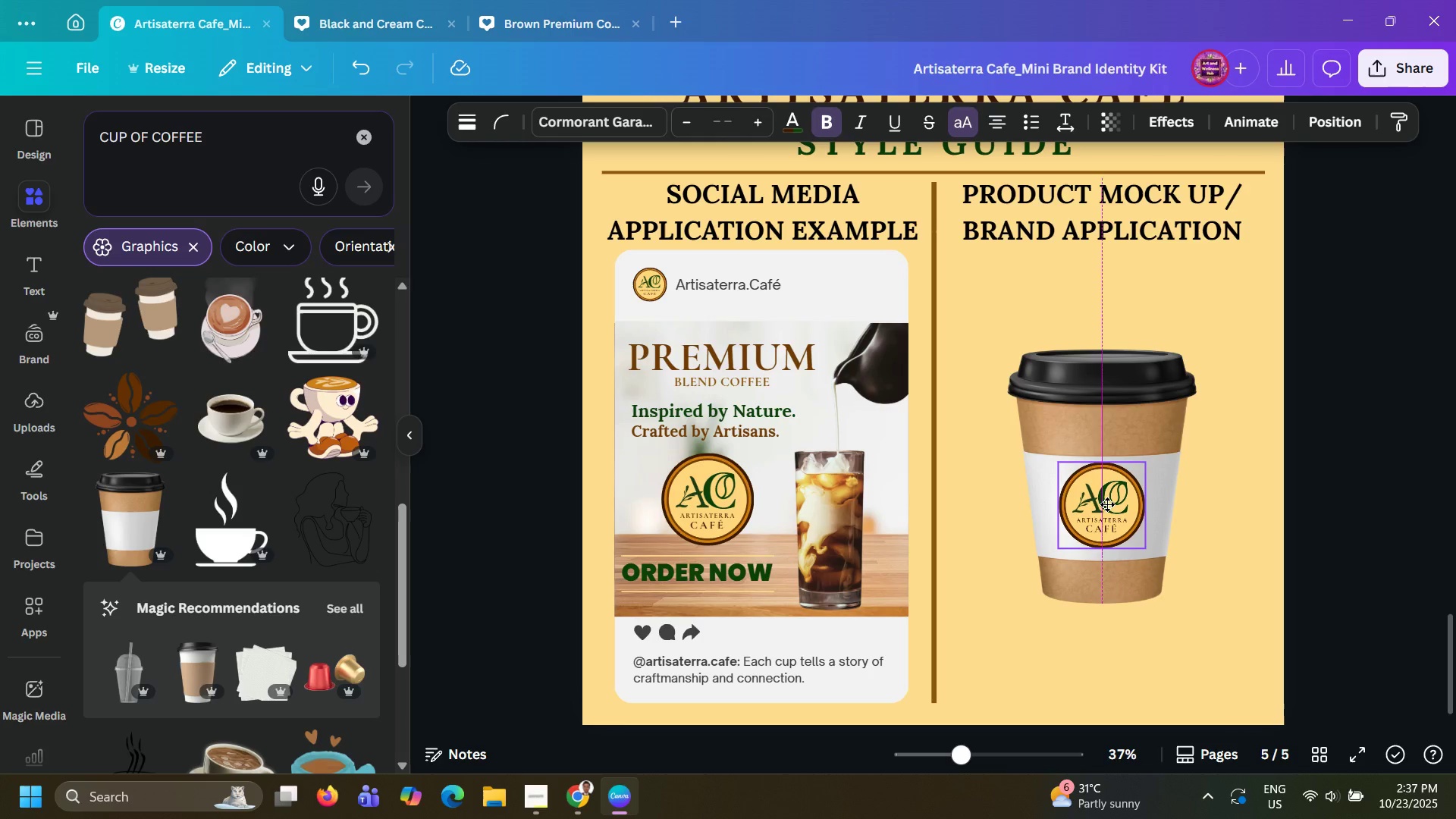 
double_click([1332, 463])
 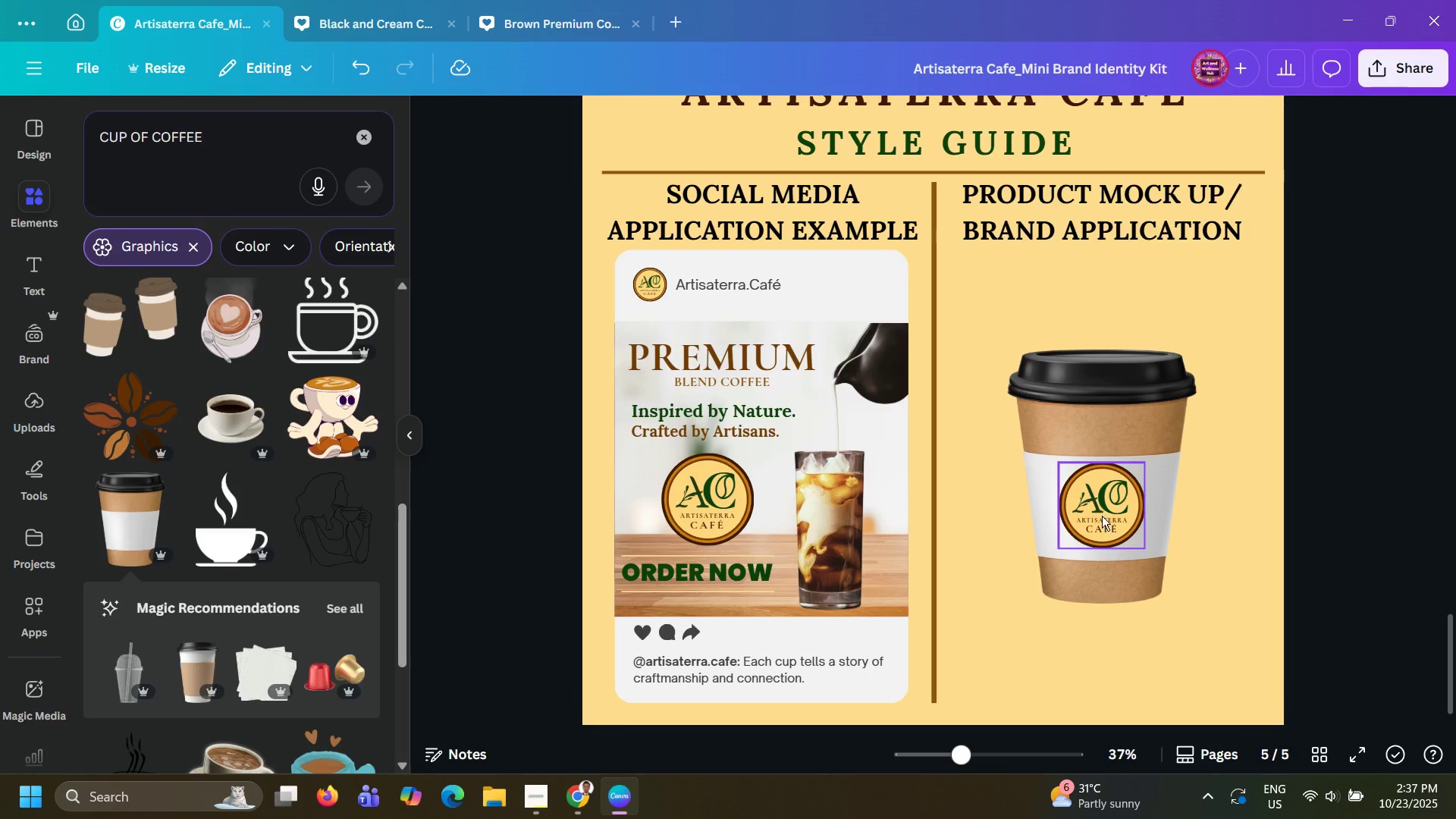 
left_click([1125, 529])
 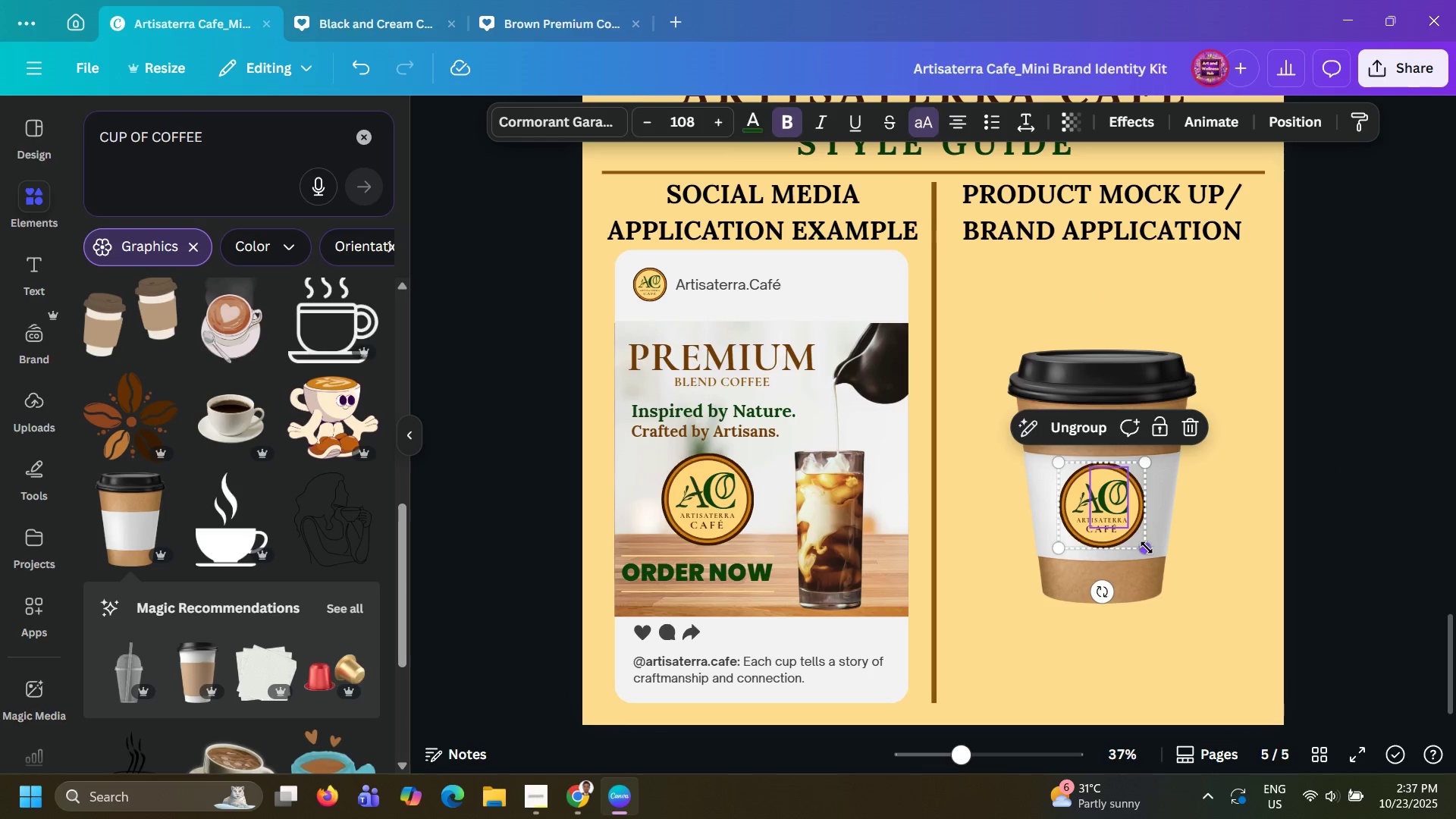 
left_click_drag(start_coordinate=[1147, 548], to_coordinate=[1151, 554])
 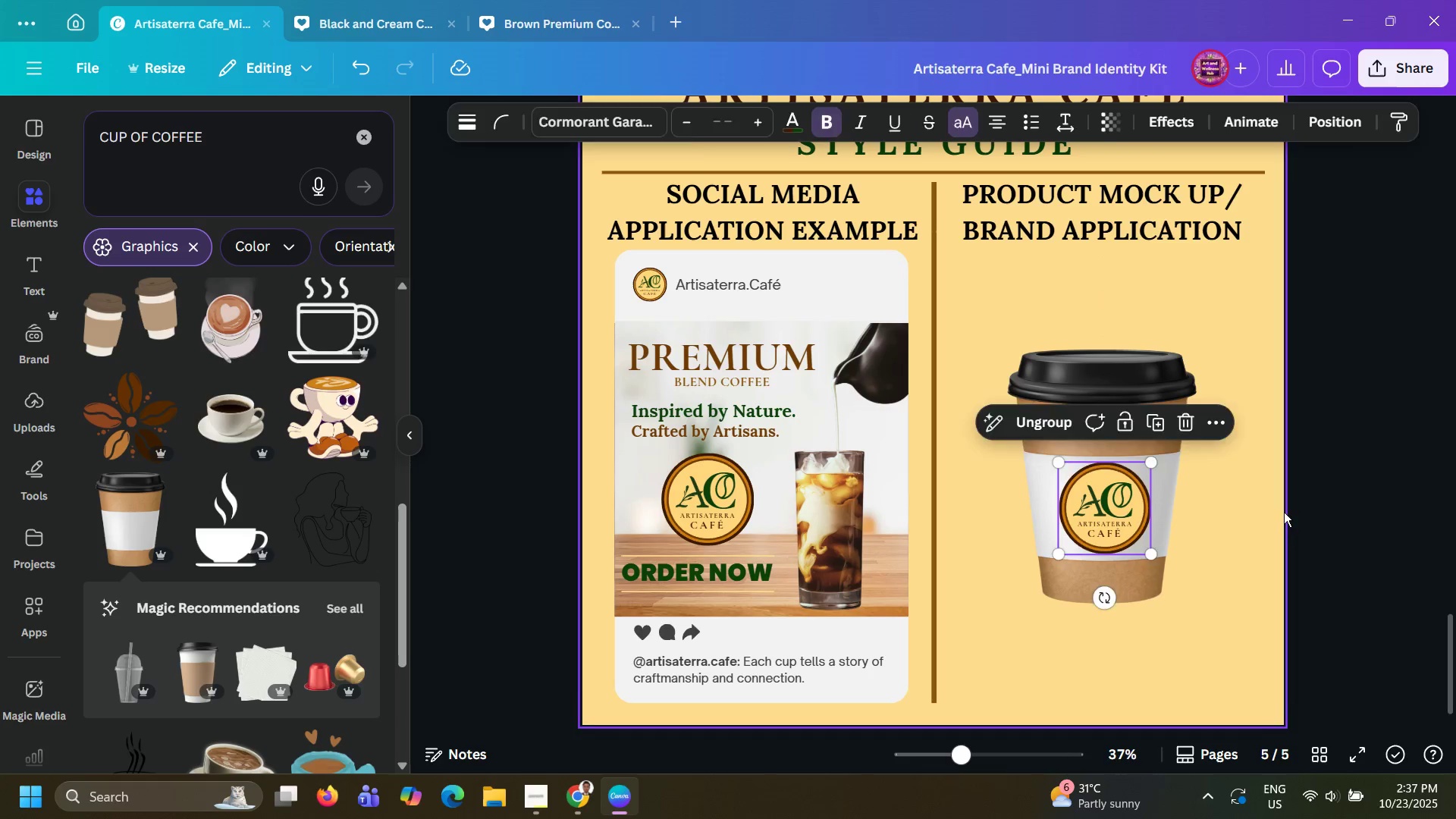 
left_click([1284, 512])
 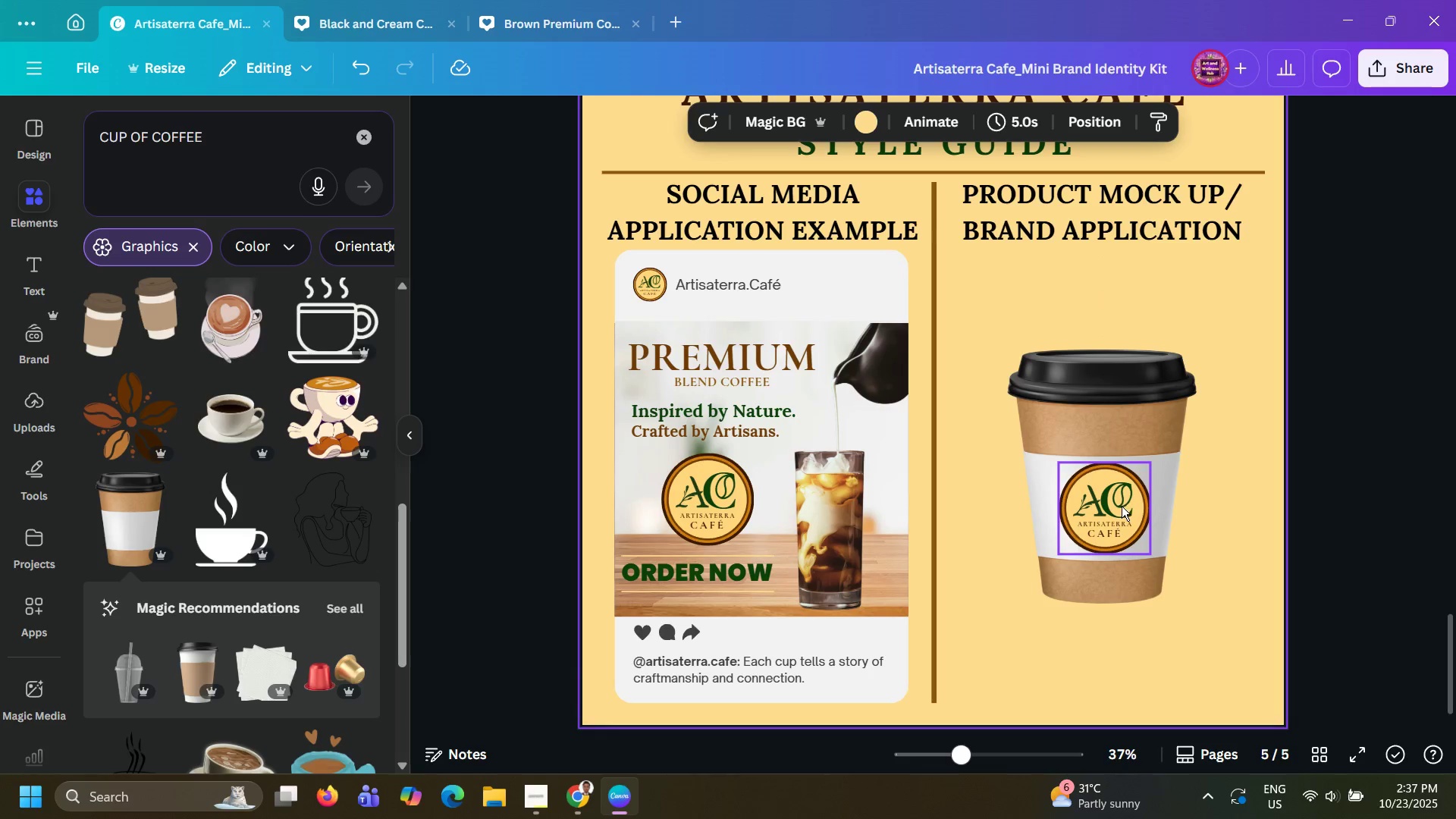 
left_click_drag(start_coordinate=[1122, 506], to_coordinate=[1116, 506])
 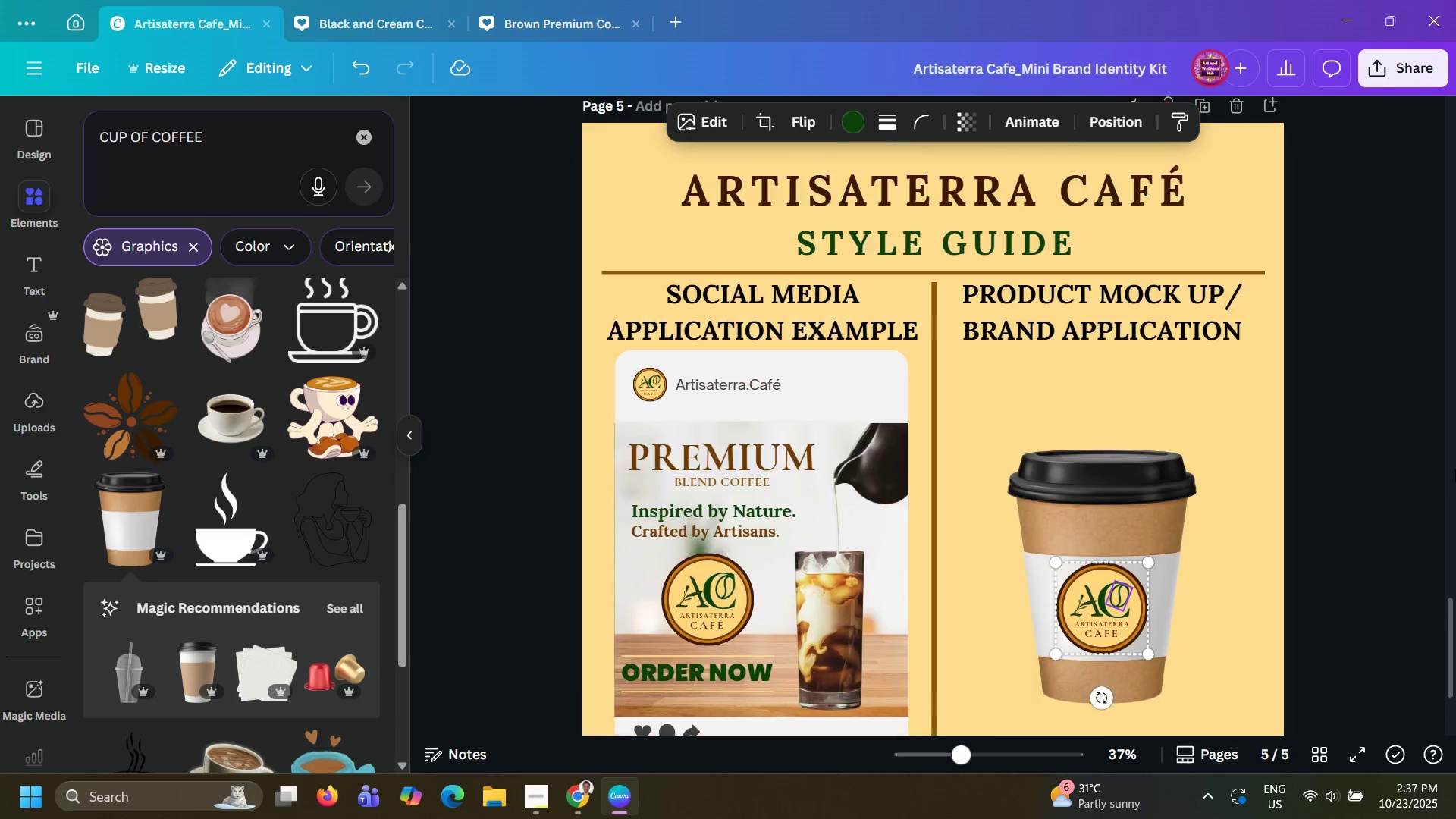 
left_click([1455, 469])
 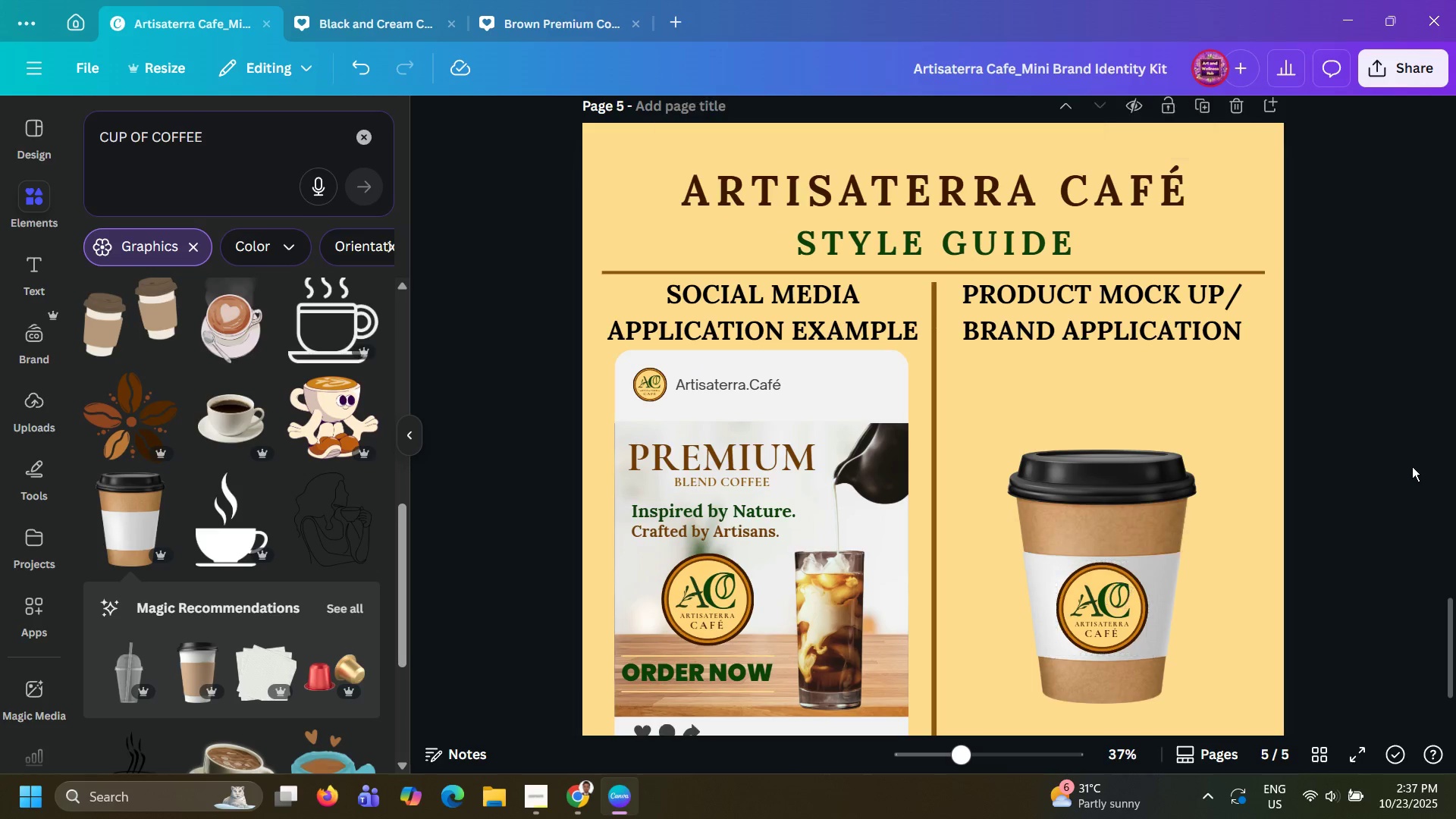 
left_click([1412, 466])
 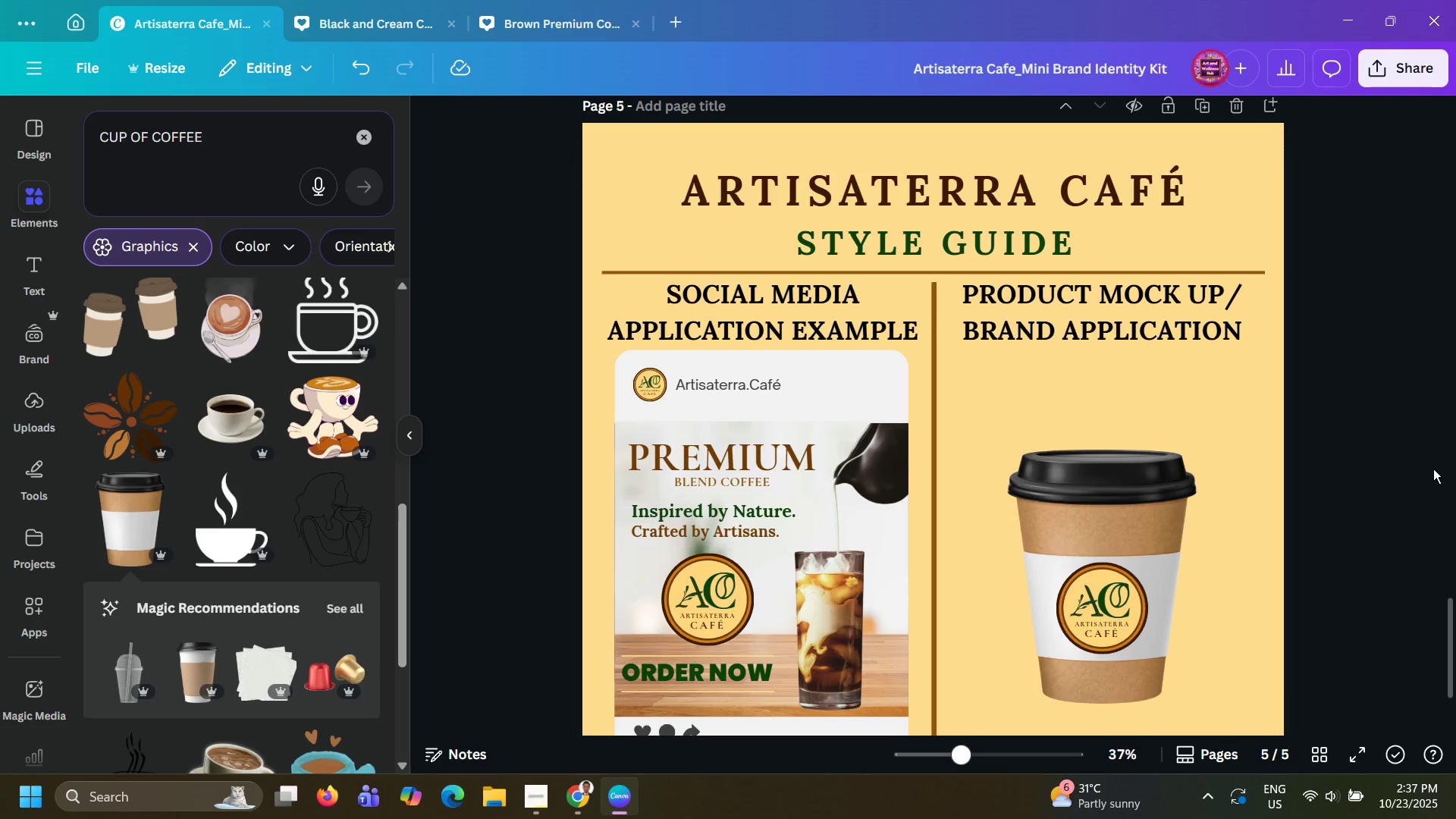 
wait(12.56)
 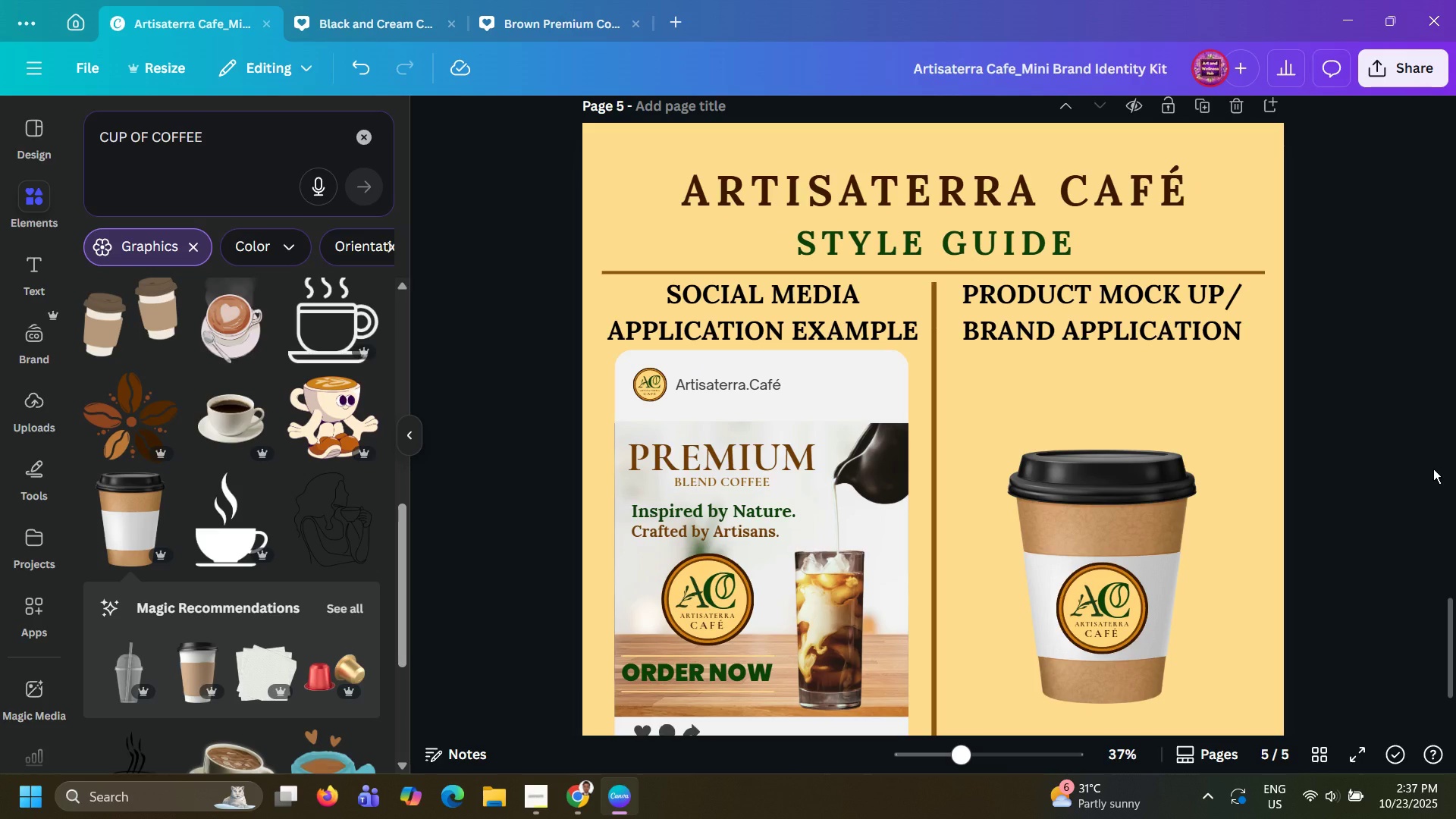 
scroll: coordinate [1258, 482], scroll_direction: down, amount: 4.0
 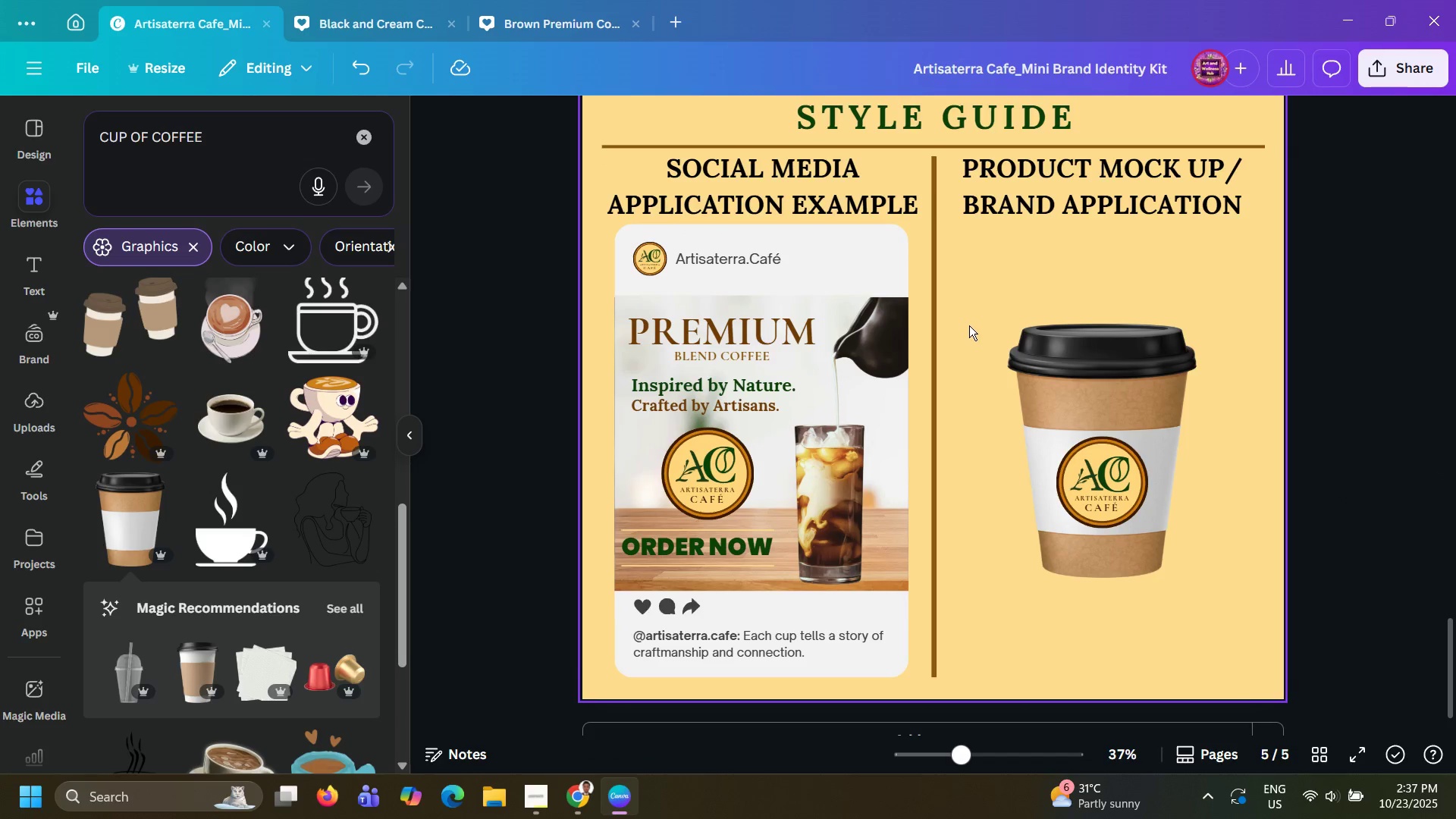 
left_click_drag(start_coordinate=[973, 323], to_coordinate=[981, 331])
 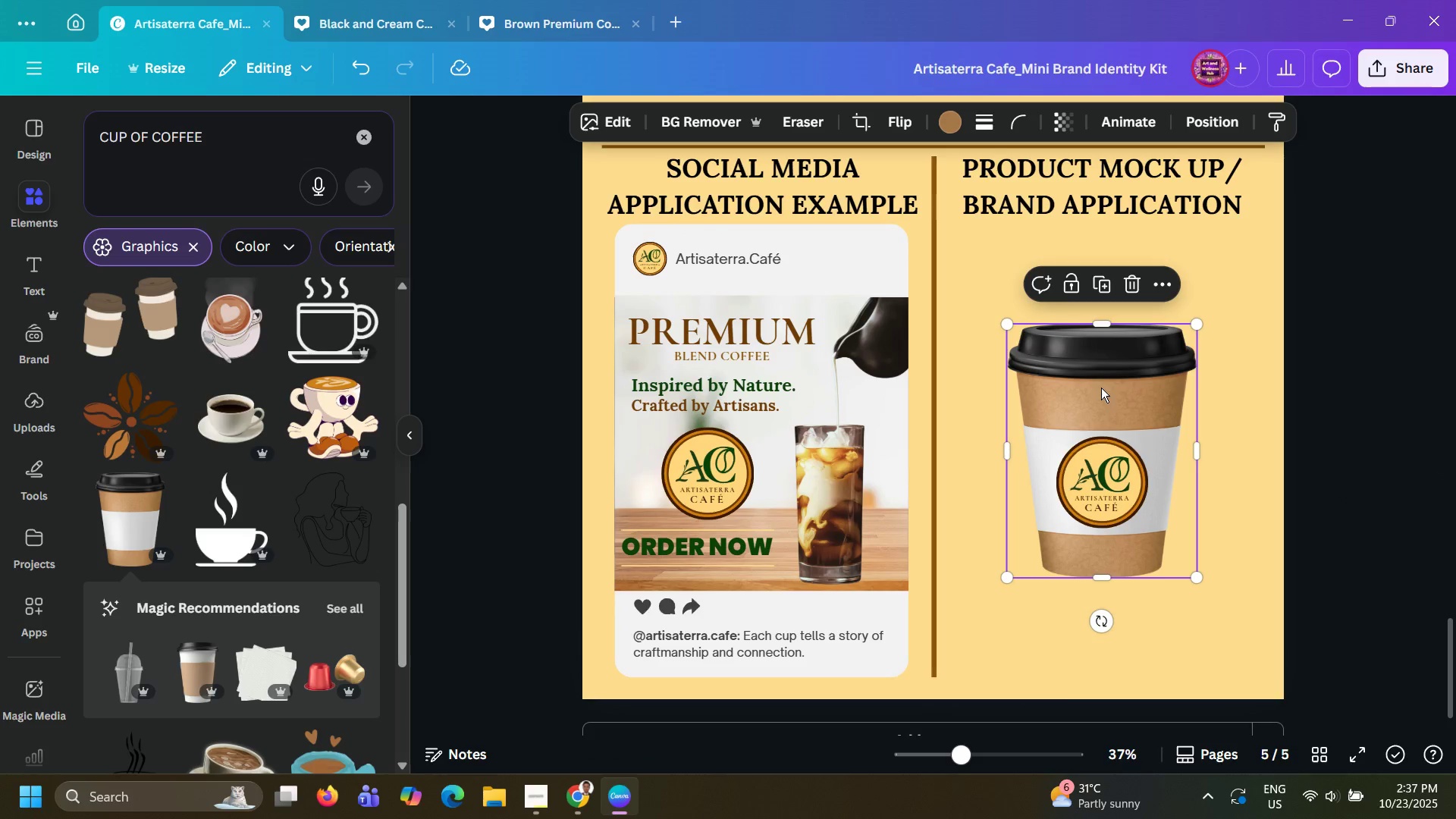 
left_click([1101, 388])
 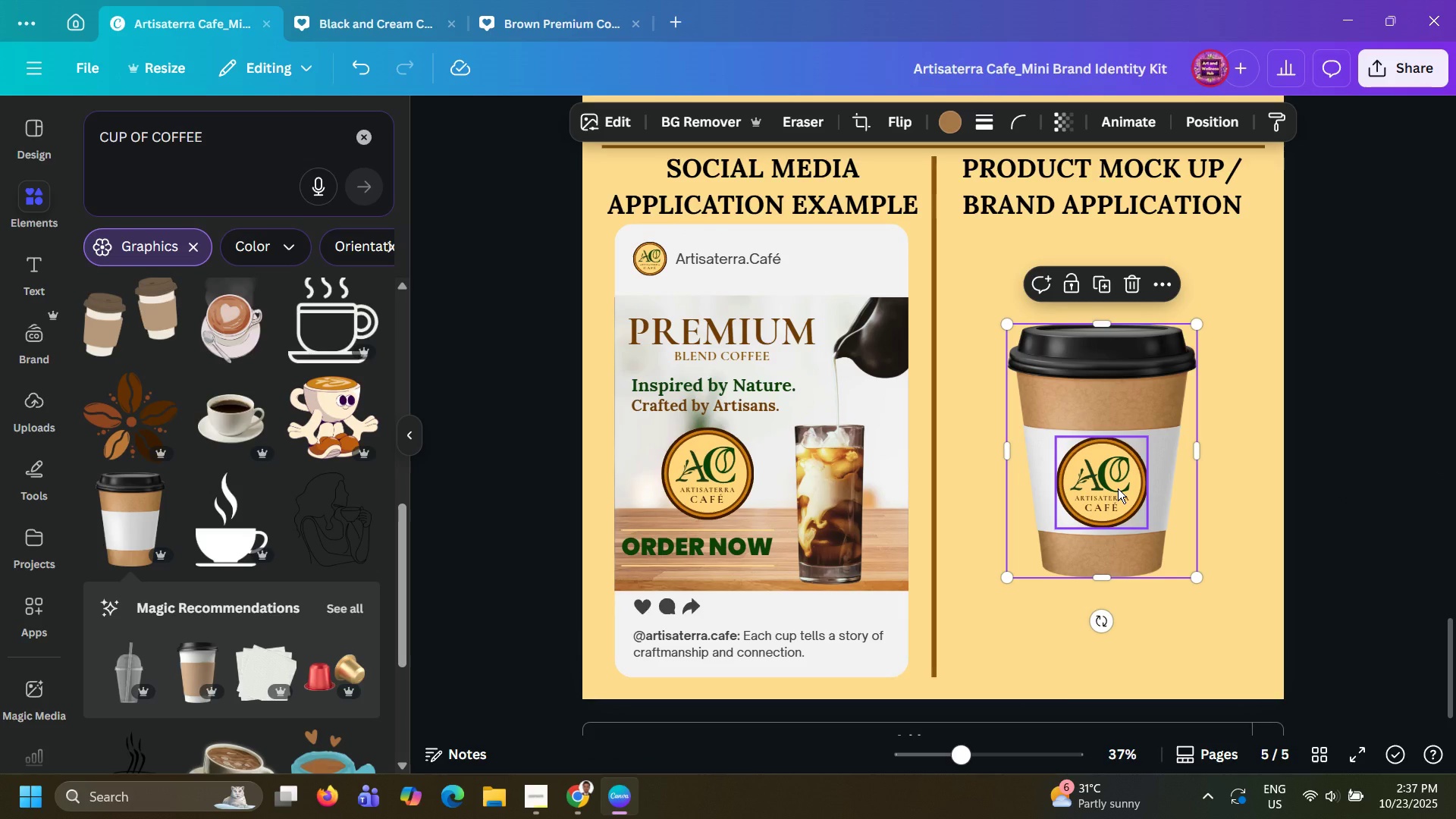 
hold_key(key=ShiftLeft, duration=0.32)
left_click([1118, 488])
 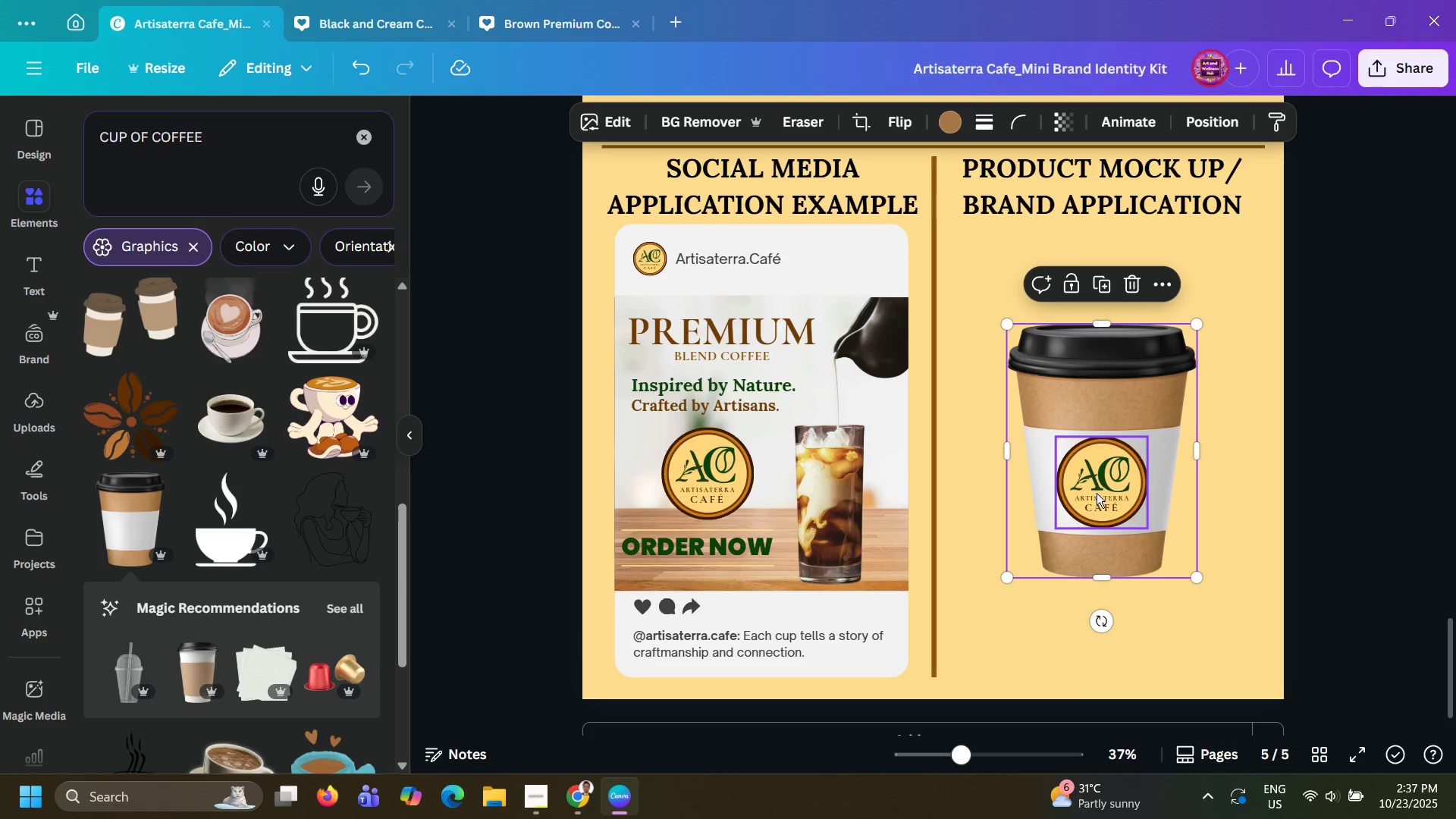 
left_click([1095, 497])
 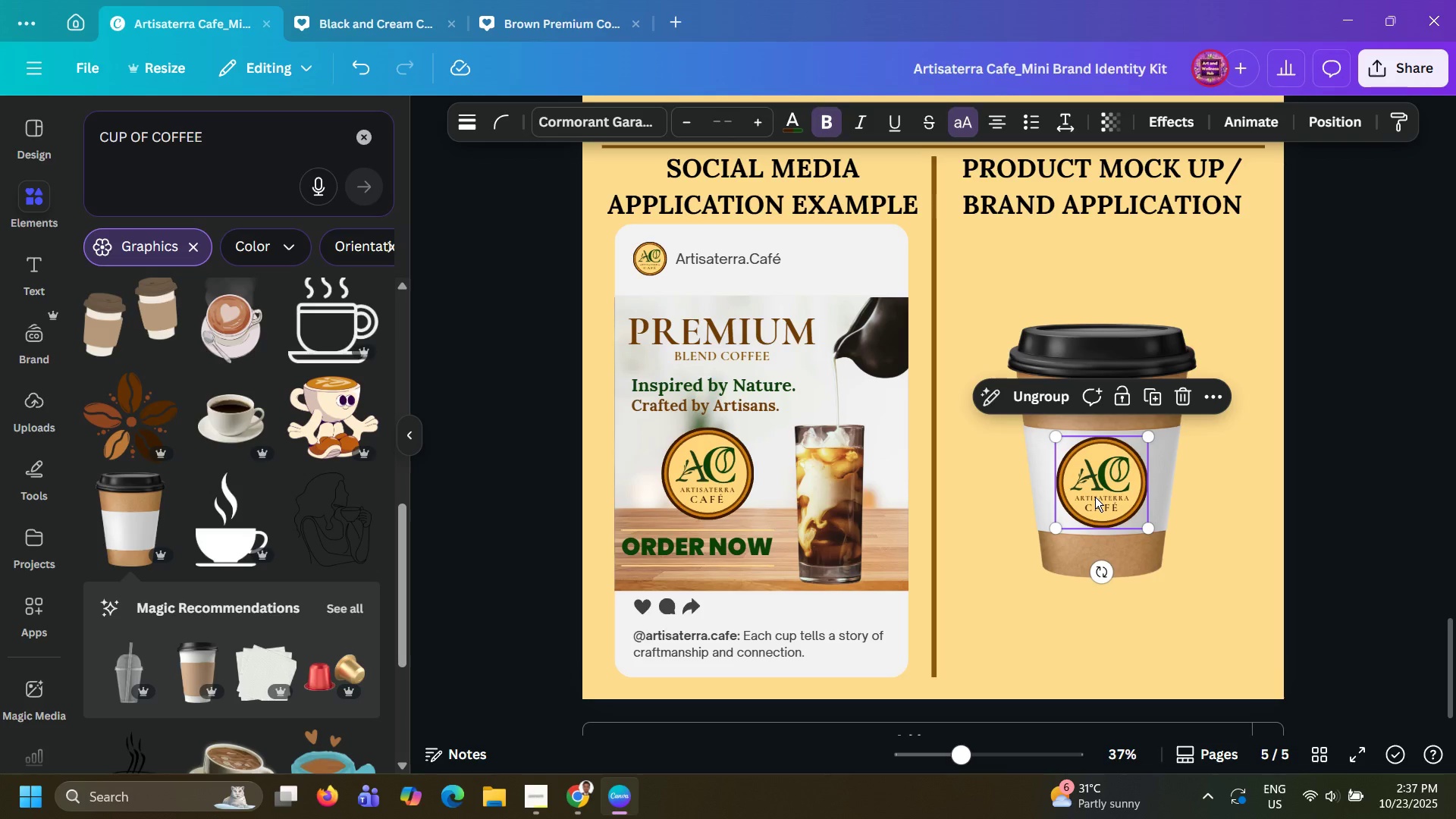 
key(Shift+ShiftLeft)
 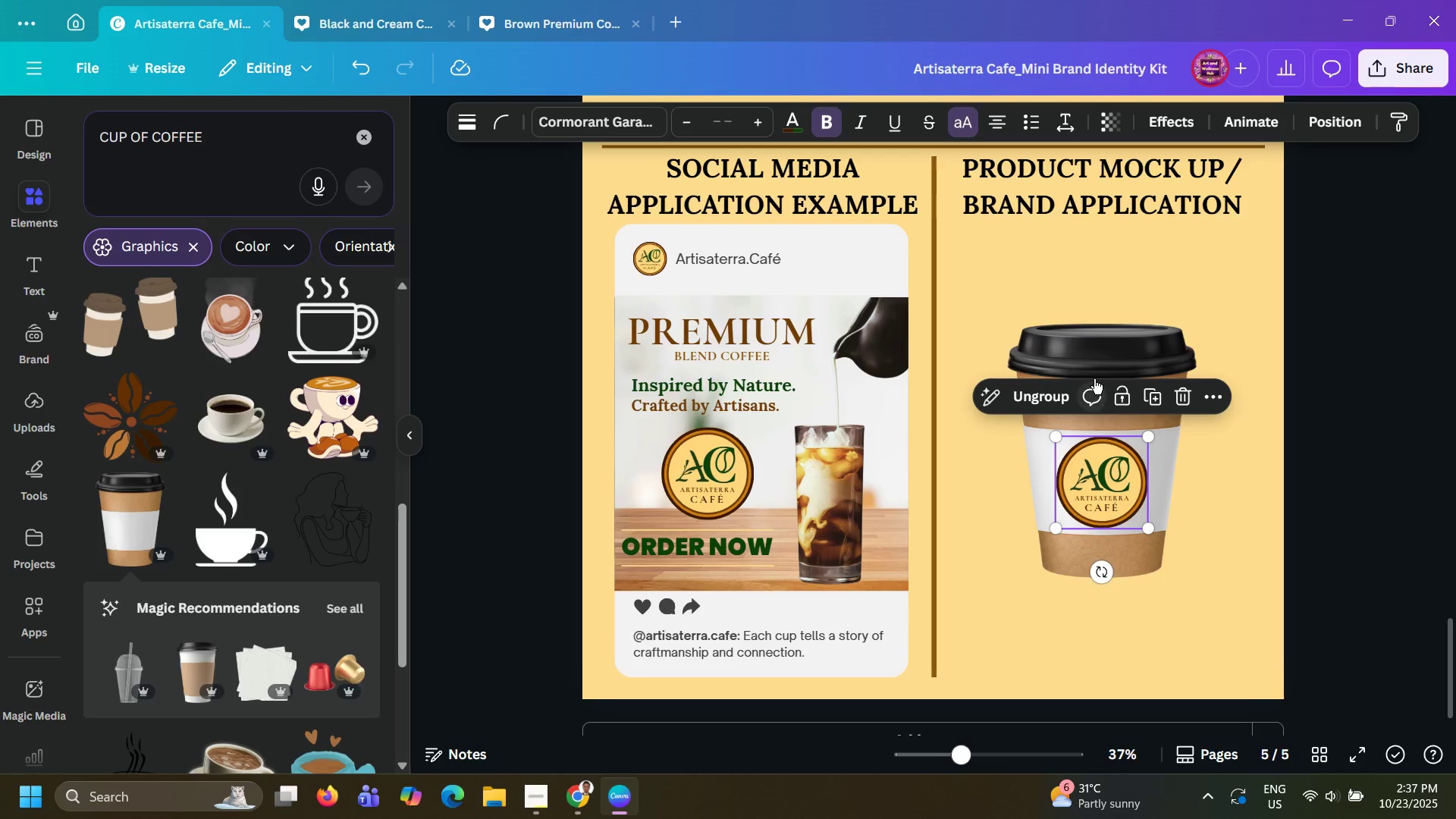 
hold_key(key=ShiftLeft, duration=0.72)
left_click([1102, 352])
 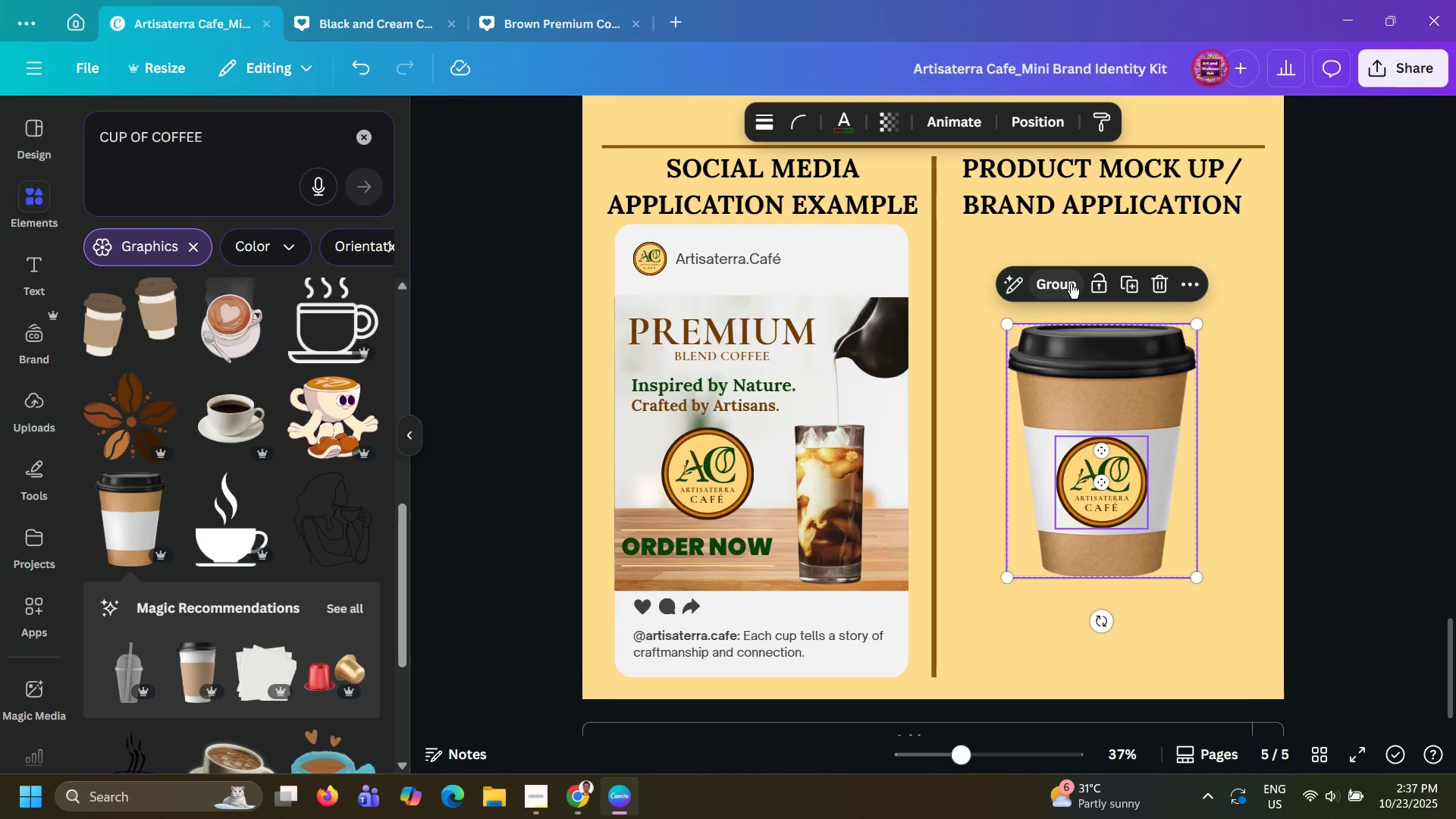 
left_click([1071, 284])
 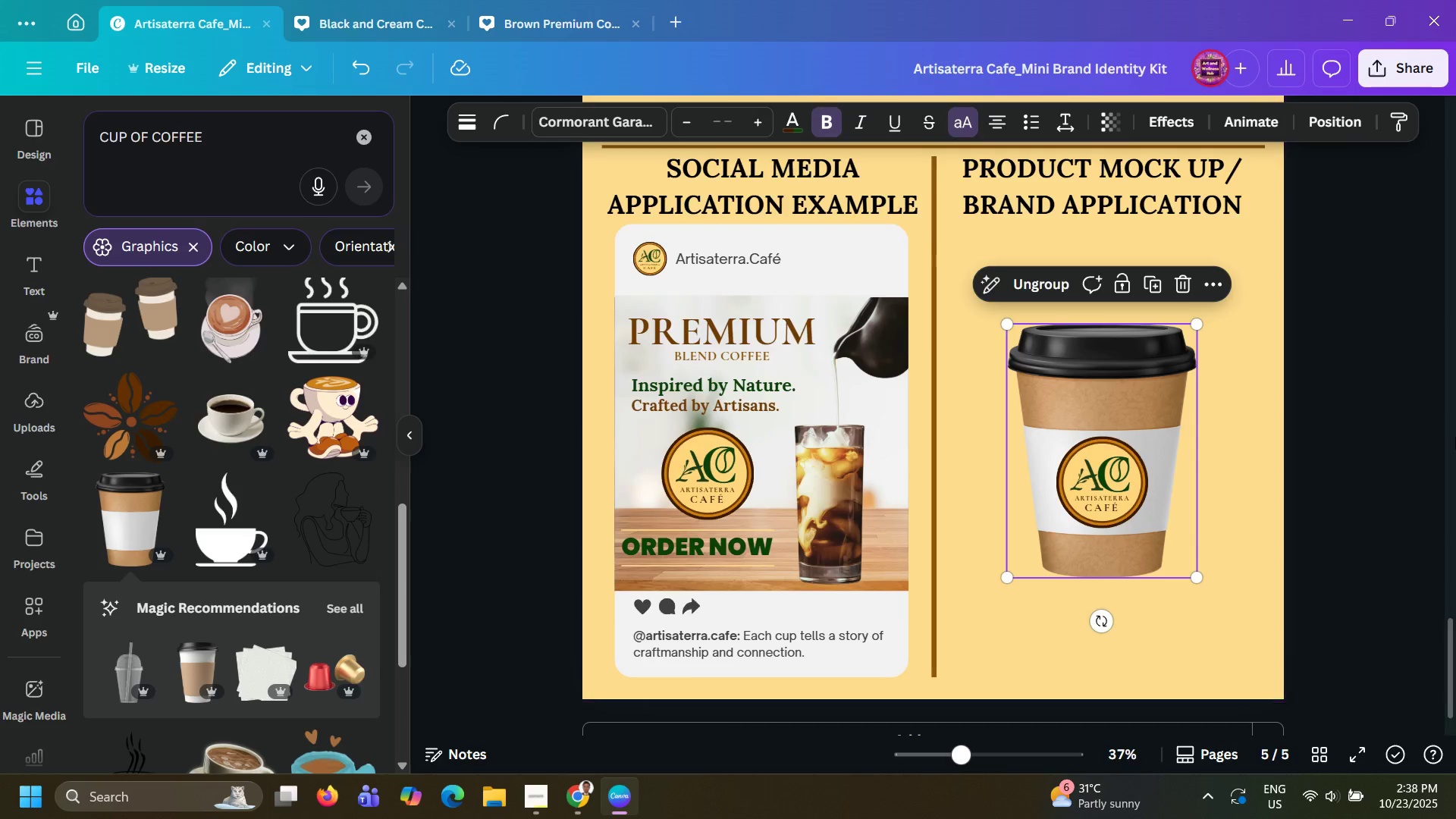 
left_click([1455, 437])
 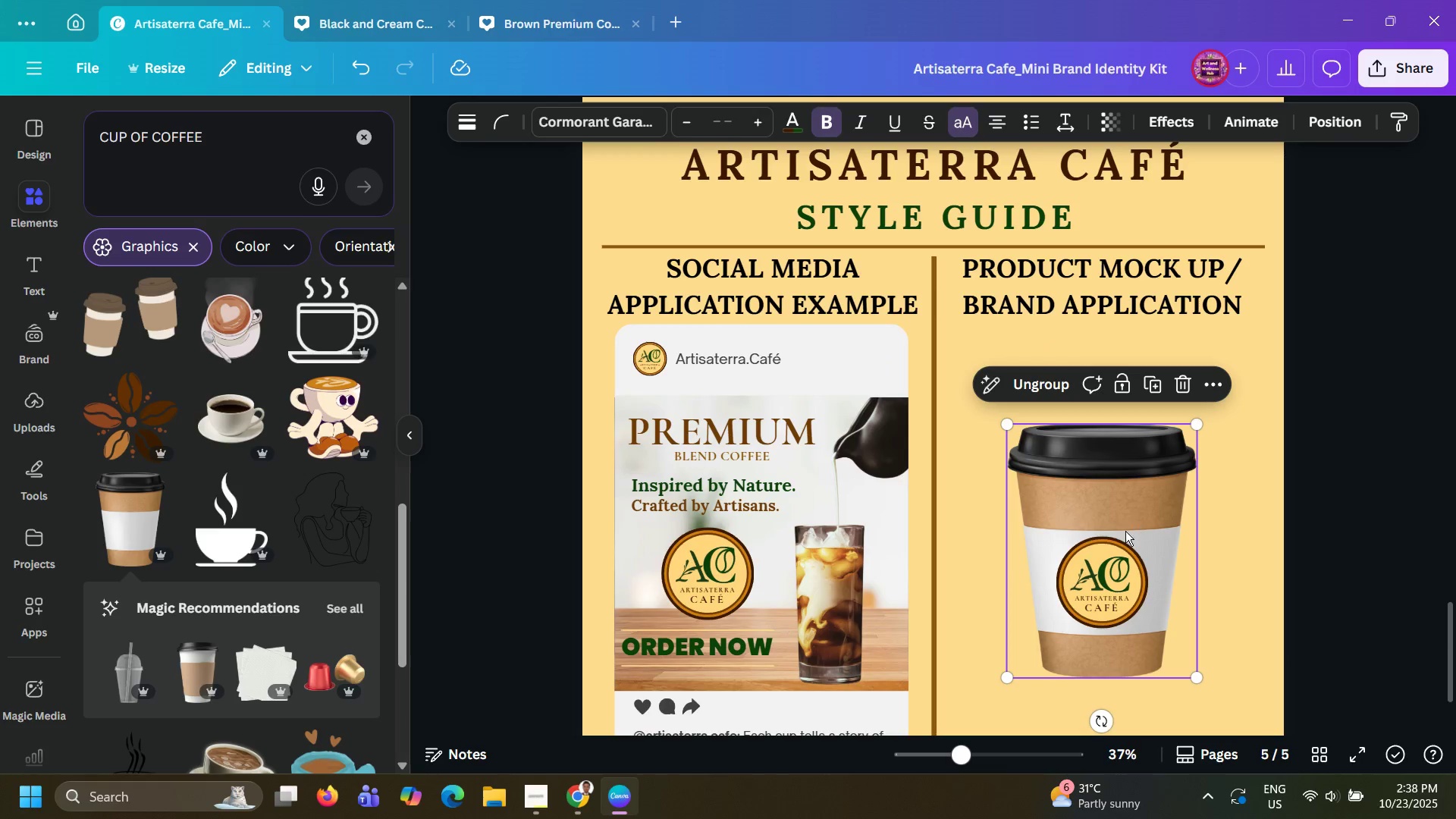 
left_click_drag(start_coordinate=[1125, 531], to_coordinate=[1081, 444])
 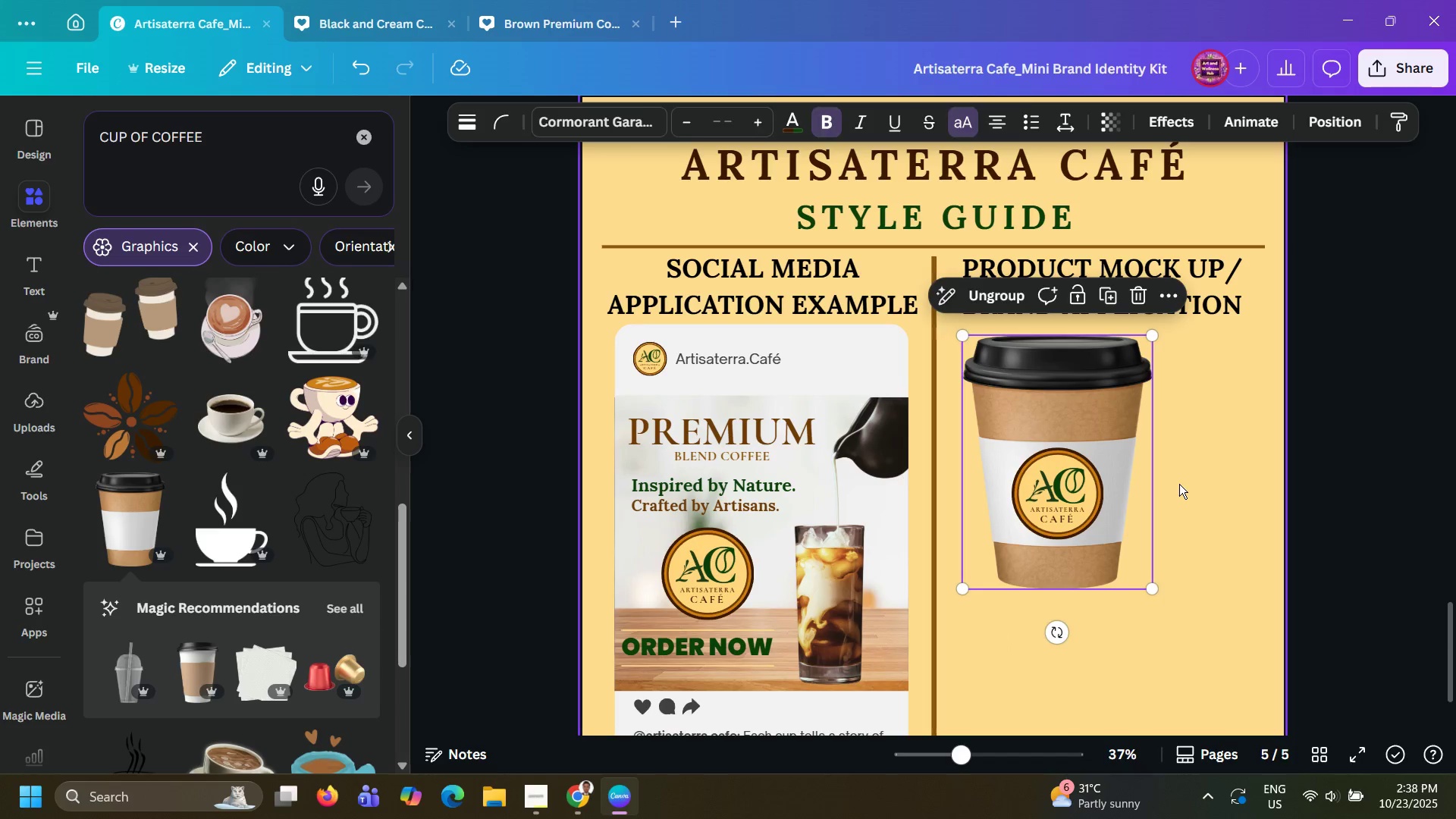 
left_click([1179, 484])
 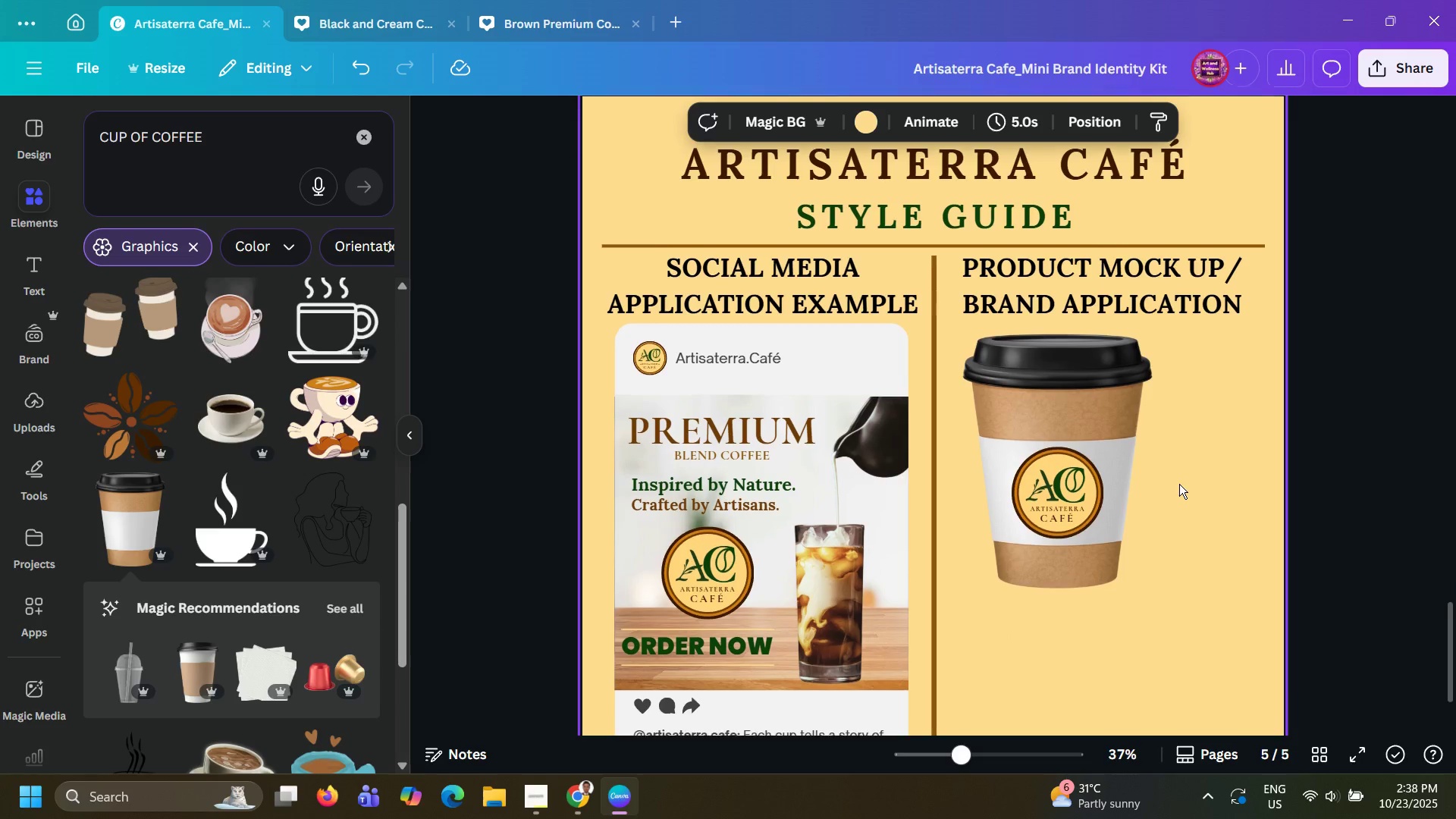 
scroll: coordinate [1179, 484], scroll_direction: down, amount: 6.0
 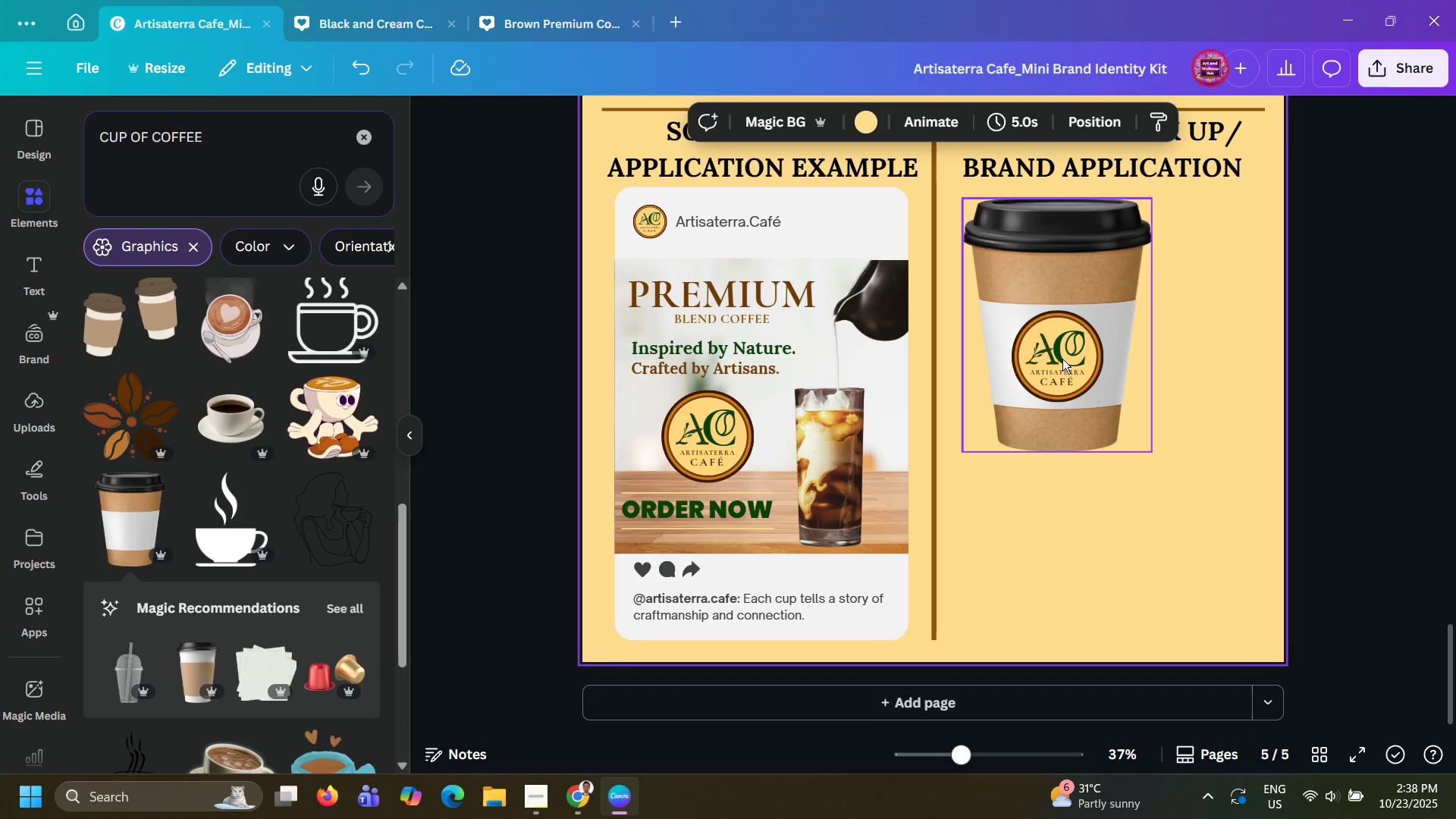 
left_click_drag(start_coordinate=[1062, 359], to_coordinate=[1109, 380])
 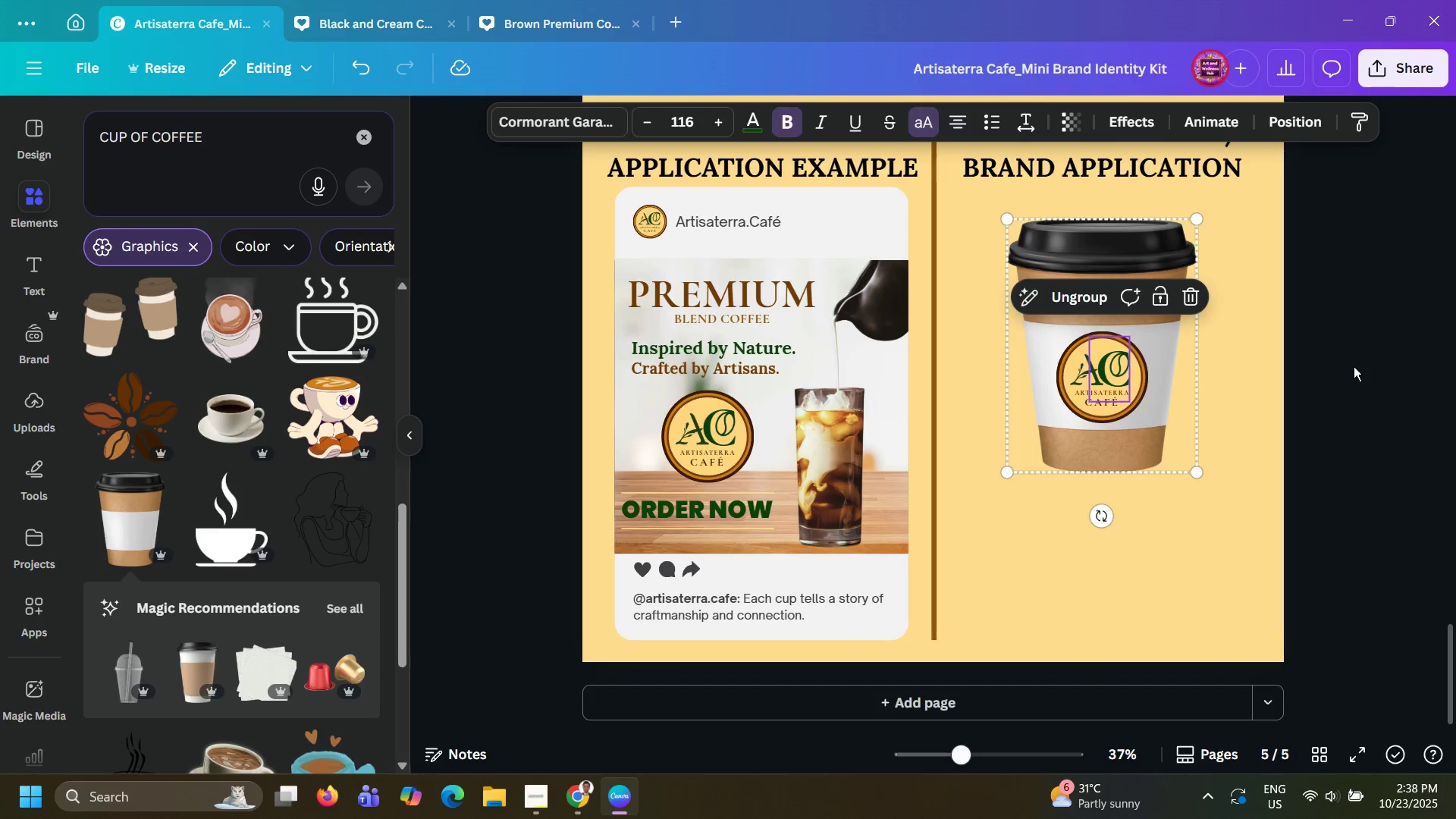 
left_click([1354, 366])
 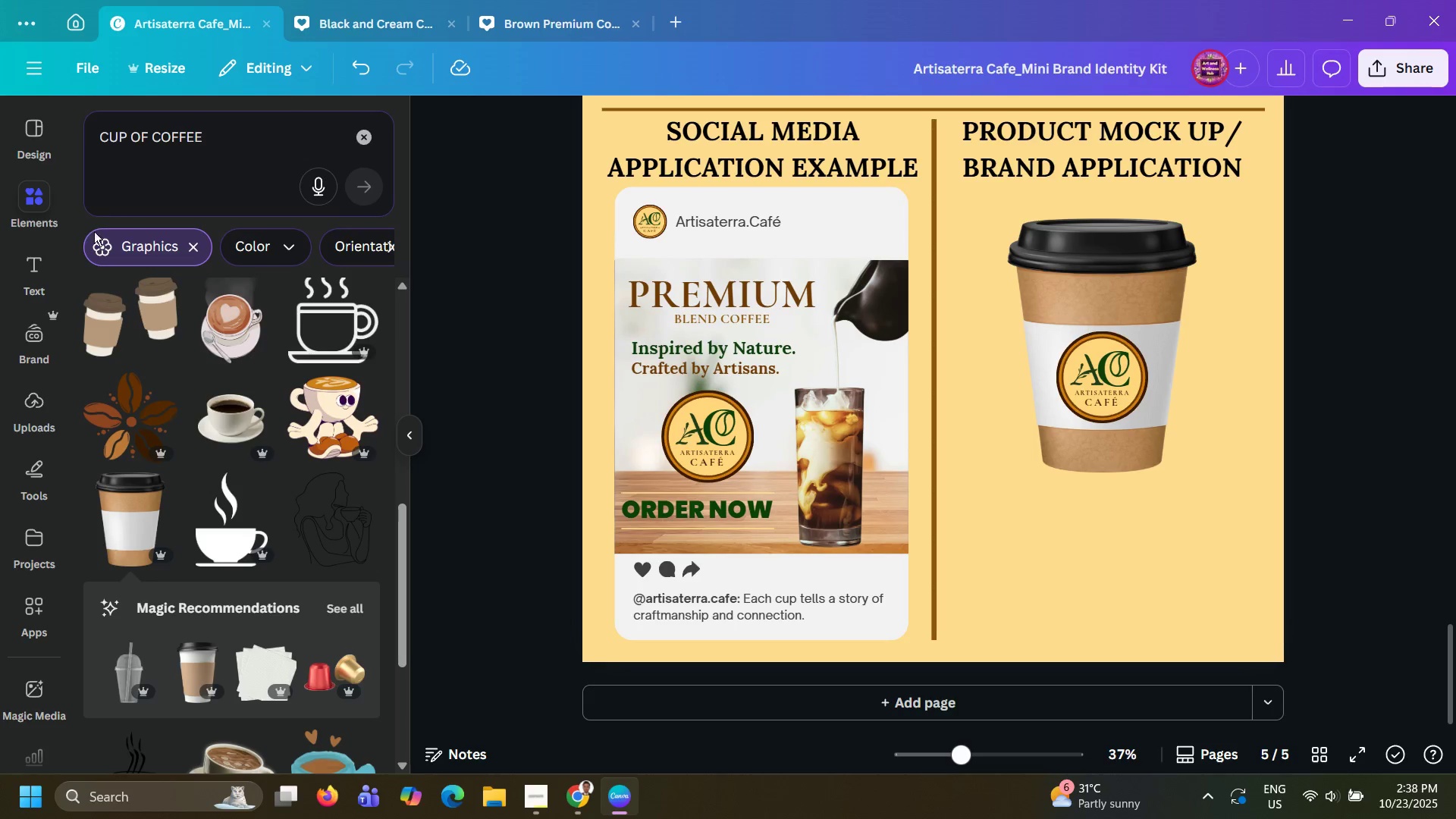 
left_click([42, 278])
 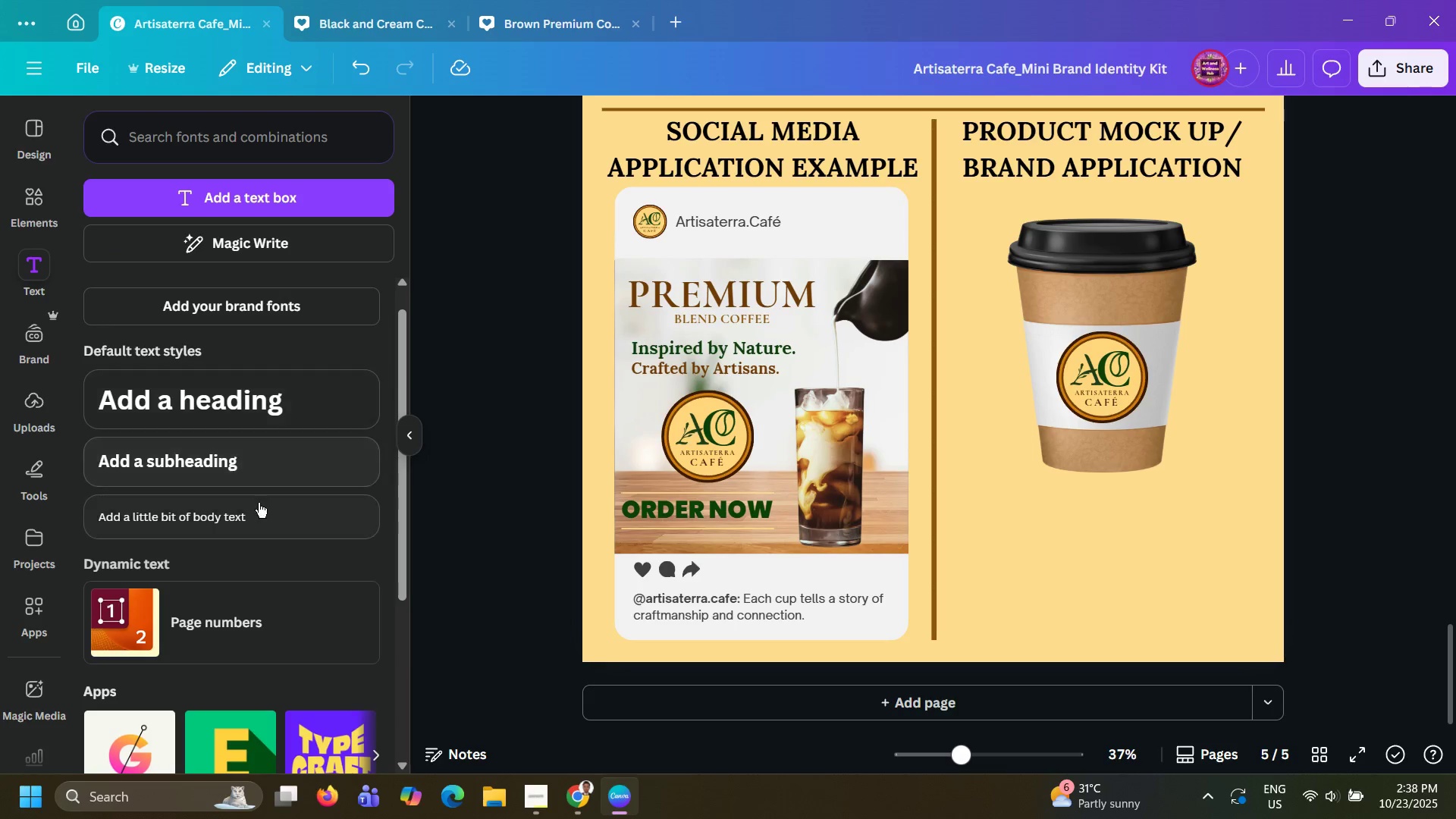 
left_click([259, 503])
 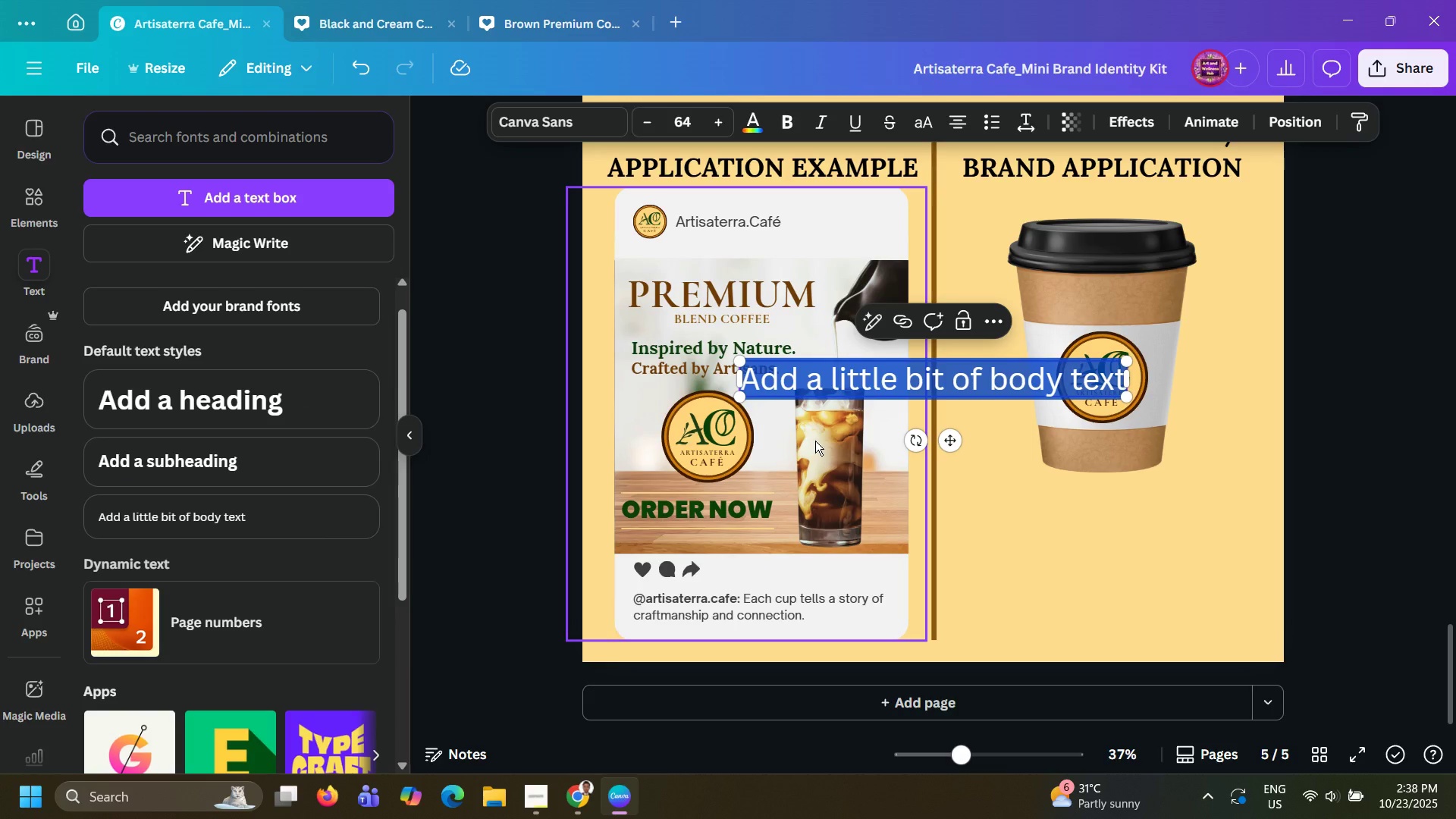 
type(M)
key(Backspace)
key(Backspace)
type(mAINTA)
key(Backspace)
key(Backspace)
key(Backspace)
key(Backspace)
key(Backspace)
key(Backspace)
key(Backspace)
type(Maintain a )
 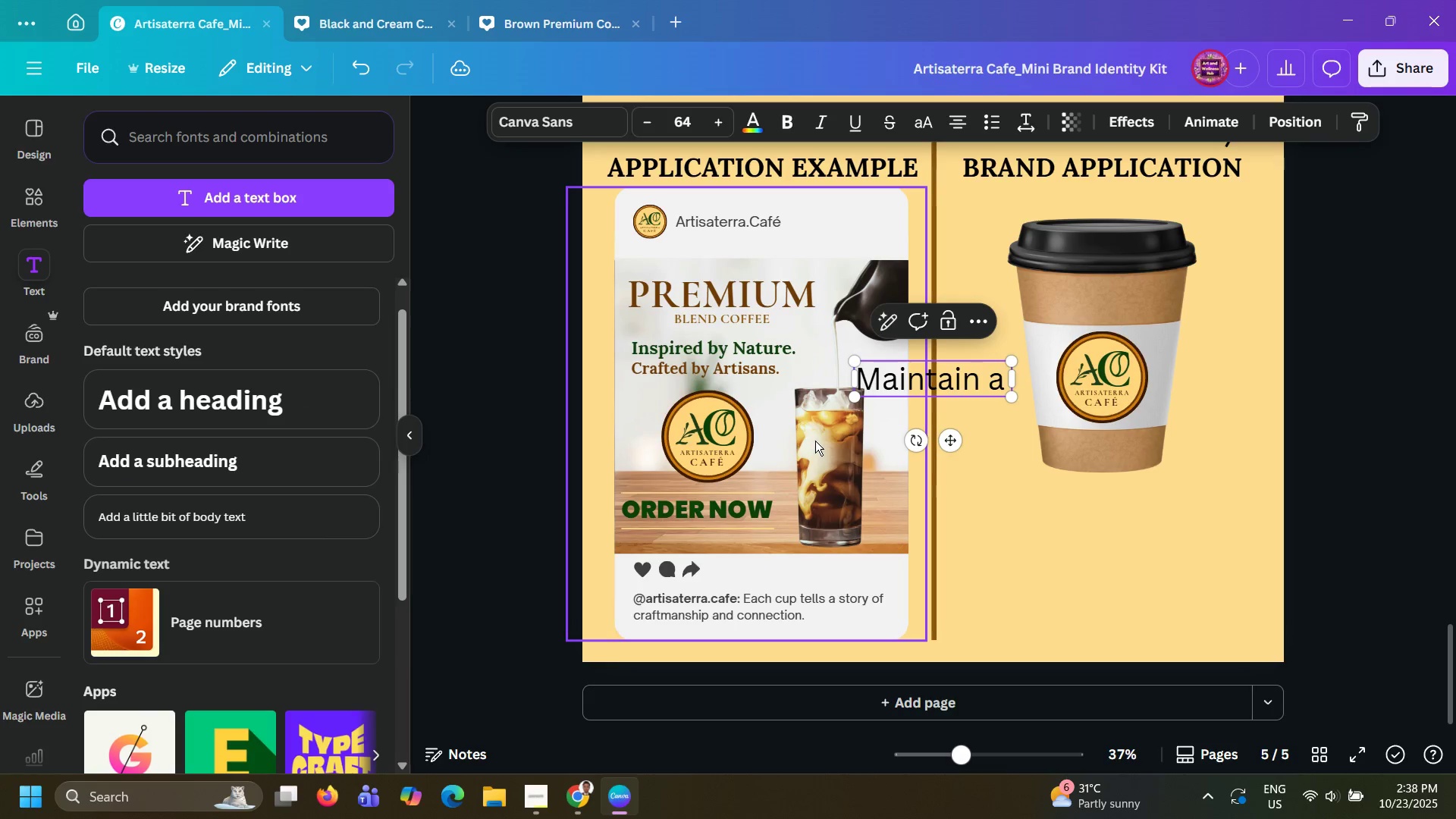 
type(cohesive visual )
 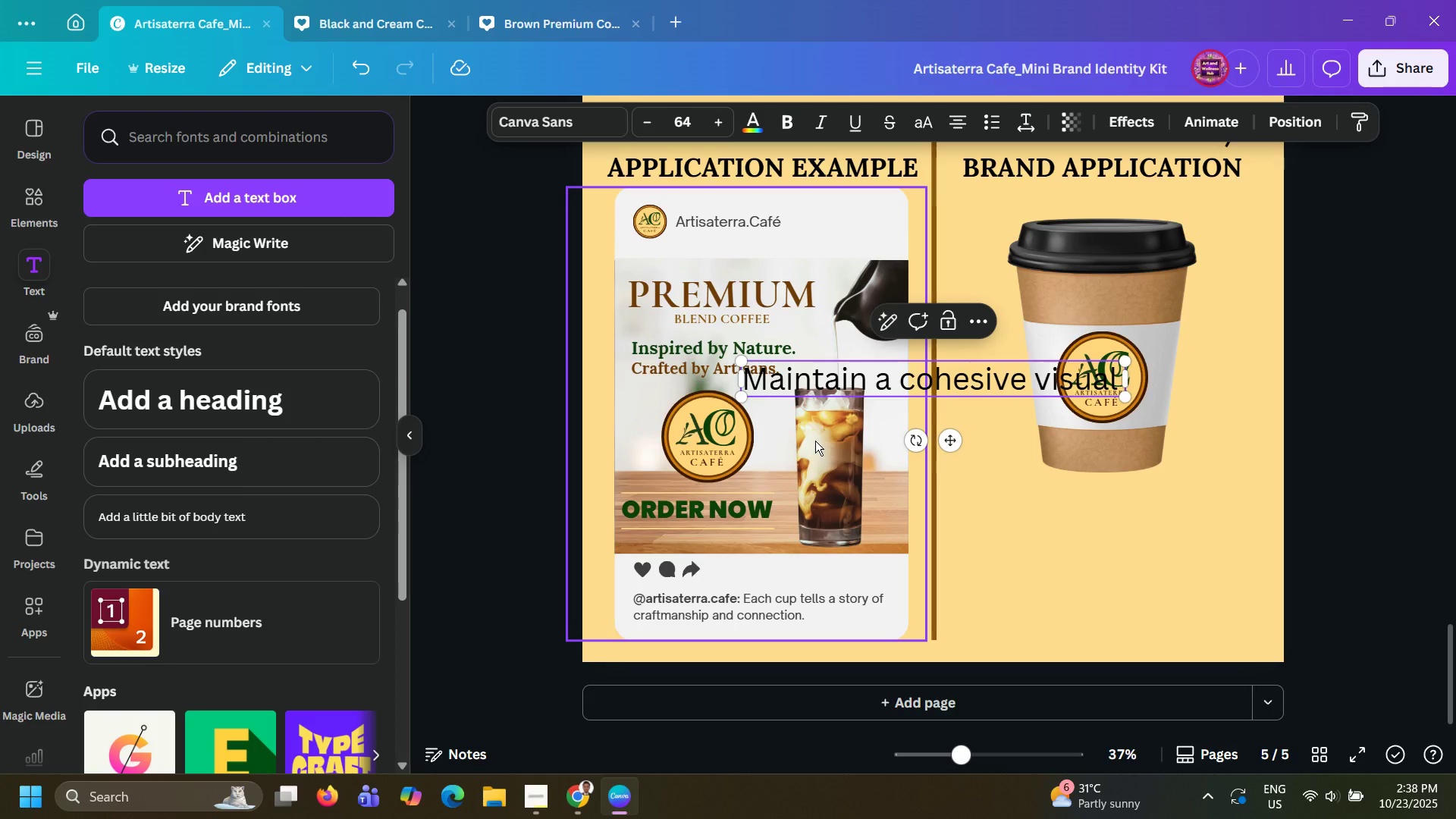 
type(identity )
 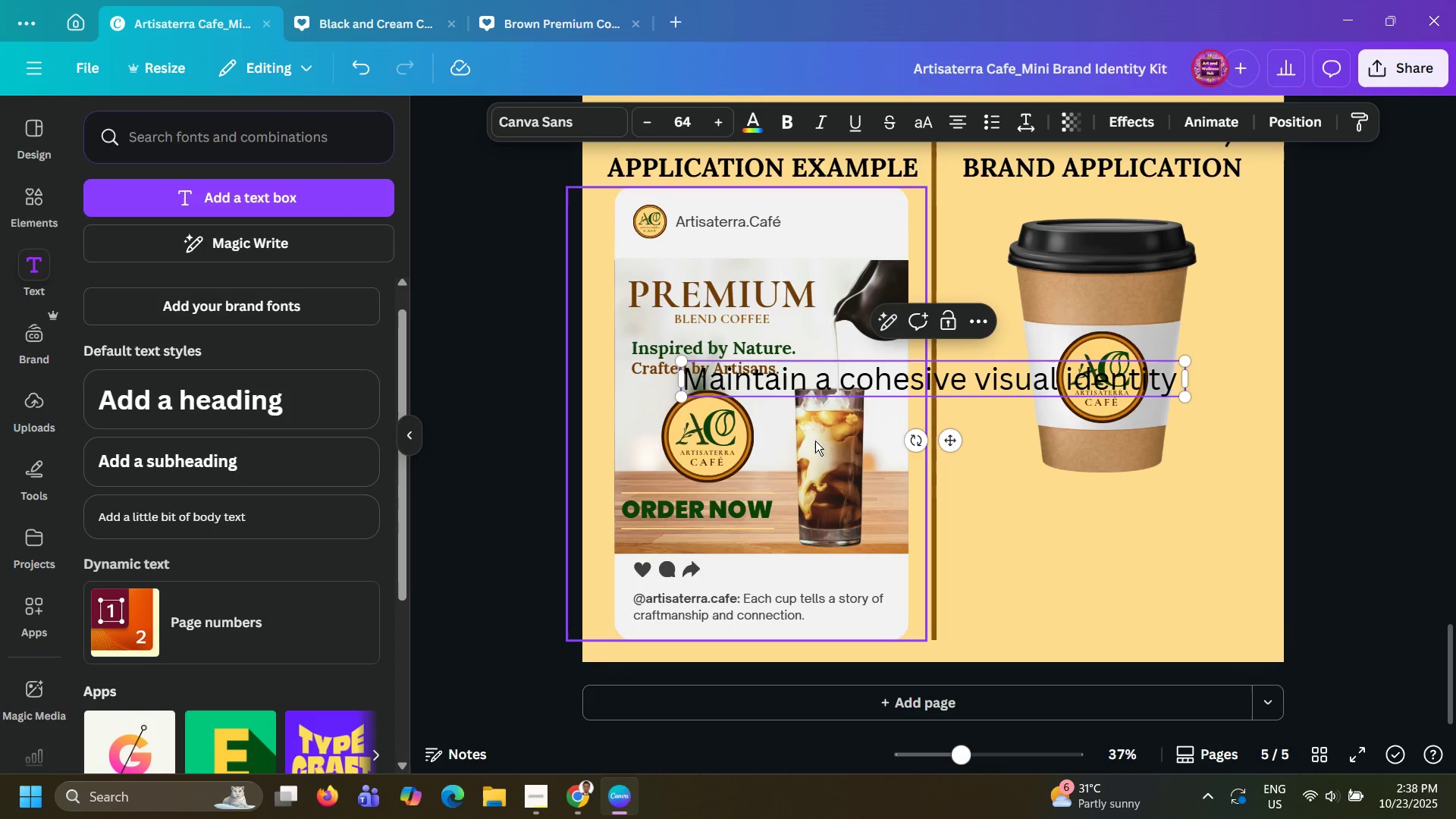 
type(ensure )
 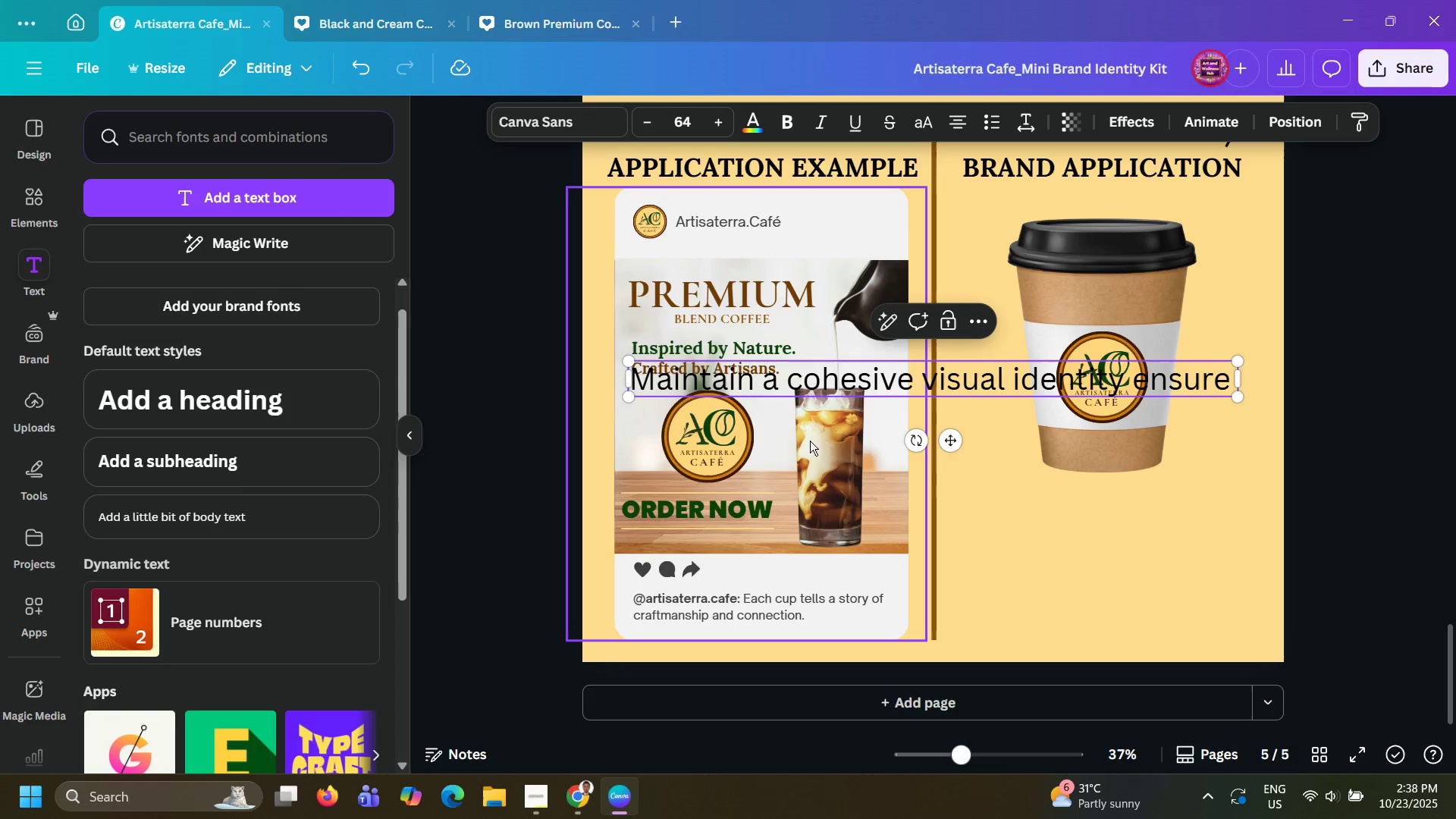 
wait(6.93)
 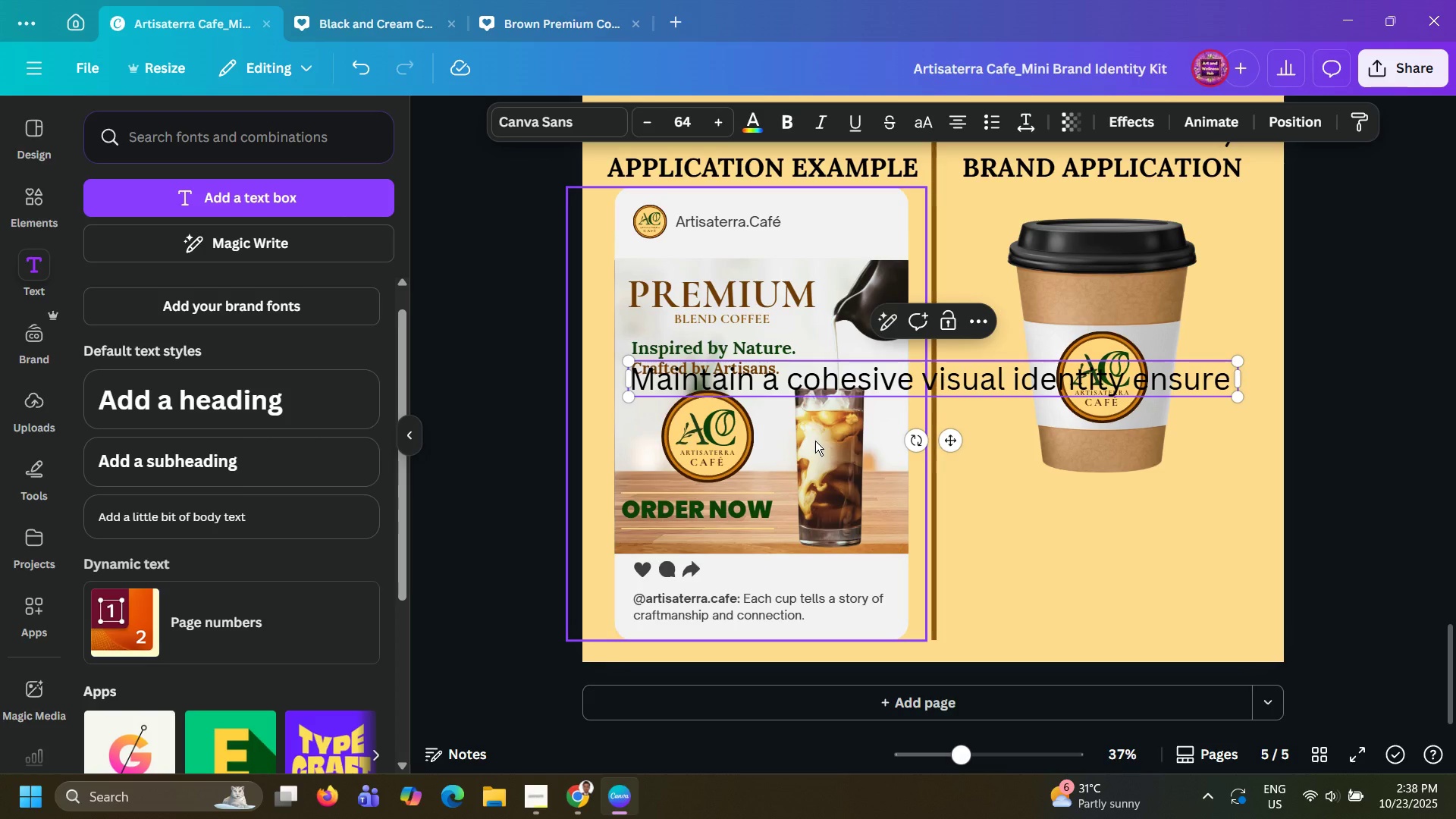 
left_click([748, 393])
 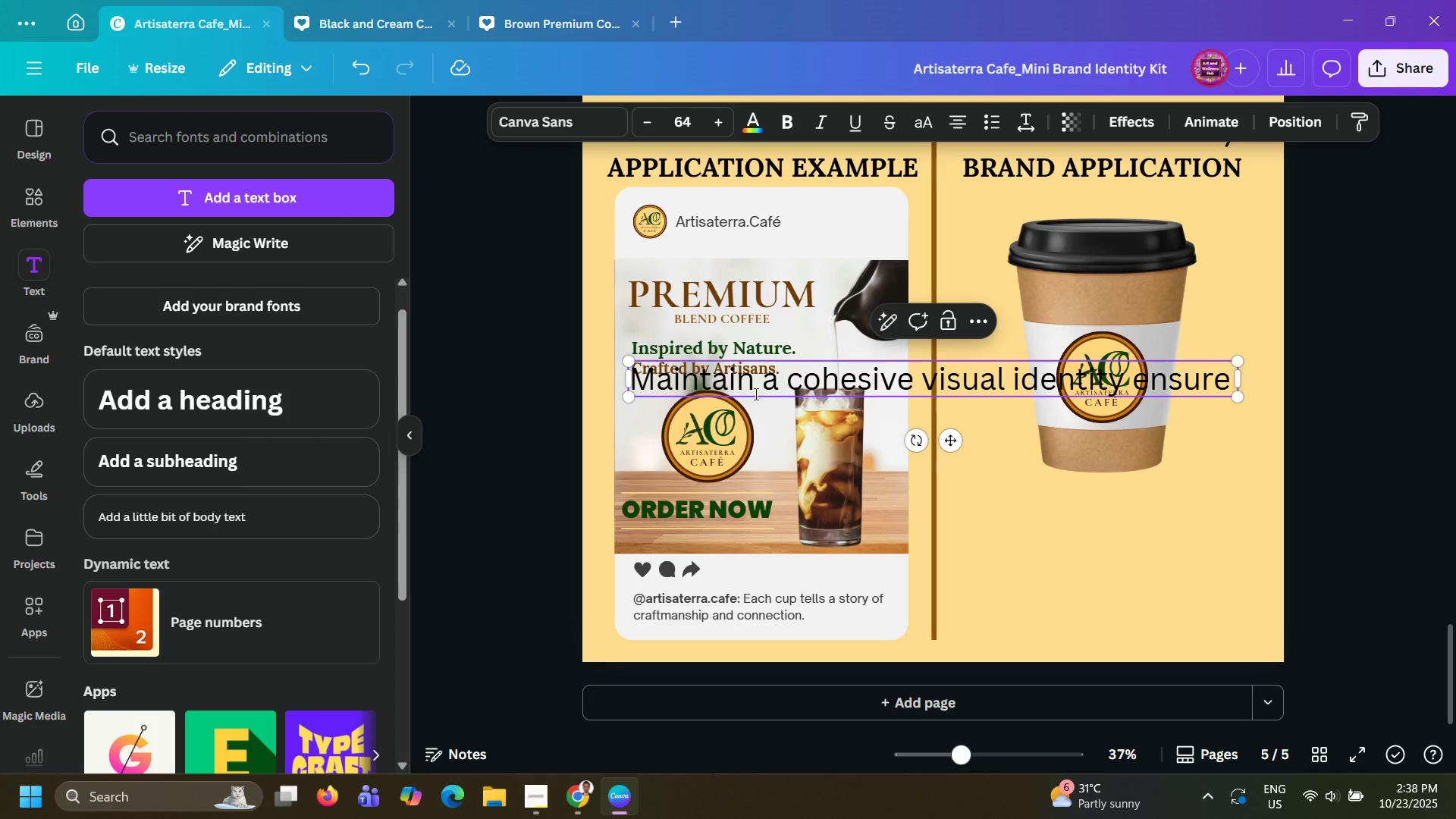 
type(ing )
key(Backspace)
 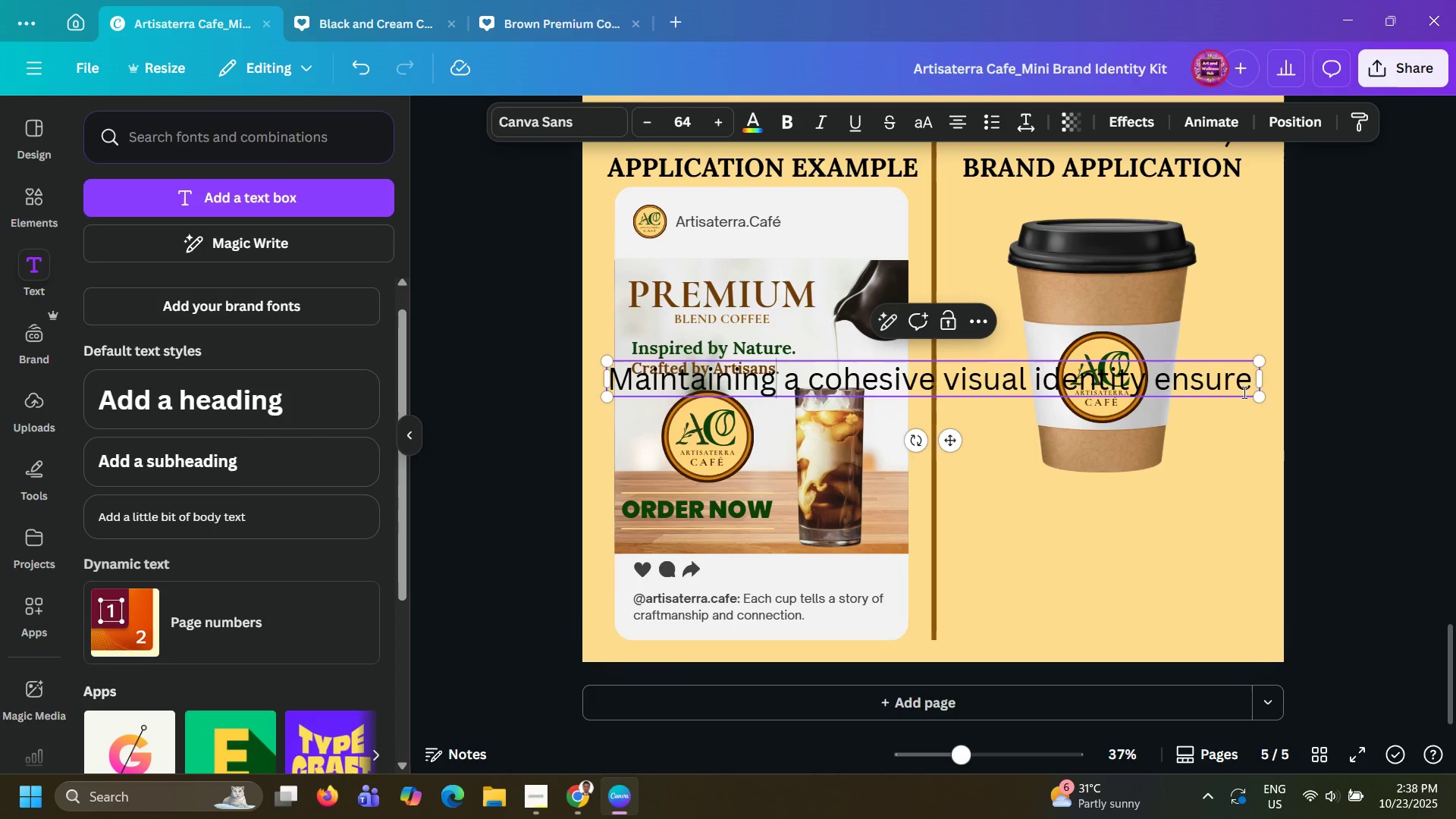 
left_click([1250, 386])
 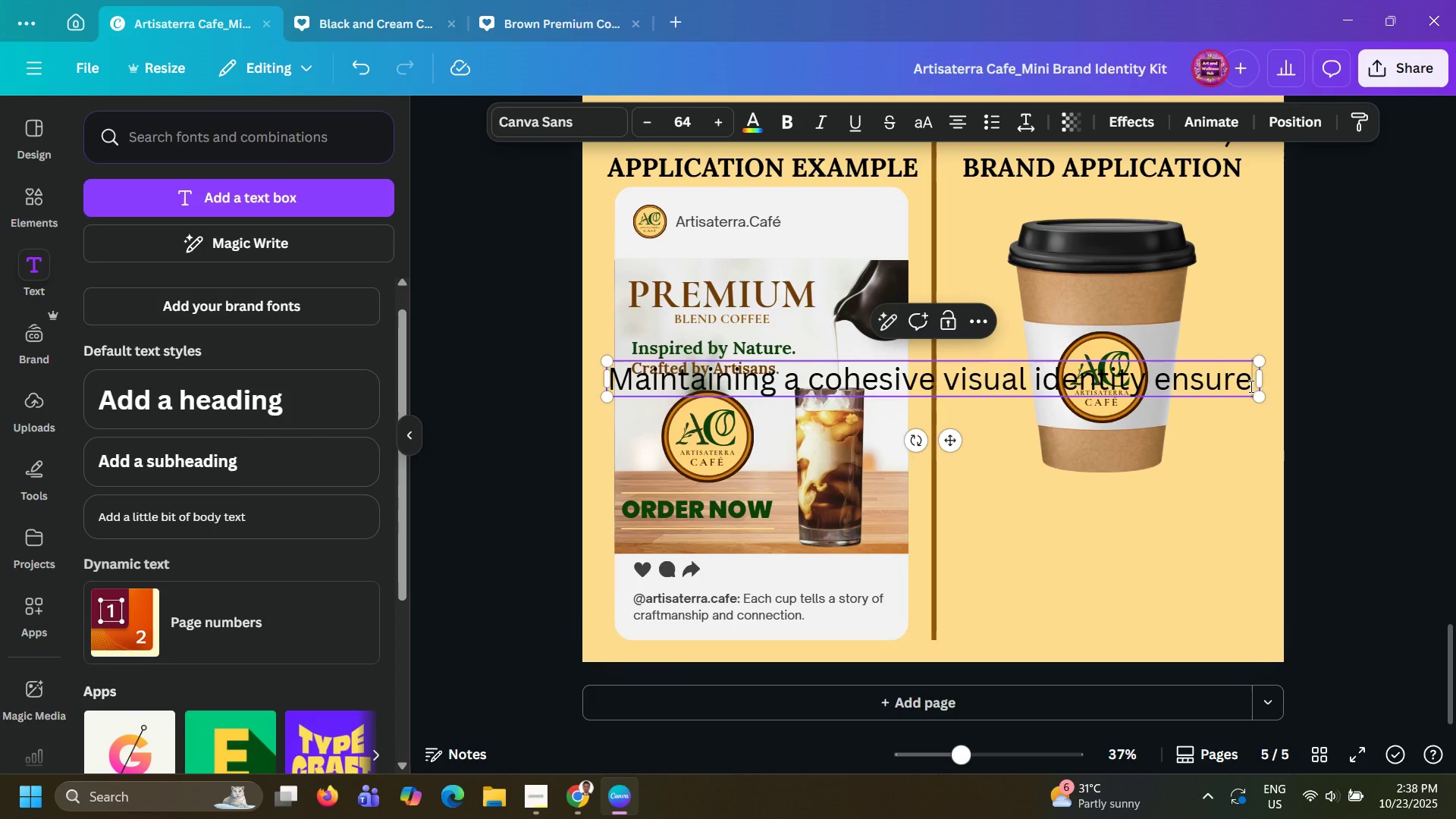 
type(s brand recognition accro)
key(Backspace)
key(Backspace)
key(Backspace)
type(ross all touchpoints)
 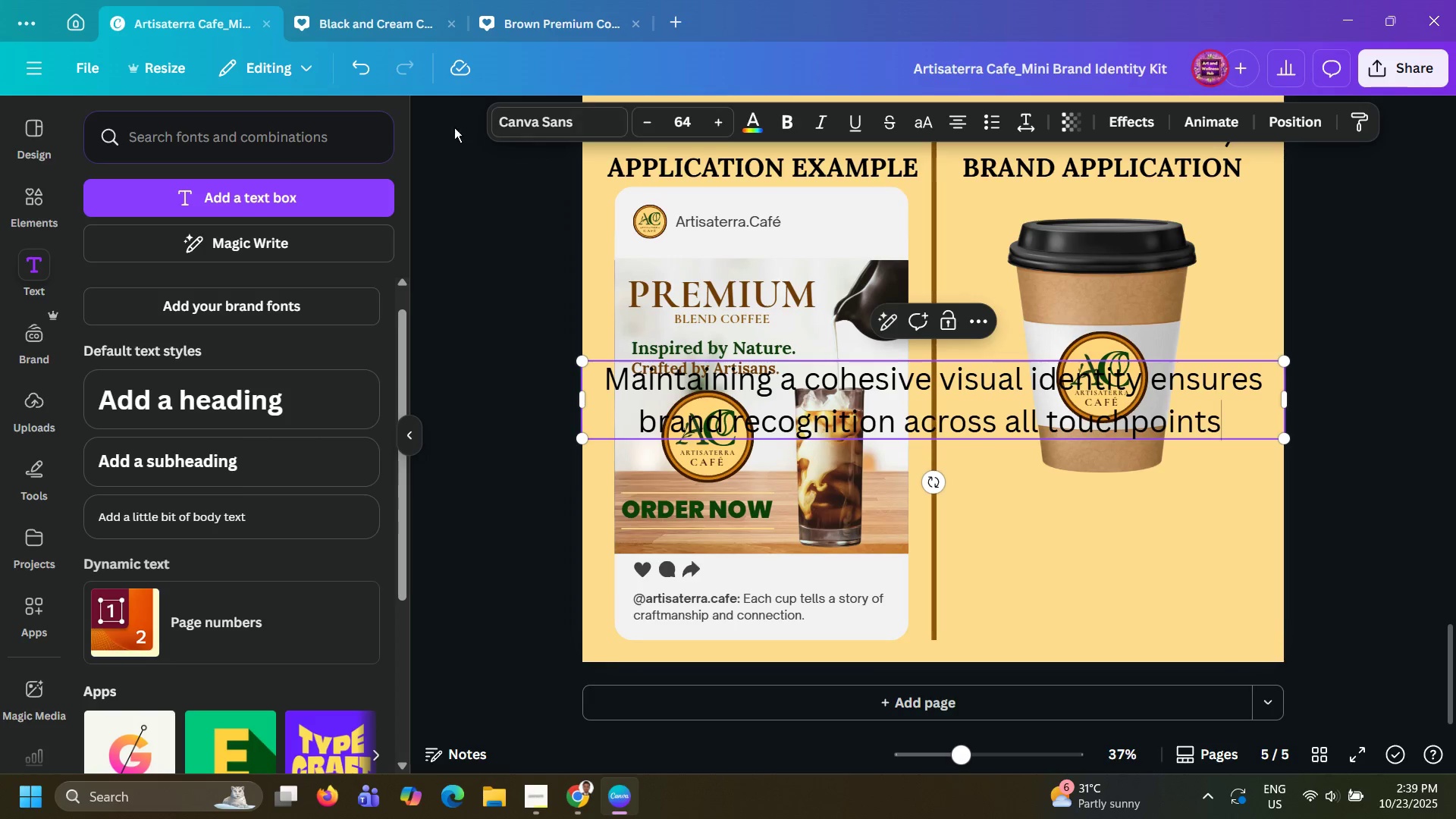 
left_click([552, 129])
 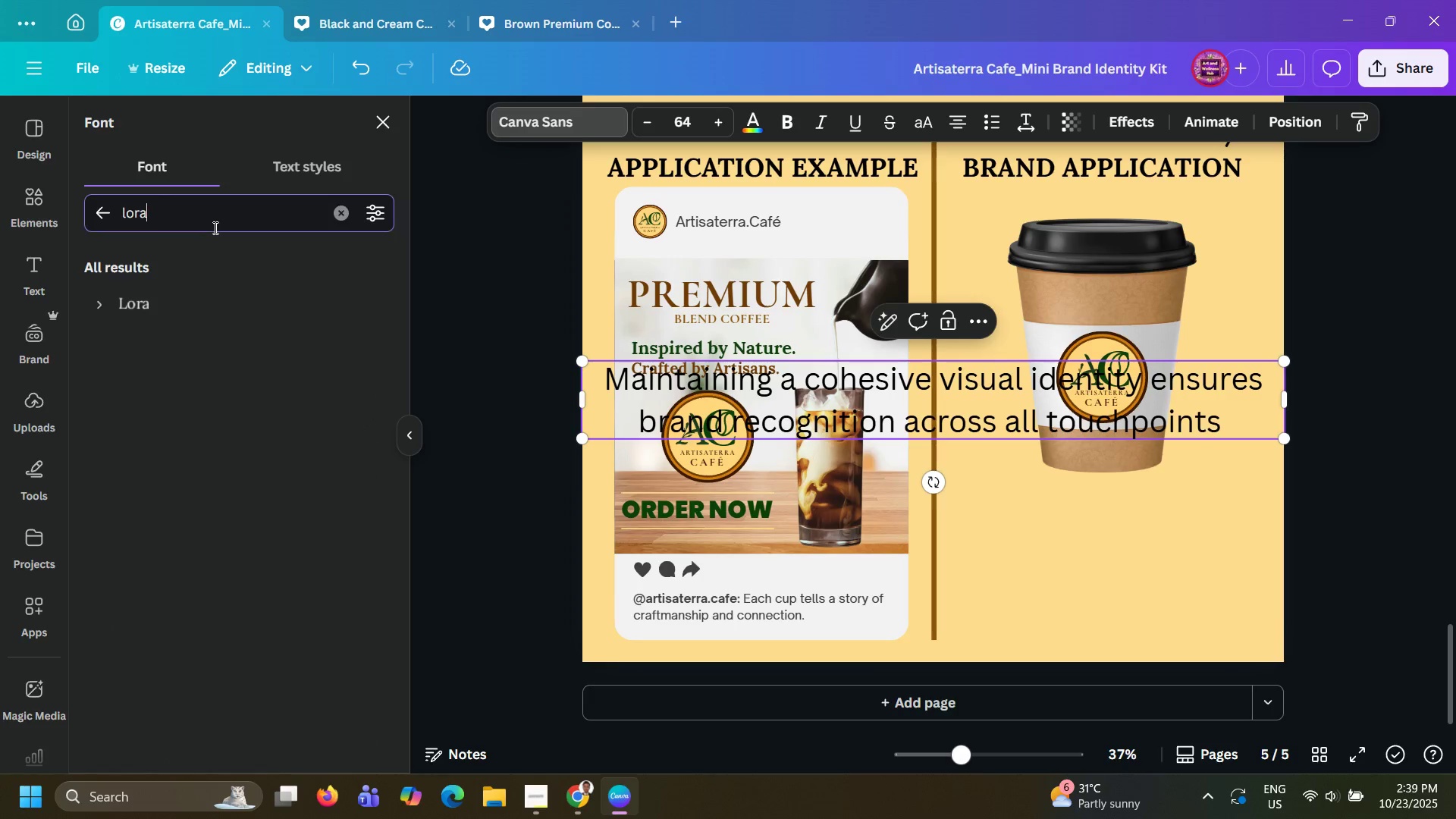 
double_click([214, 228])
 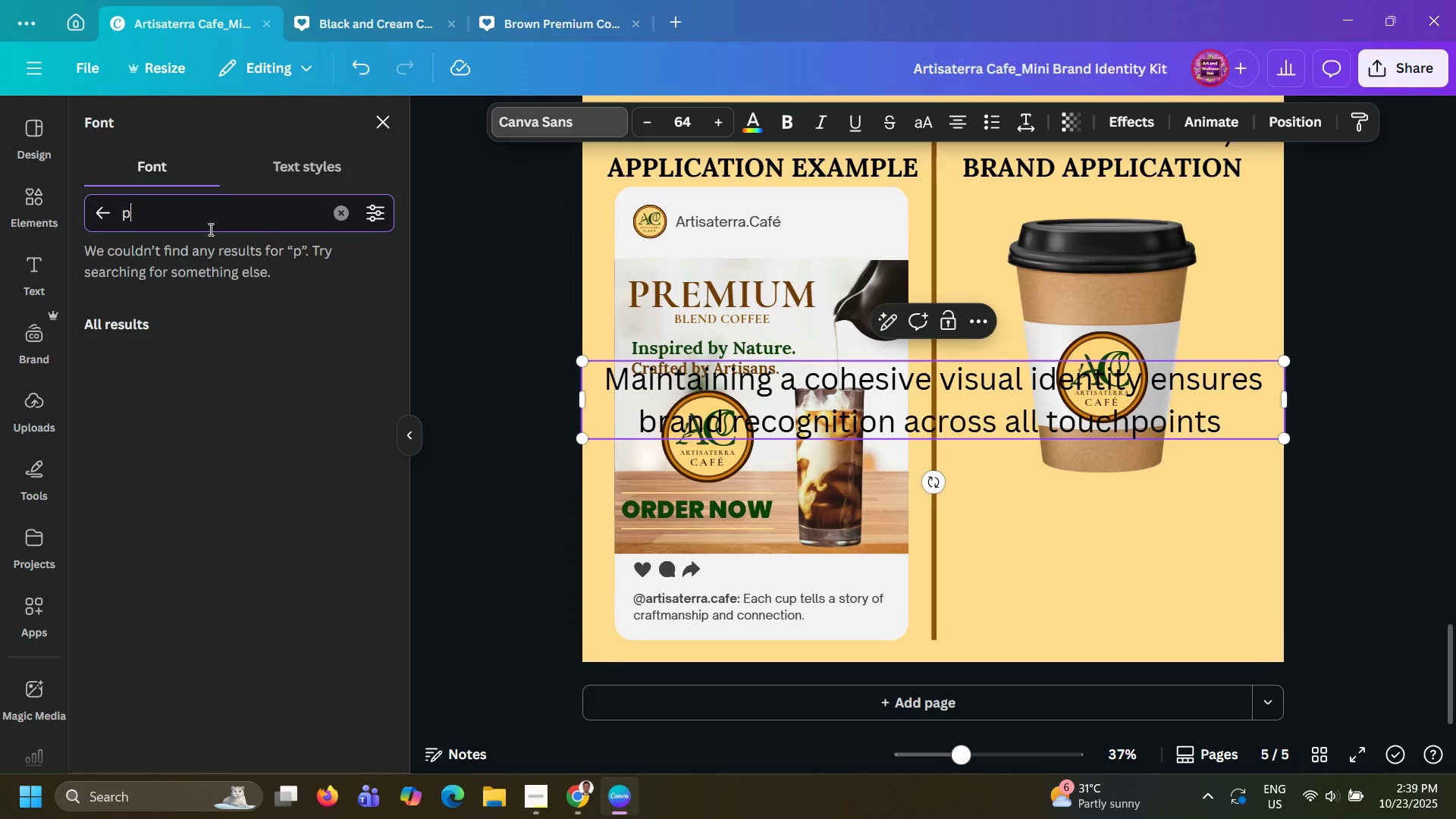 
type(poppin)
 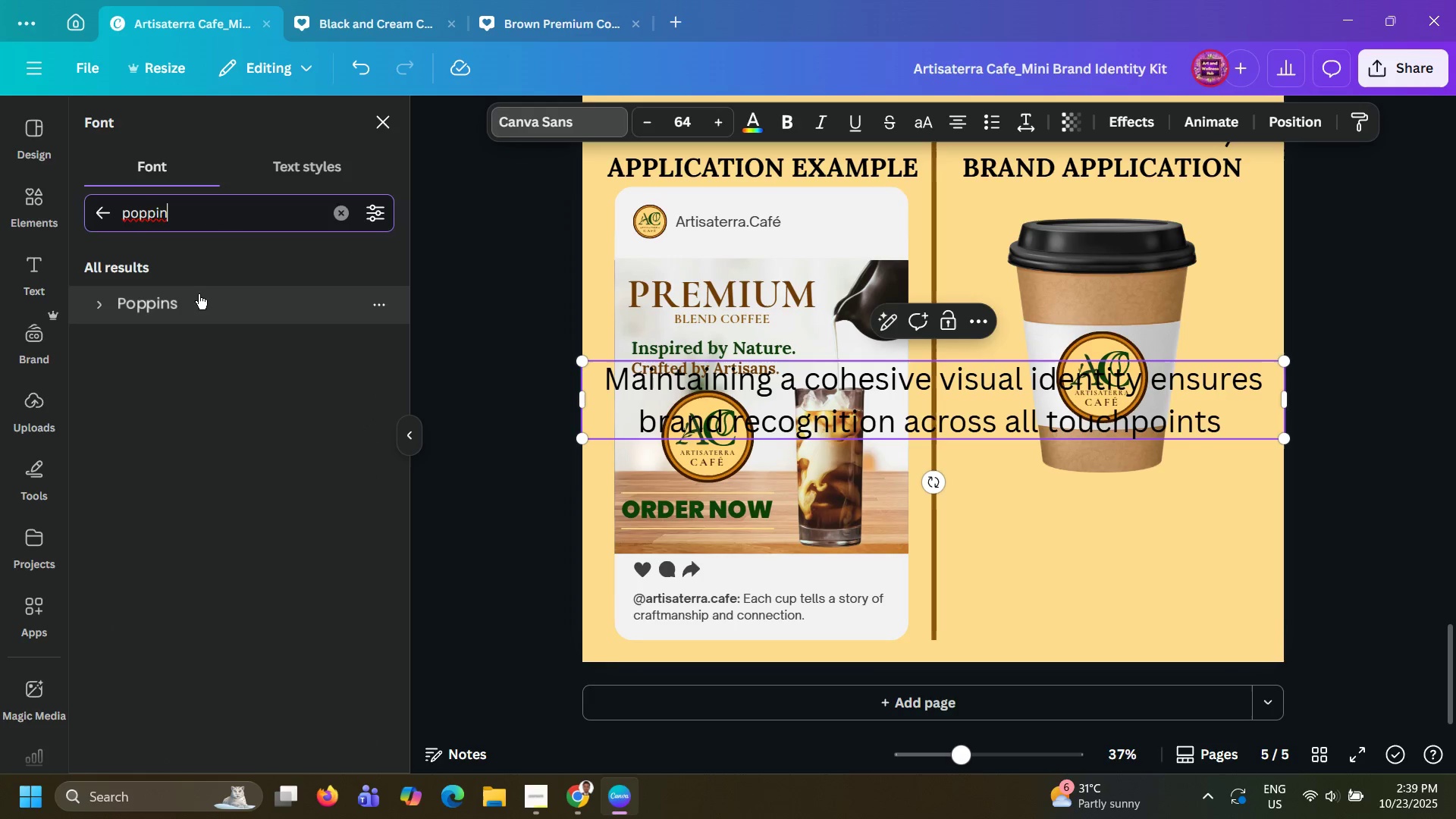 
left_click([199, 297])
 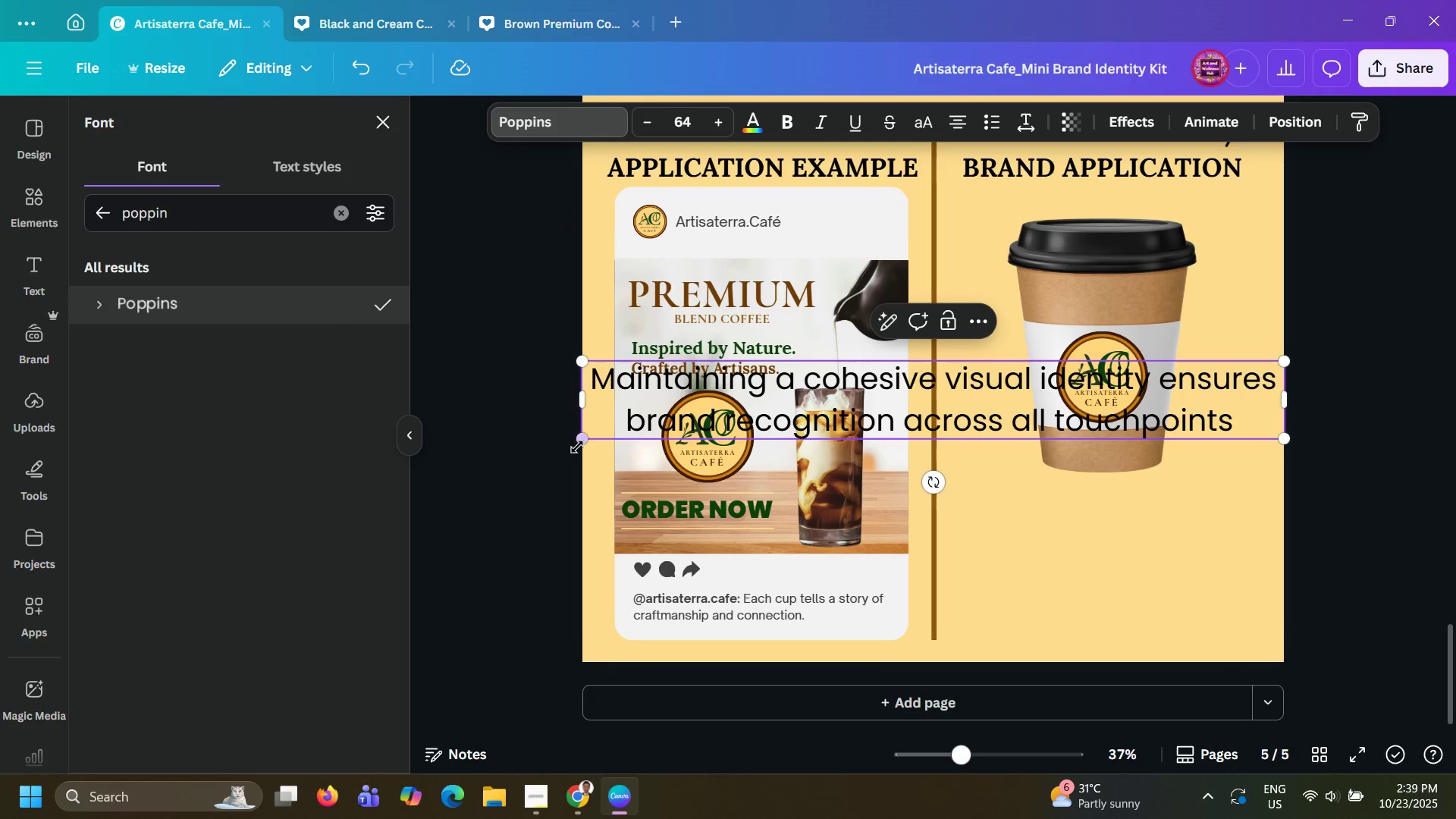 
left_click_drag(start_coordinate=[577, 447], to_coordinate=[1006, 451])
 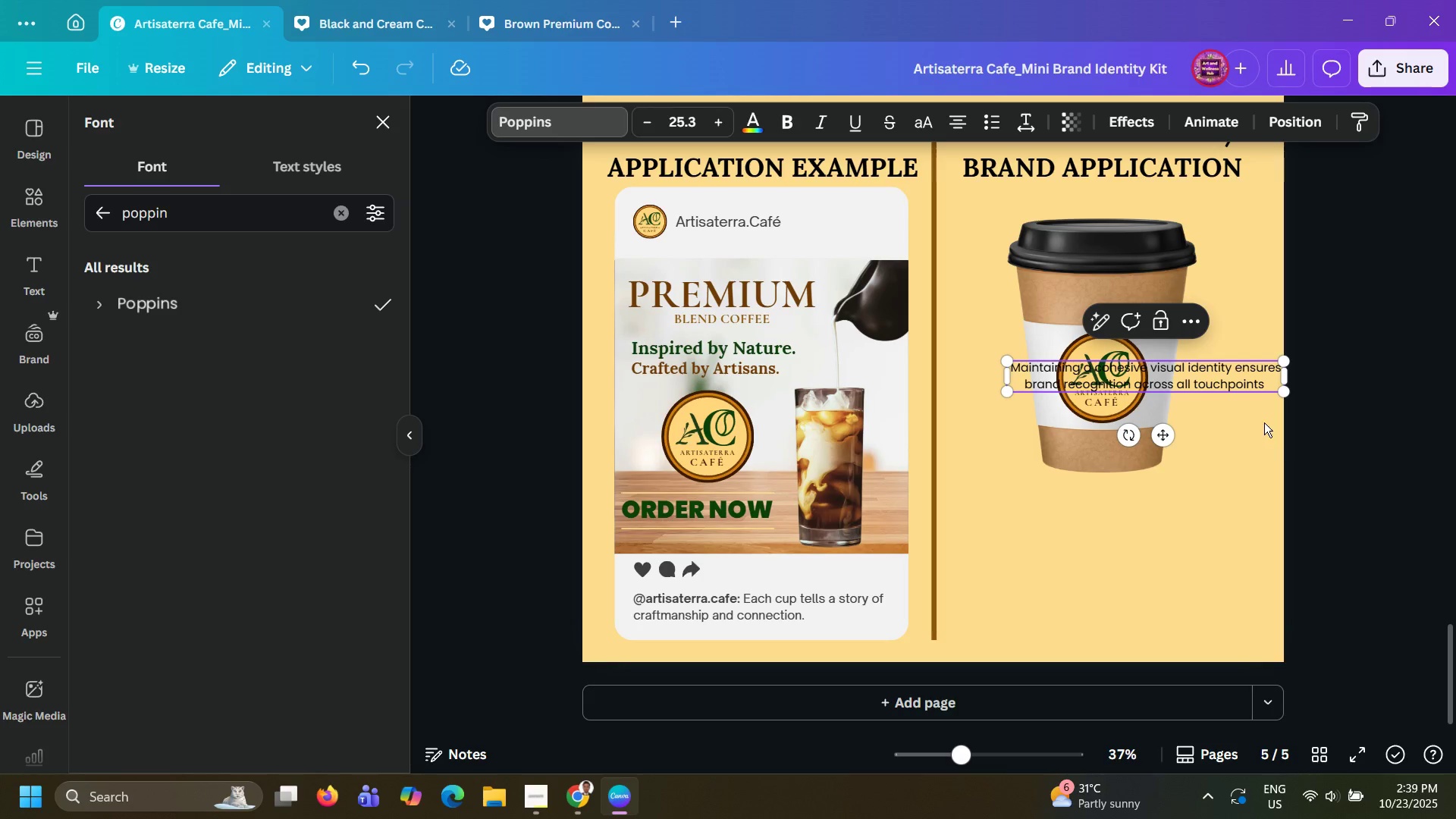 
left_click([1327, 450])
 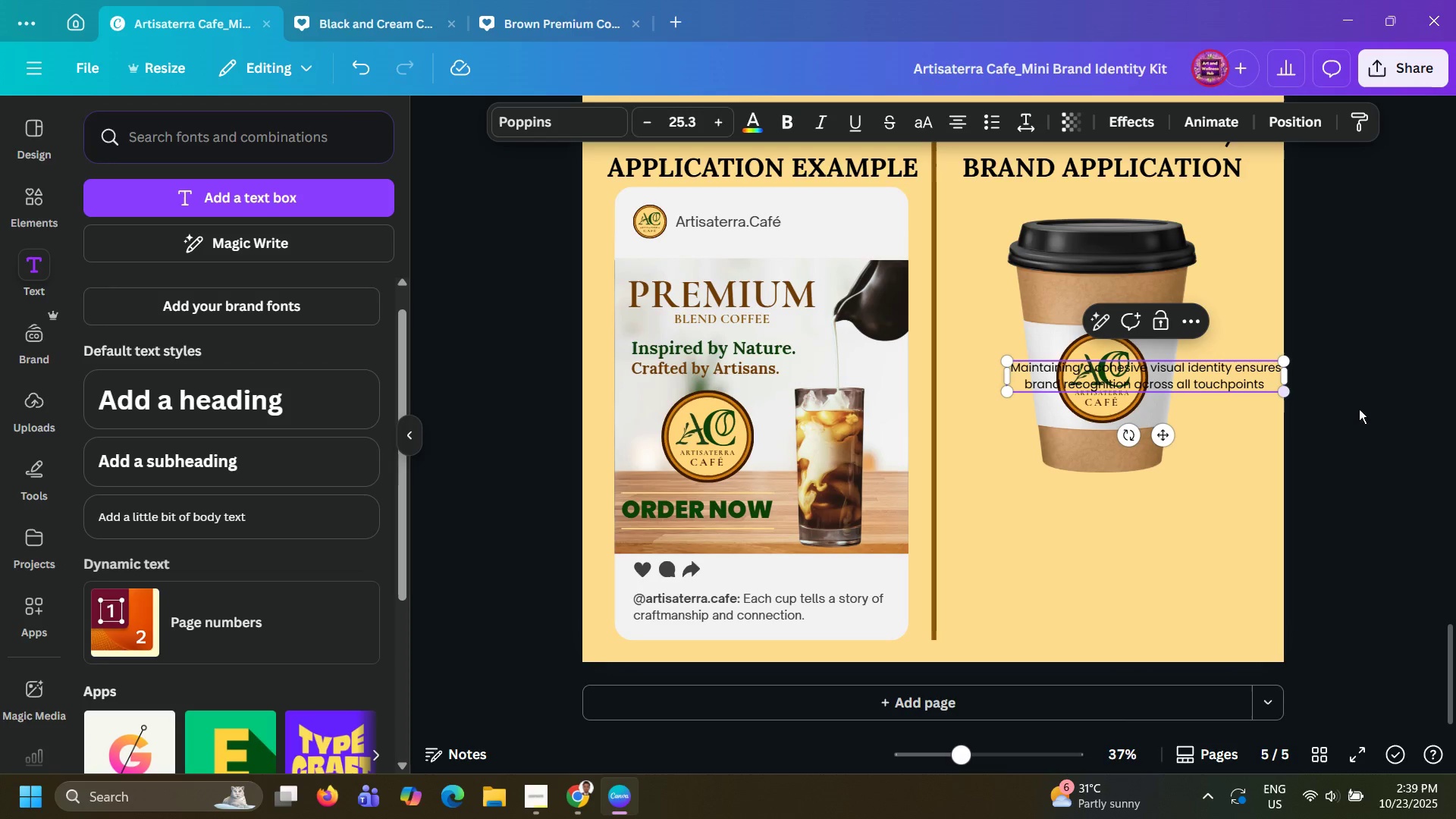 
left_click([1382, 416])
 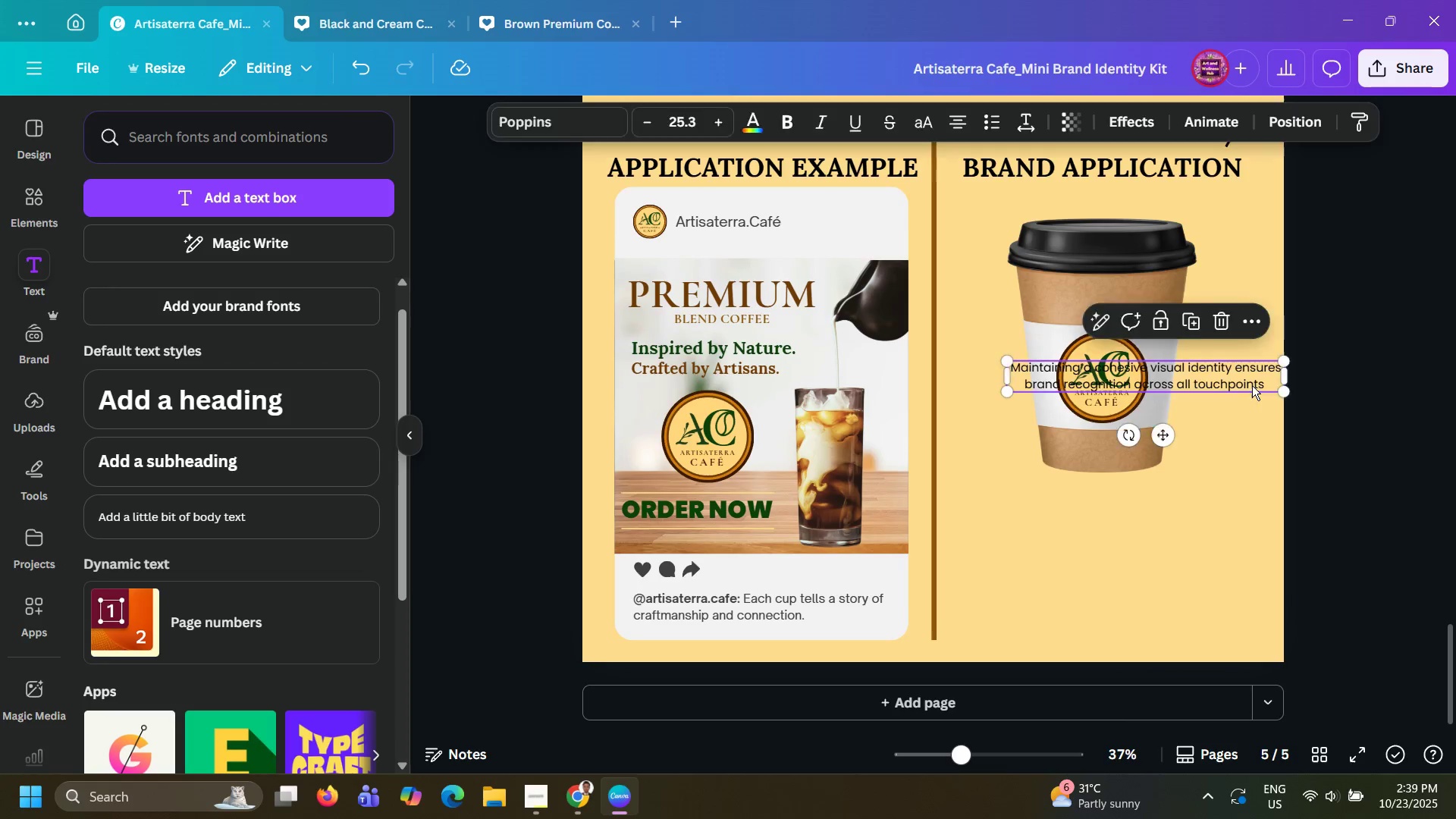 
left_click_drag(start_coordinate=[1252, 385], to_coordinate=[1210, 562])
 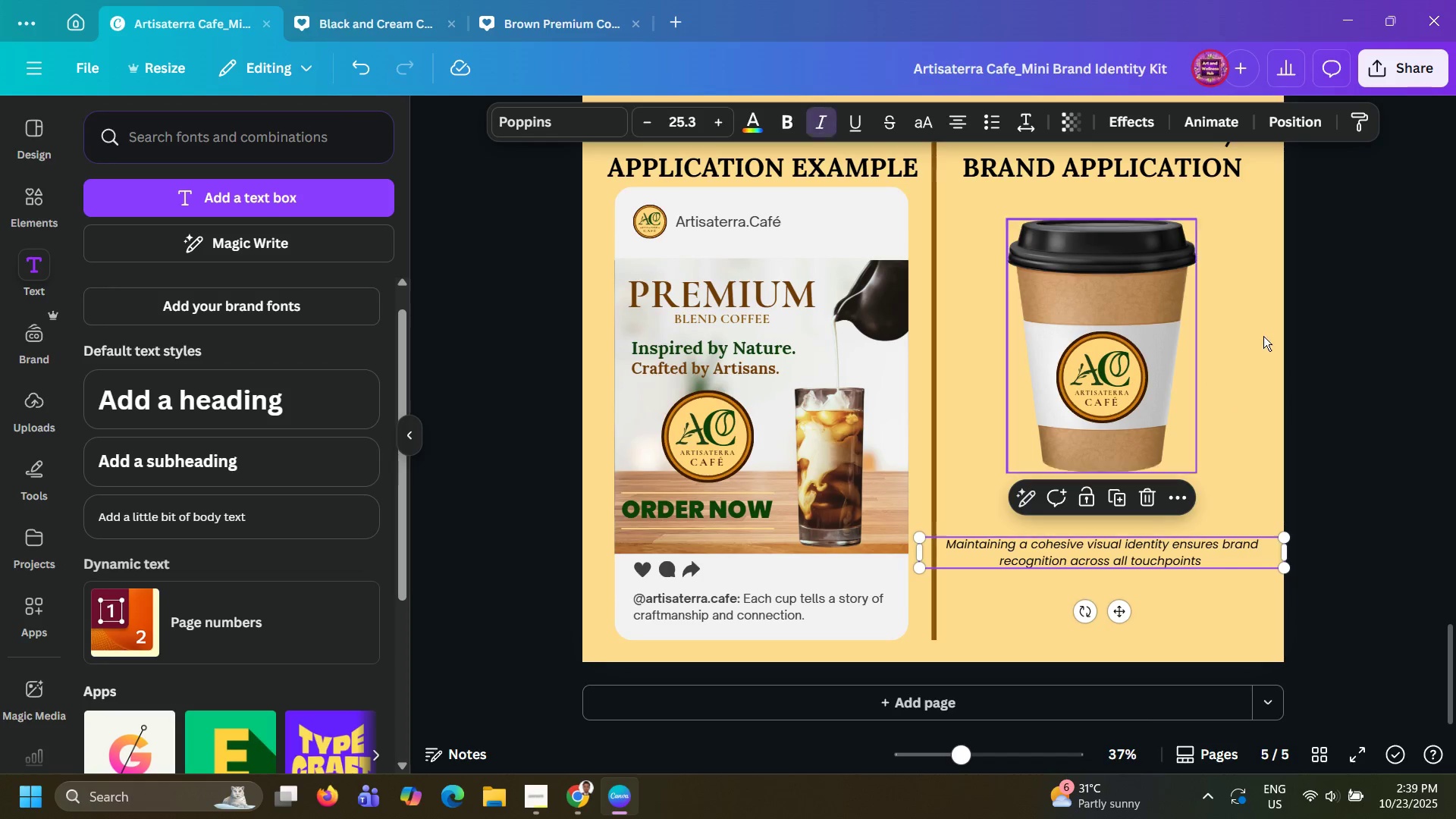 
left_click([1376, 462])
 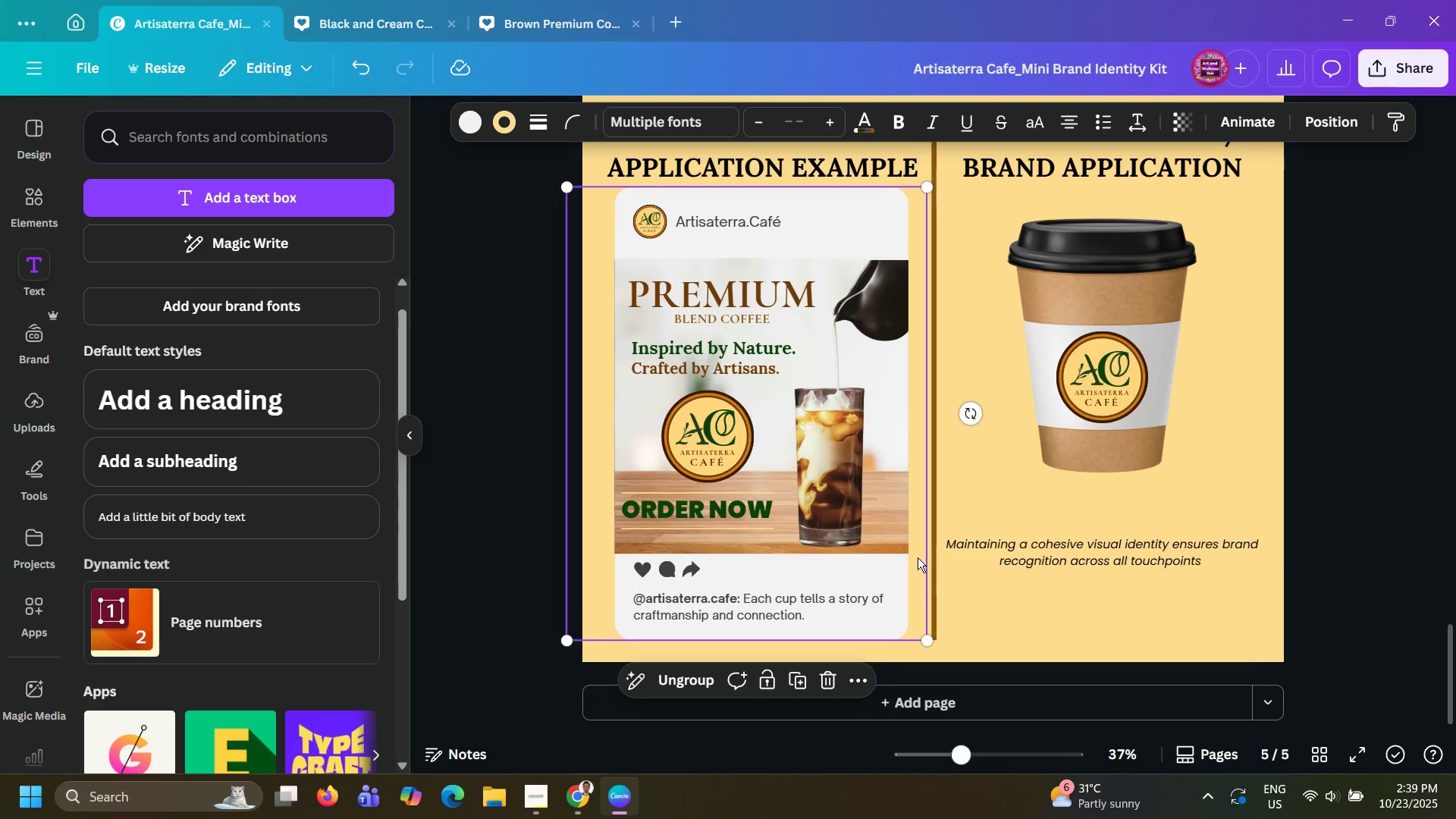 
double_click([973, 557])
 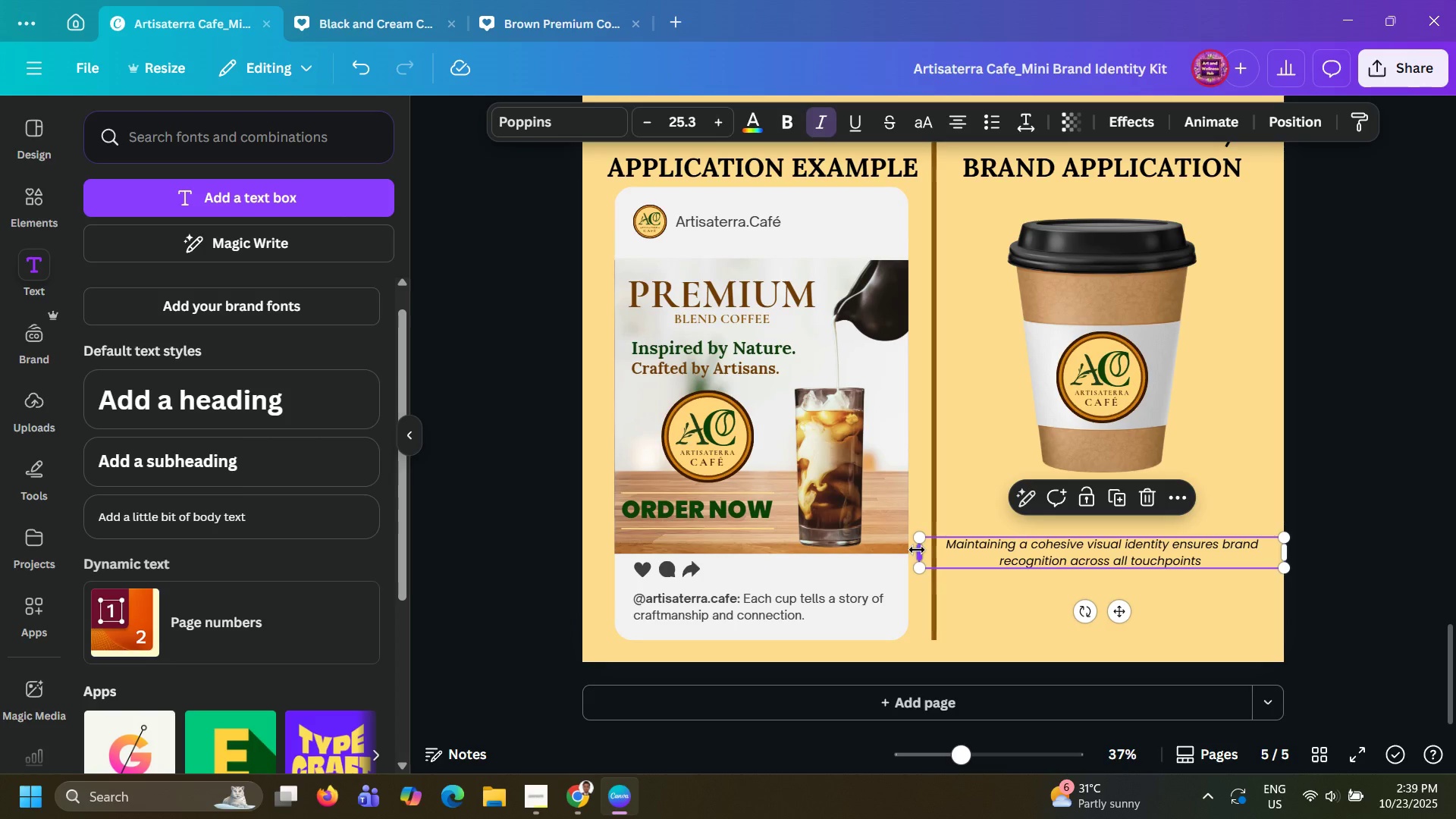 
left_click_drag(start_coordinate=[917, 550], to_coordinate=[977, 559])
 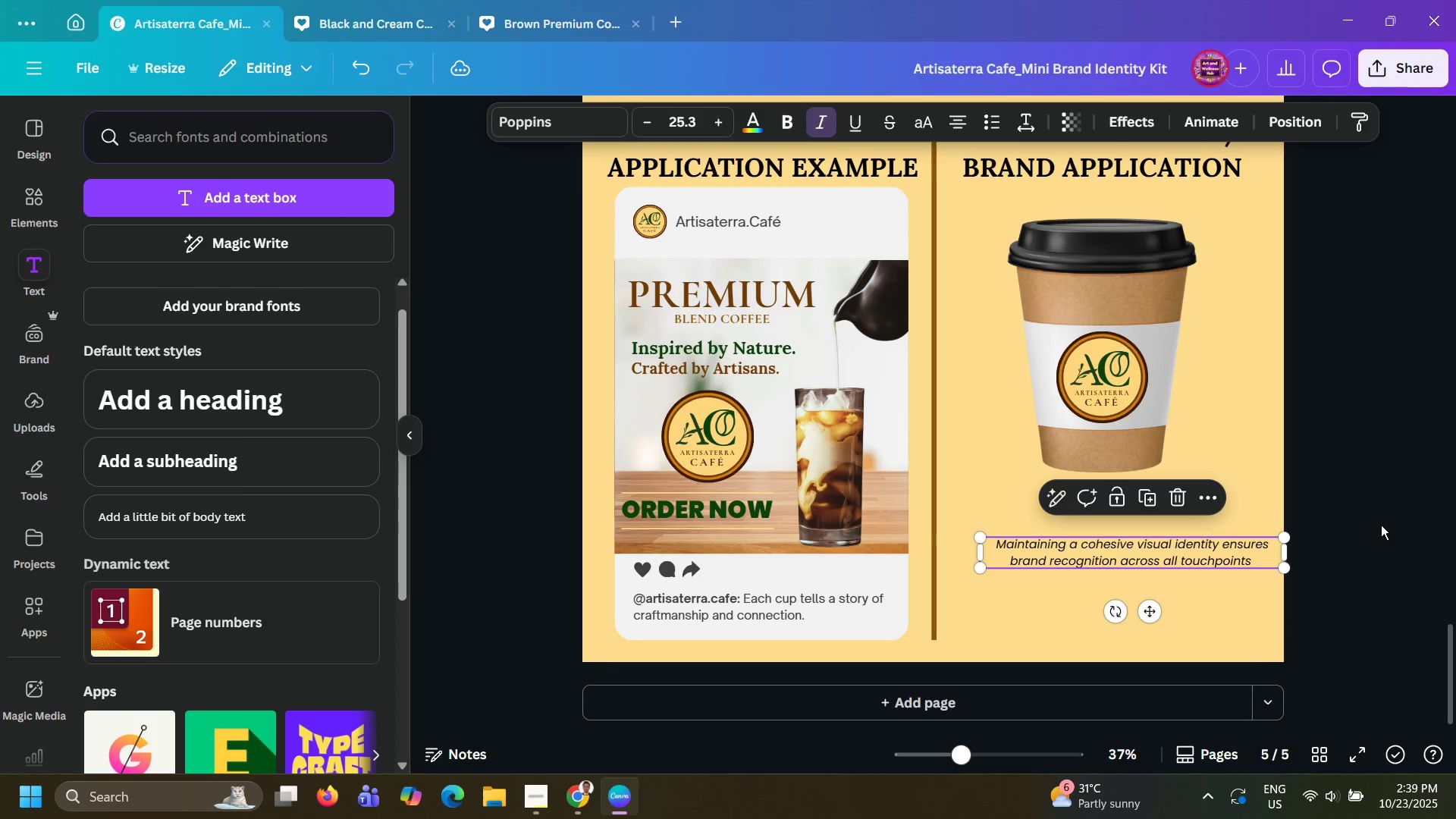 
left_click([1381, 525])
 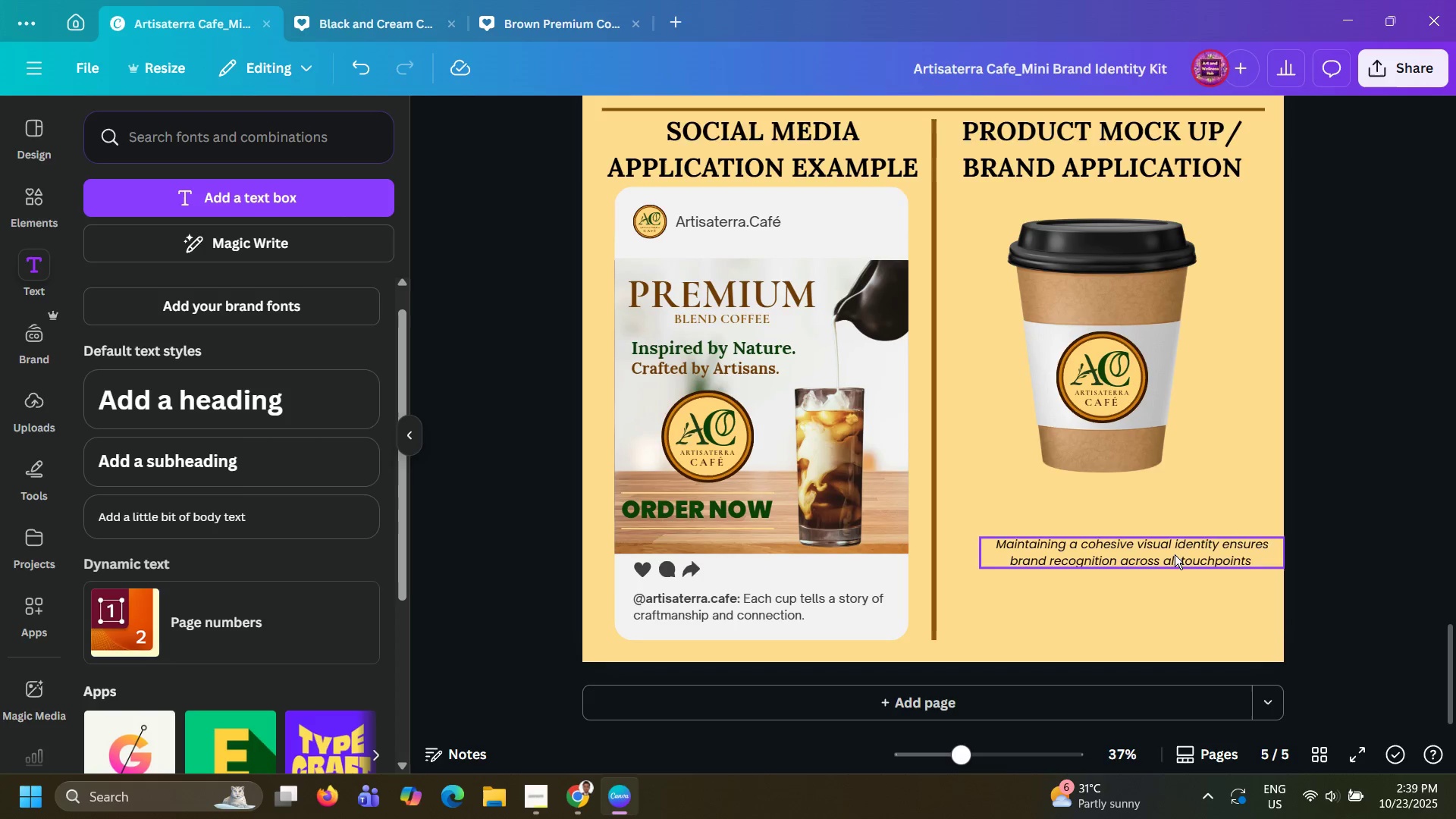 
left_click_drag(start_coordinate=[1175, 554], to_coordinate=[1144, 579])
 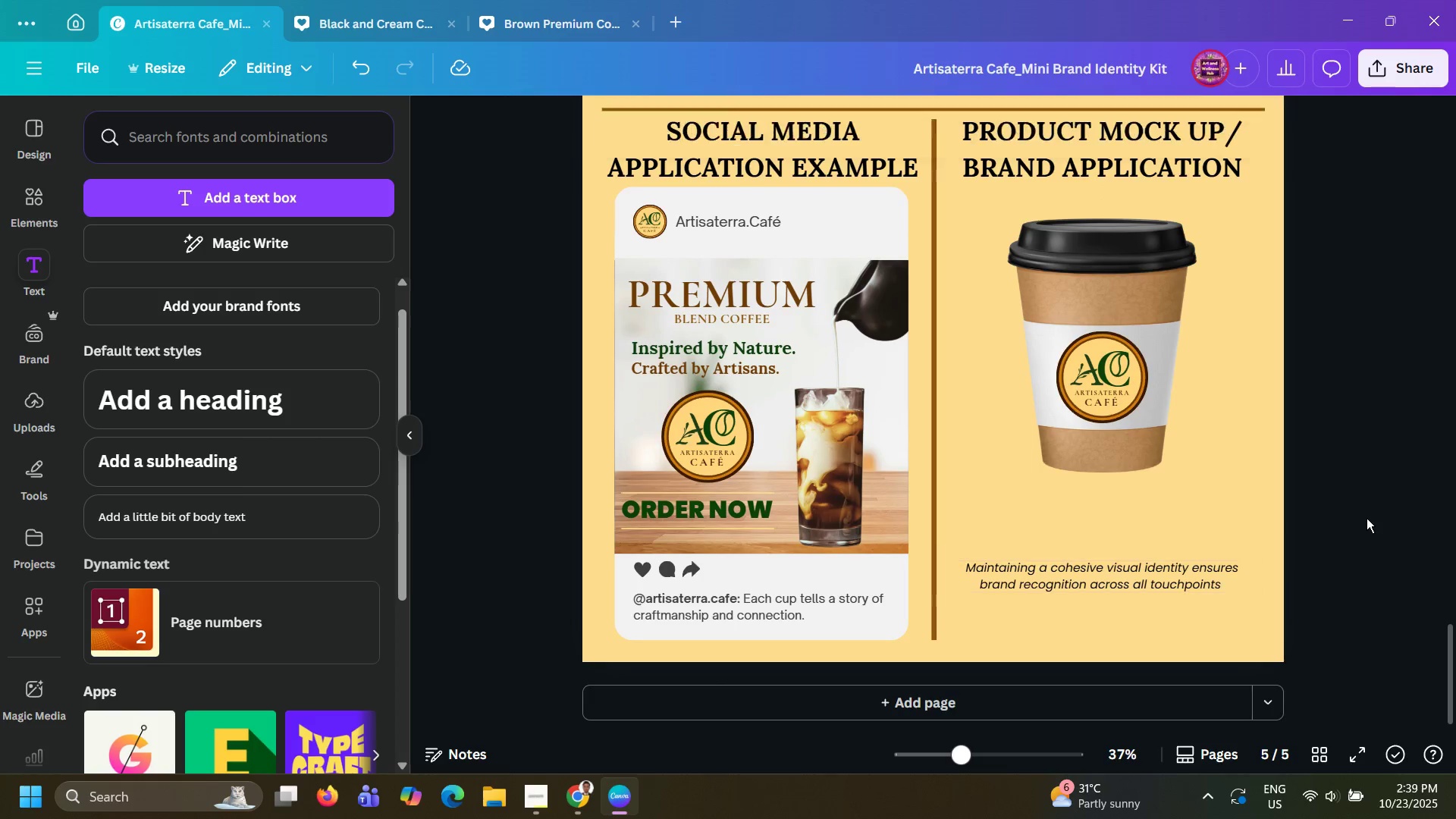 
left_click([1367, 518])
 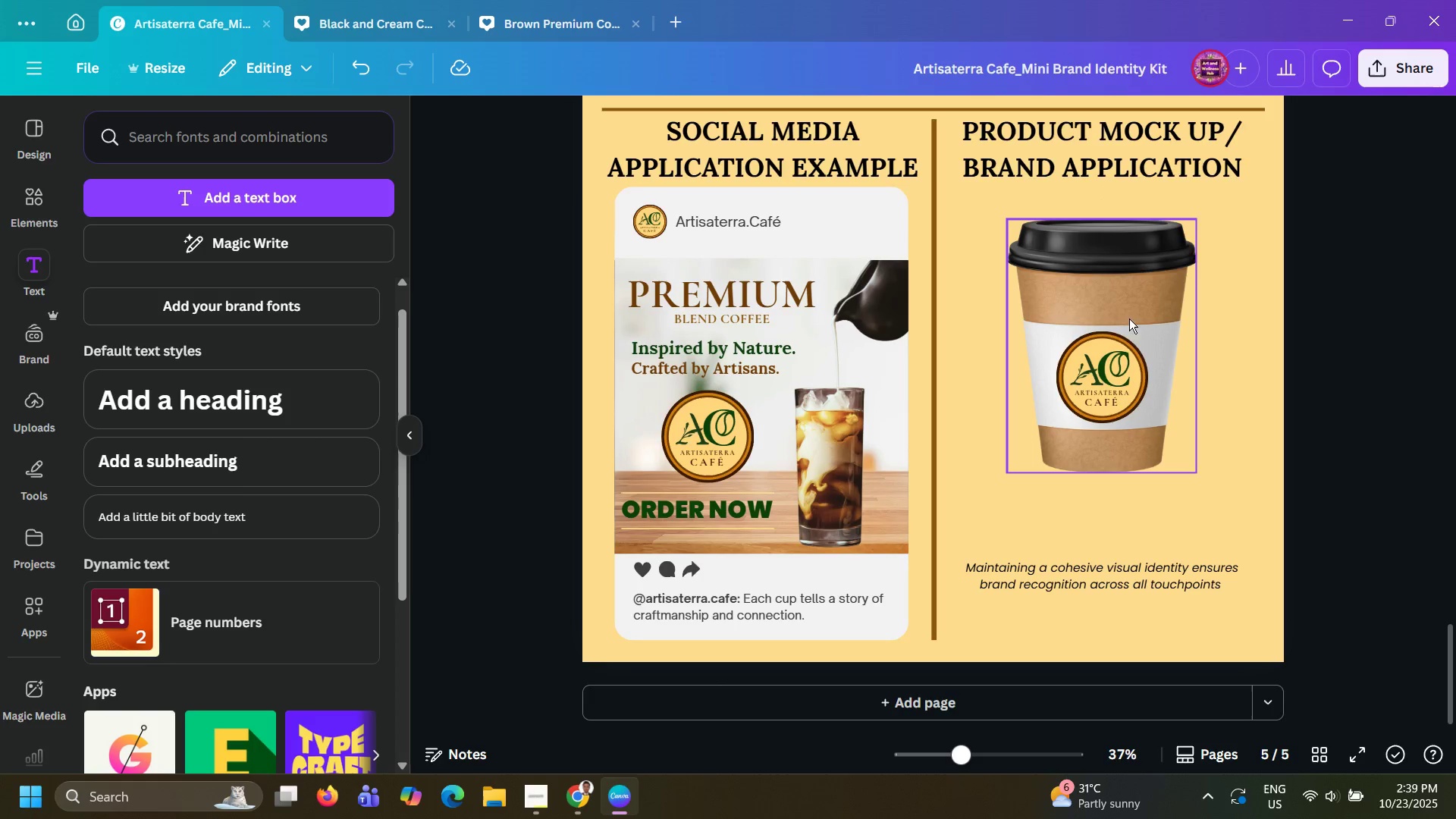 
left_click_drag(start_coordinate=[1129, 305], to_coordinate=[1125, 331])
 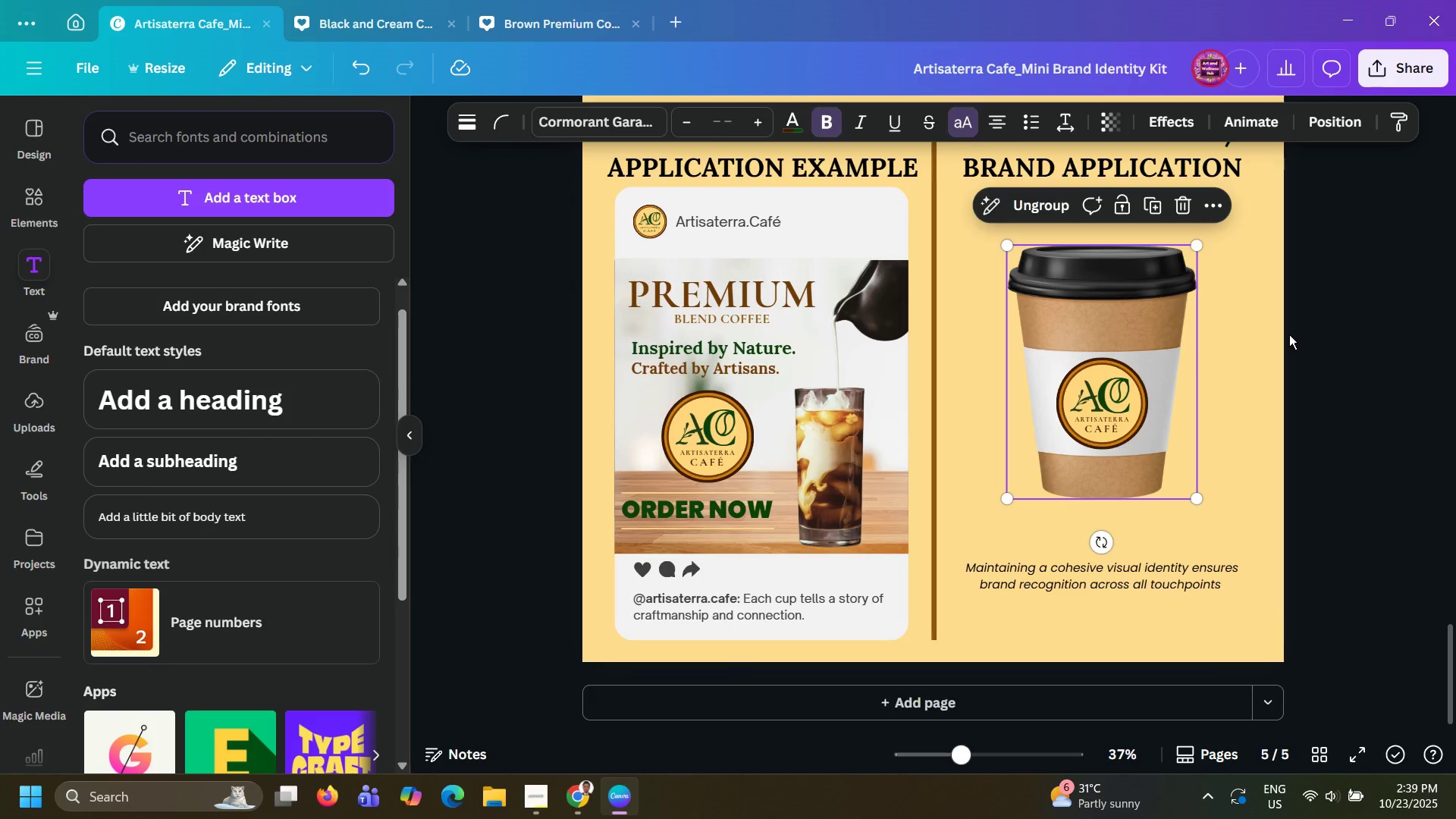 
left_click([1289, 334])
 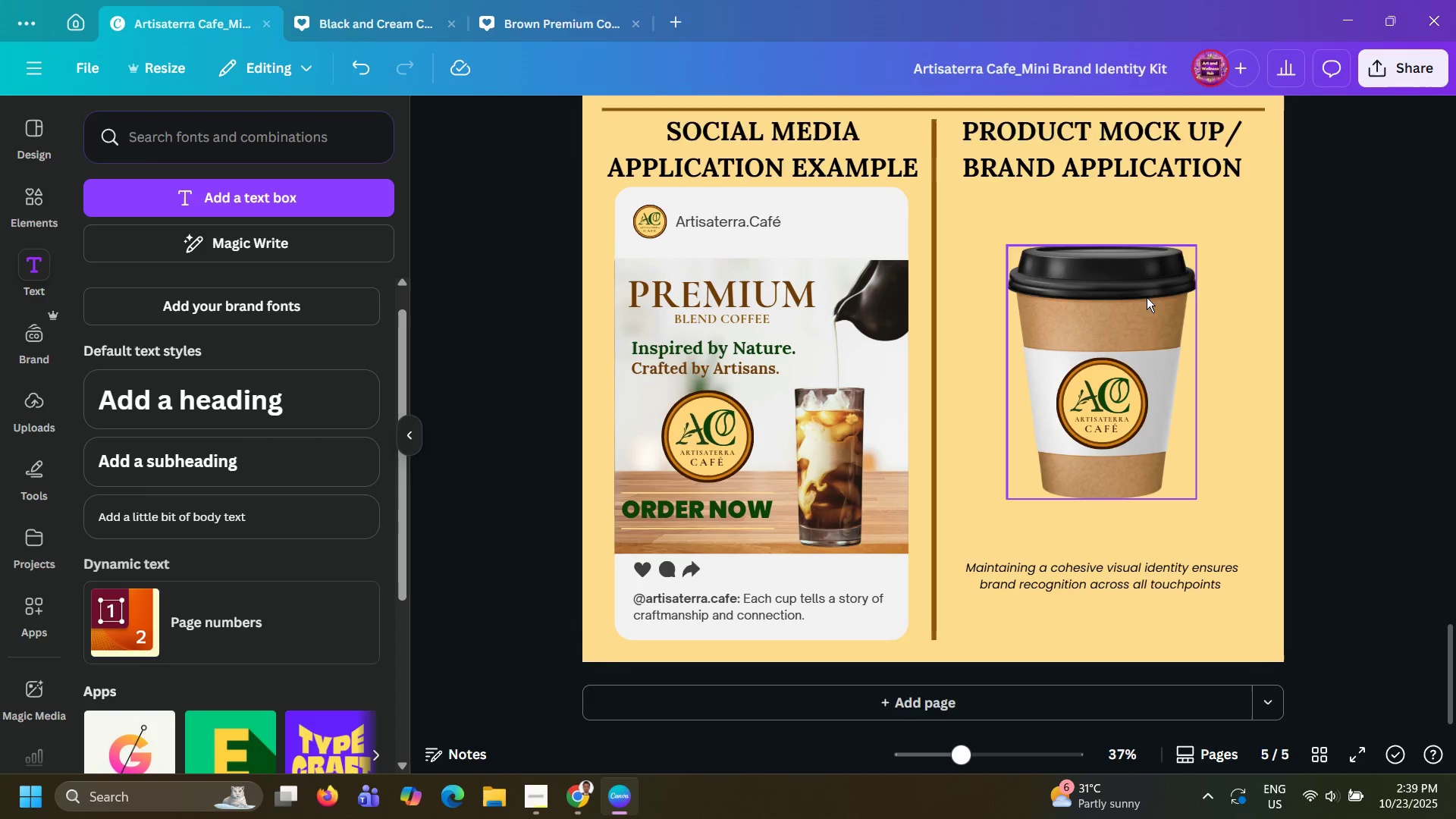 
left_click([1147, 297])
 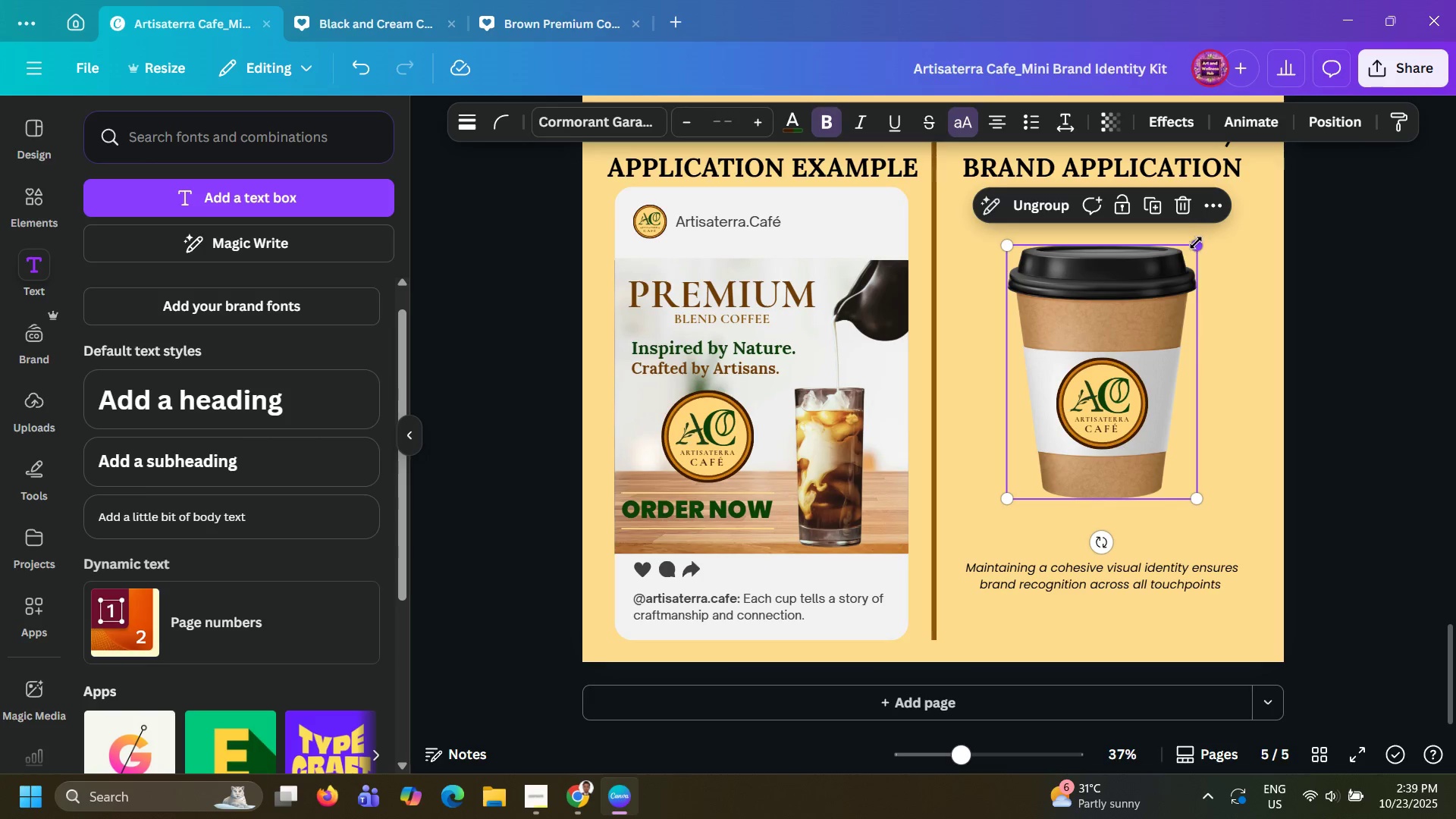 
left_click_drag(start_coordinate=[1196, 243], to_coordinate=[1237, 245])
 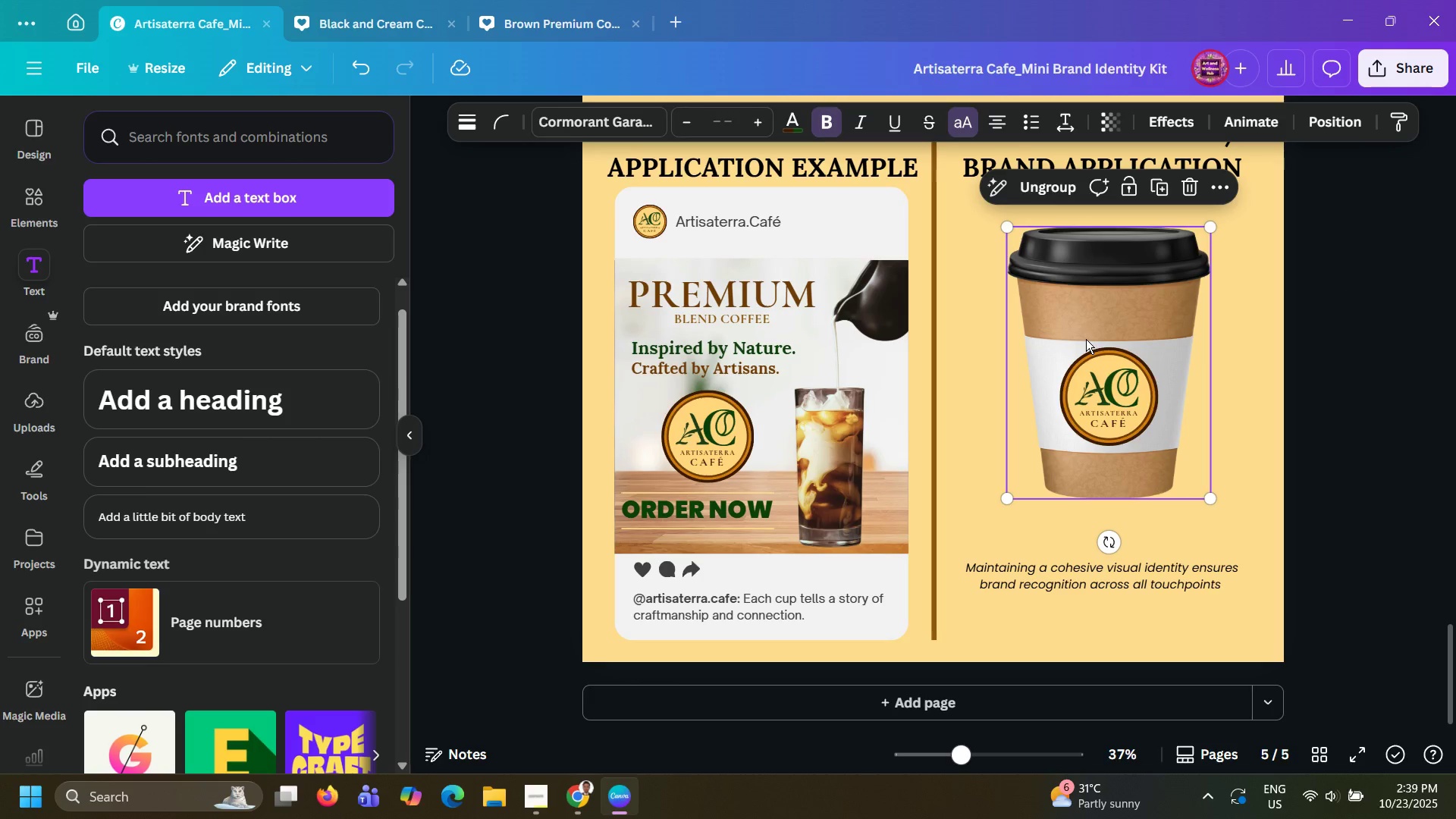 
left_click_drag(start_coordinate=[1086, 339], to_coordinate=[1075, 347])
 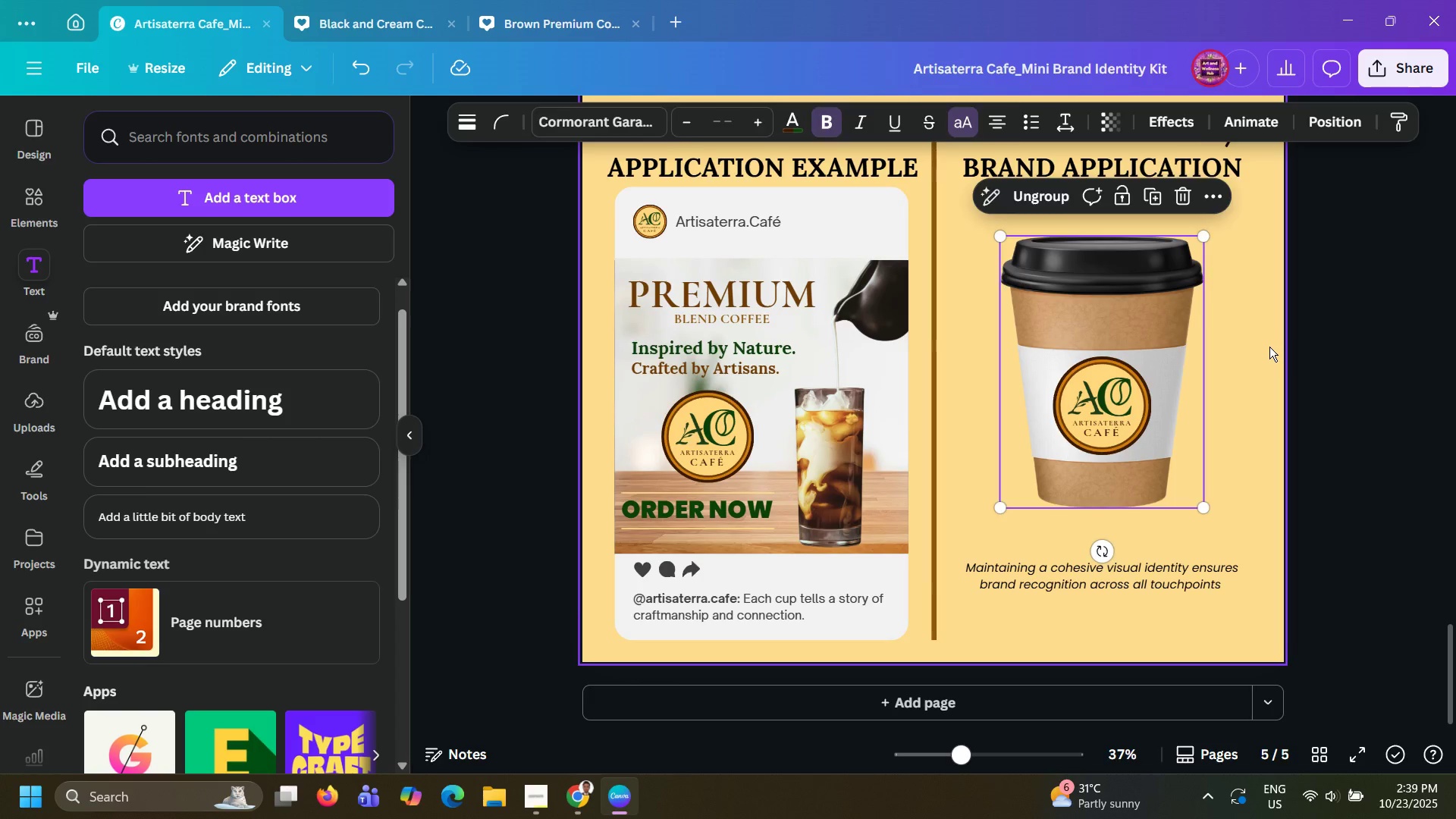 
left_click([1269, 347])
 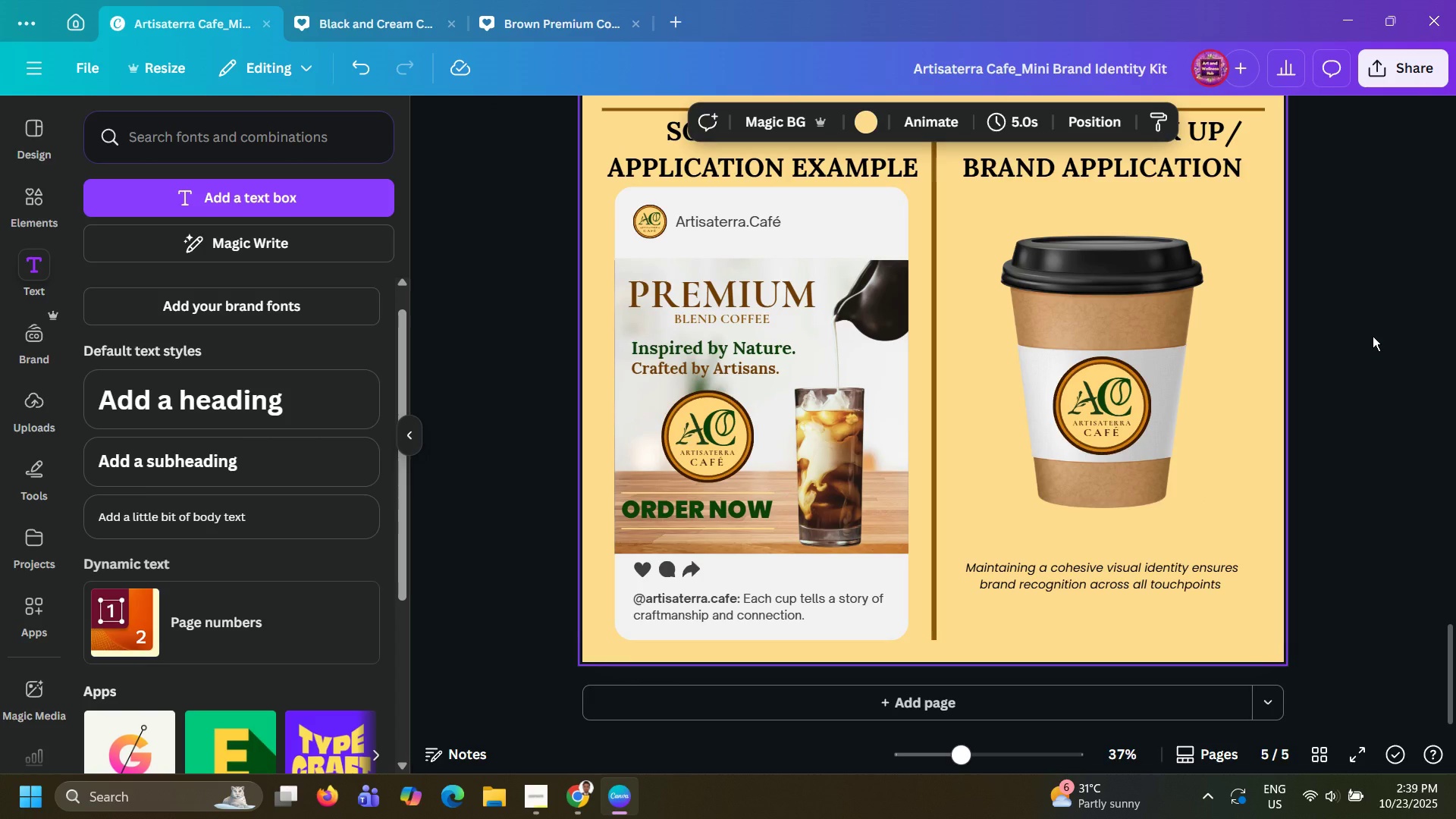 
hold_key(key=ControlLeft, duration=0.9)
scroll: coordinate [1373, 336], scroll_direction: down, amount: 2.0
 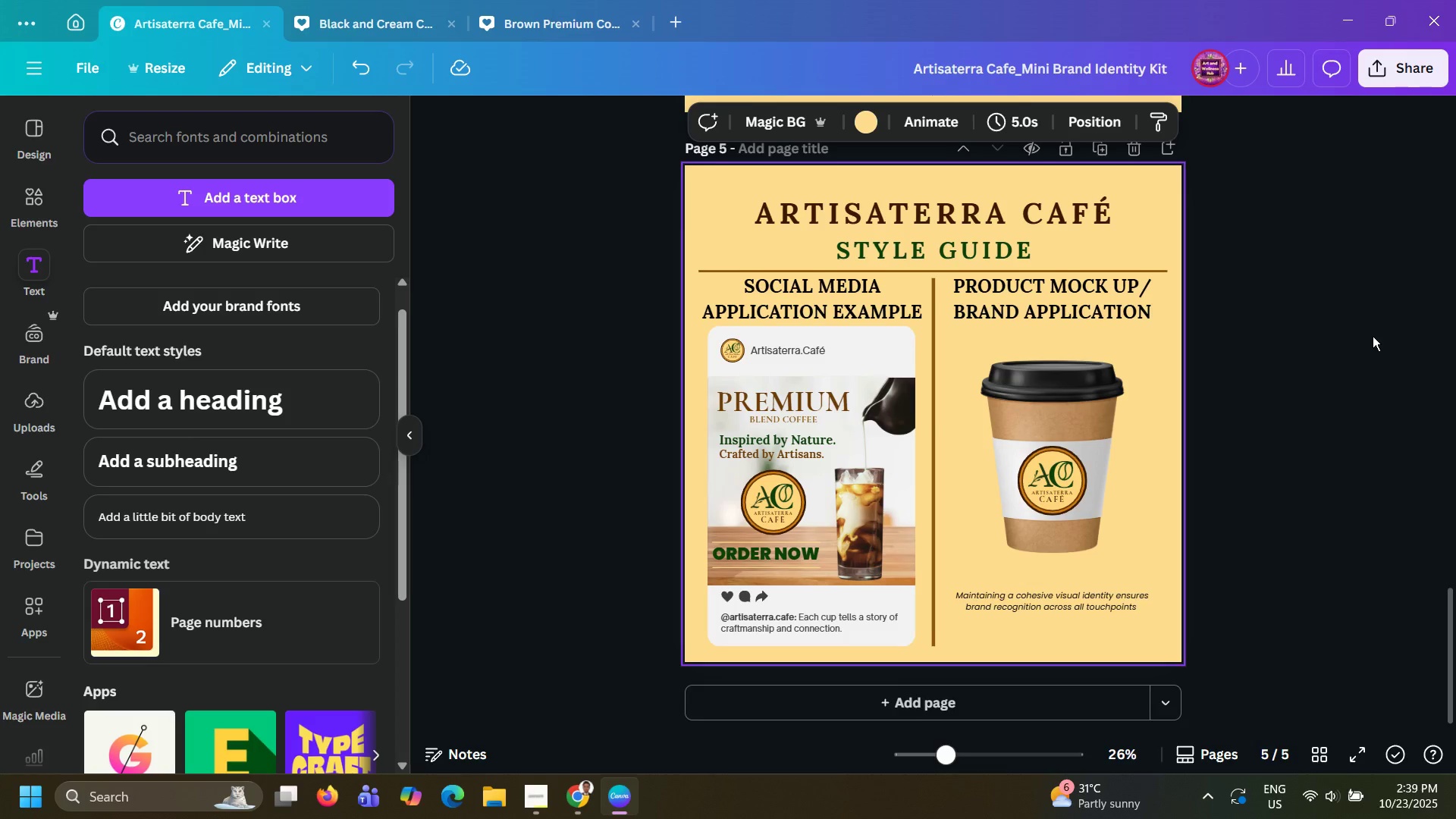 
scroll: coordinate [1370, 336], scroll_direction: up, amount: 1.0
 